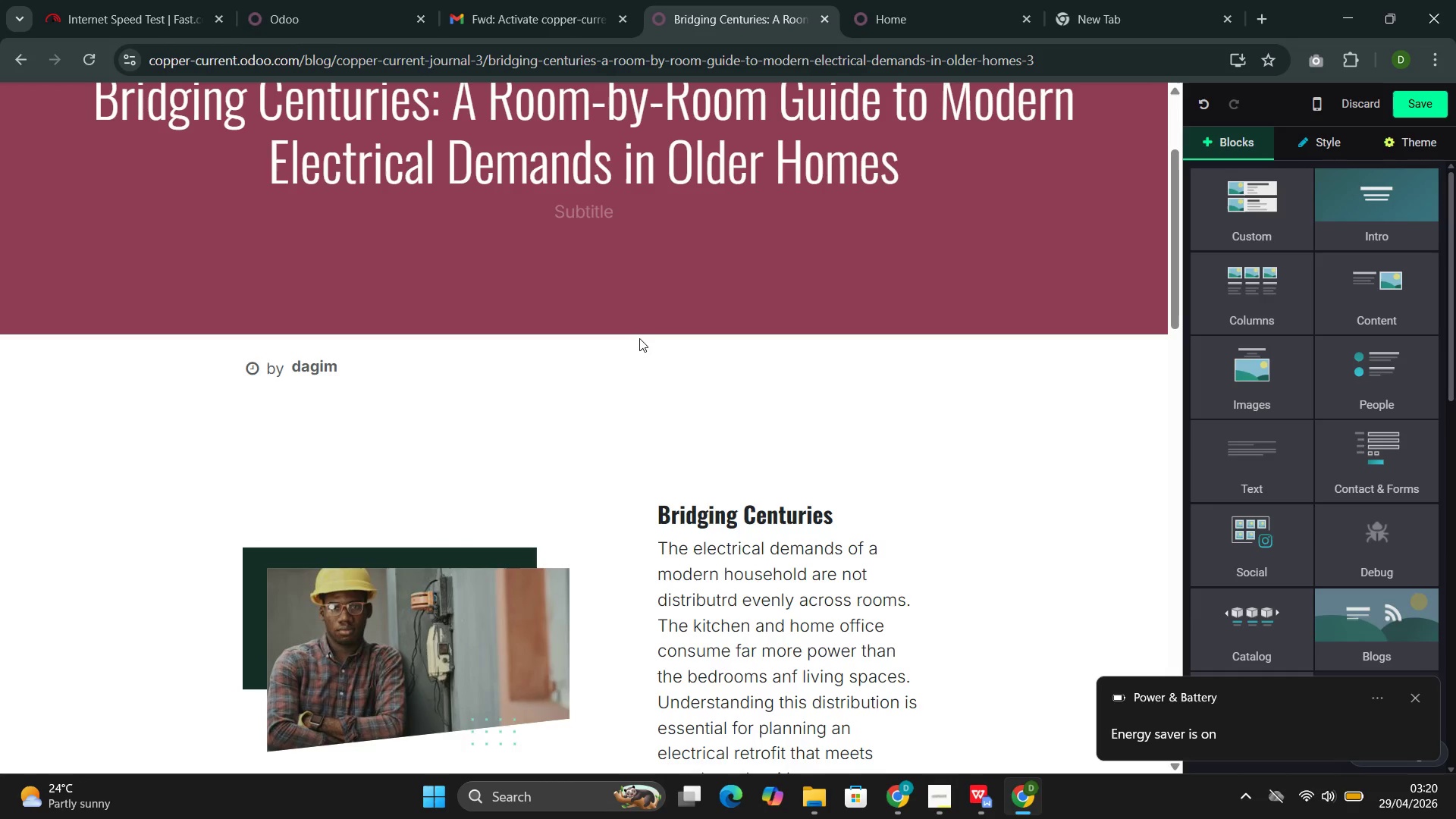 
scroll: coordinate [641, 338], scroll_direction: up, amount: 1.0
 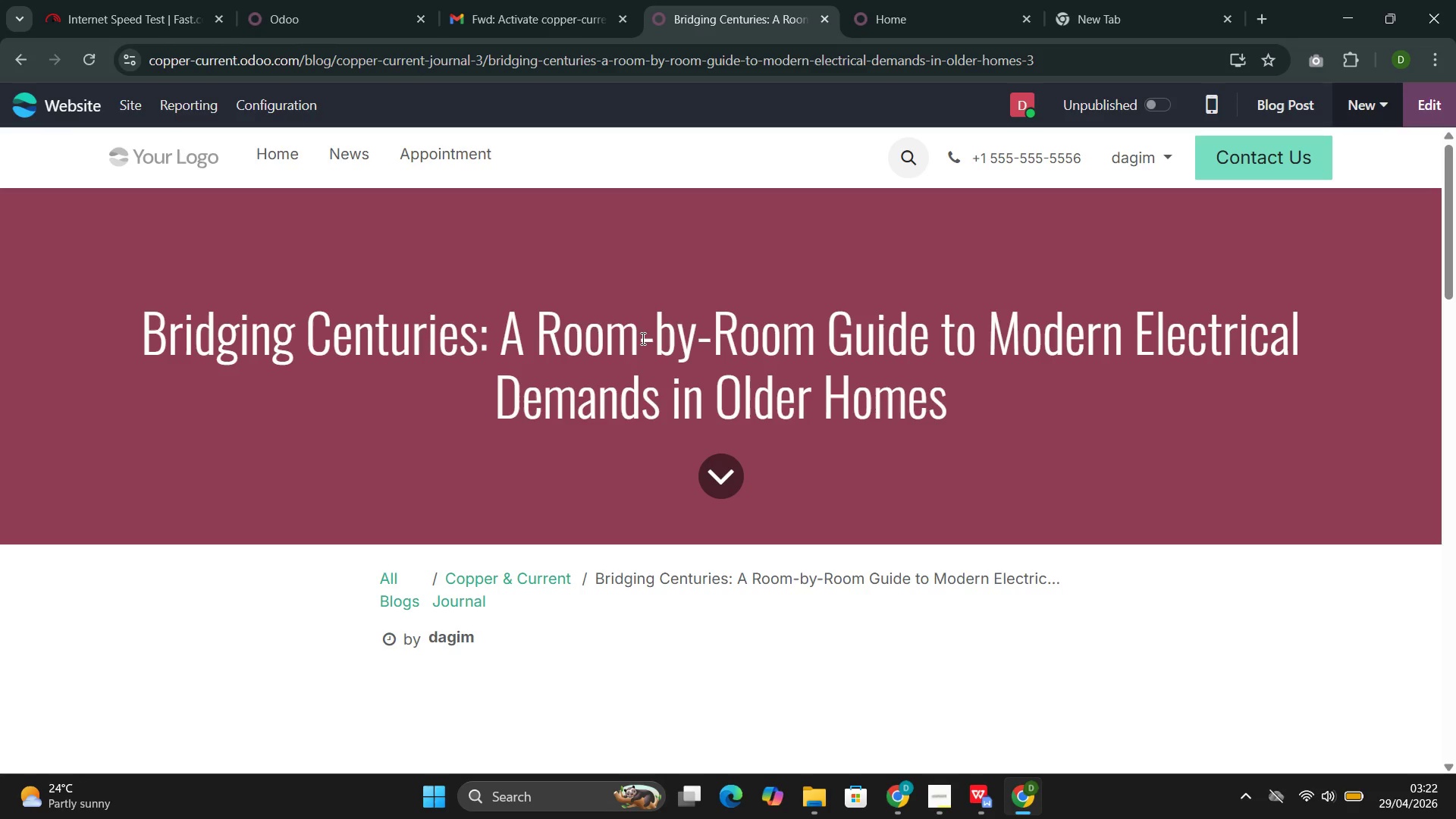 
wait(144.14)
 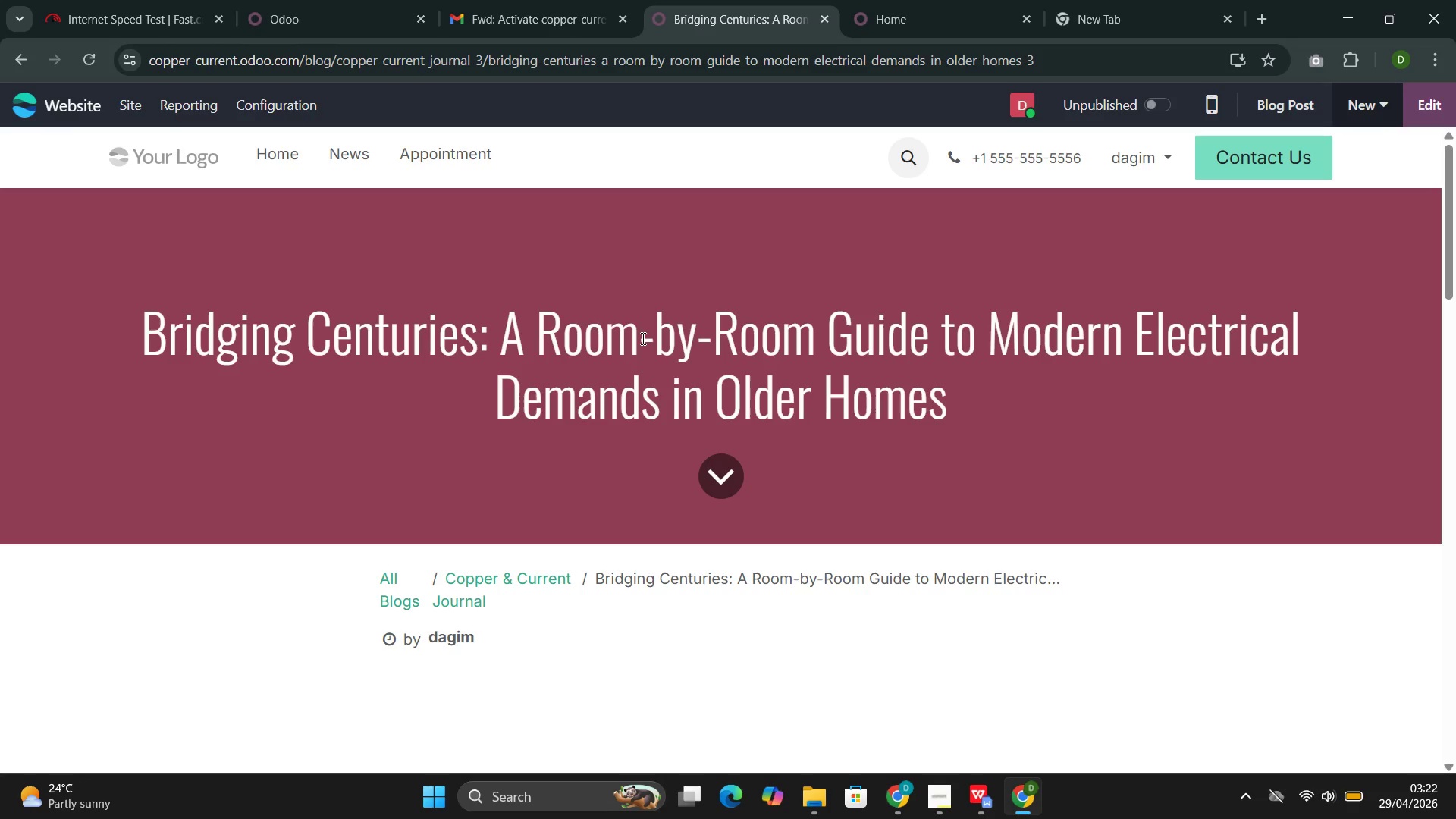 
scroll: coordinate [606, 378], scroll_direction: down, amount: 12.0
 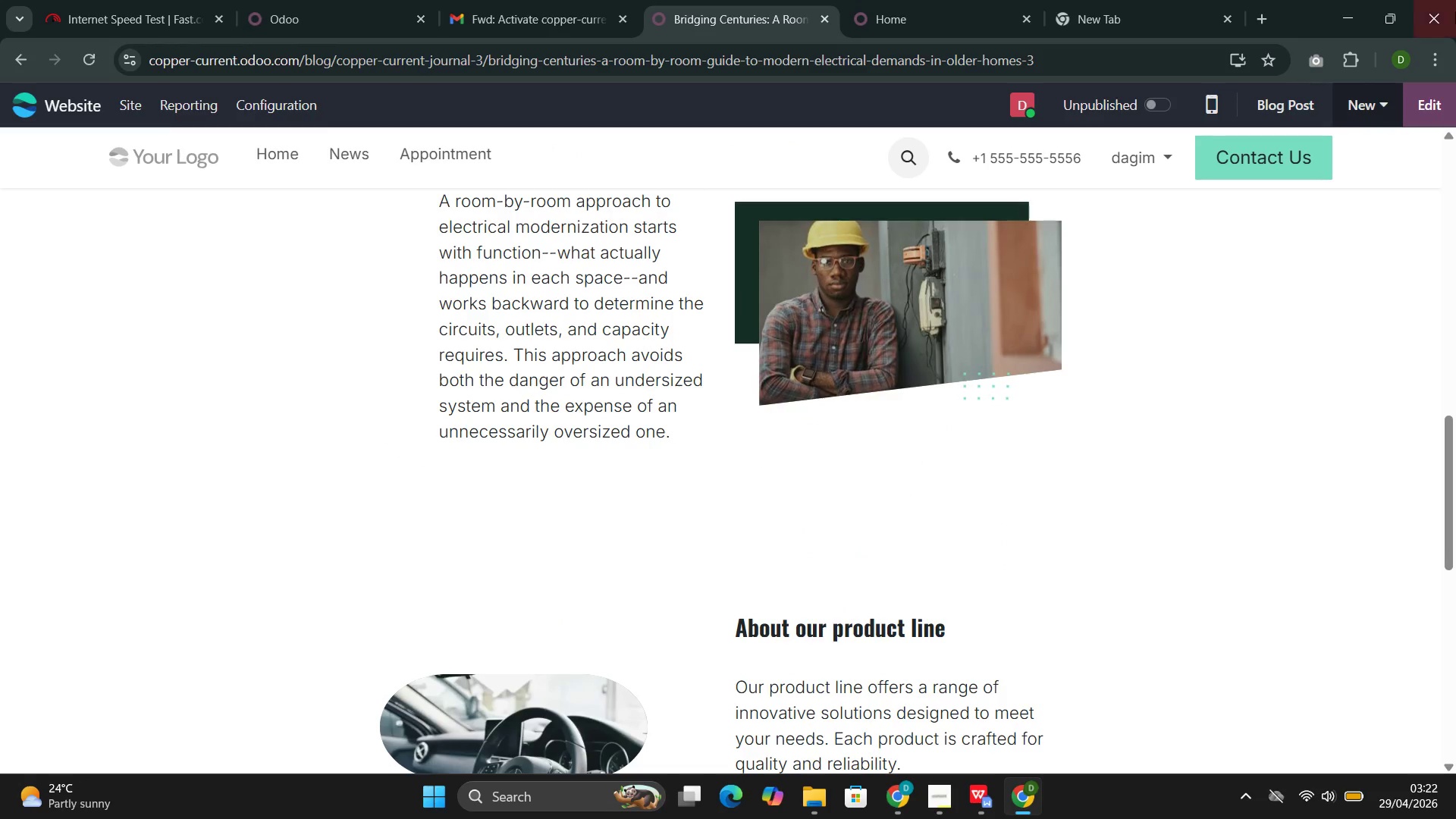 
mouse_move([1398, 122])
 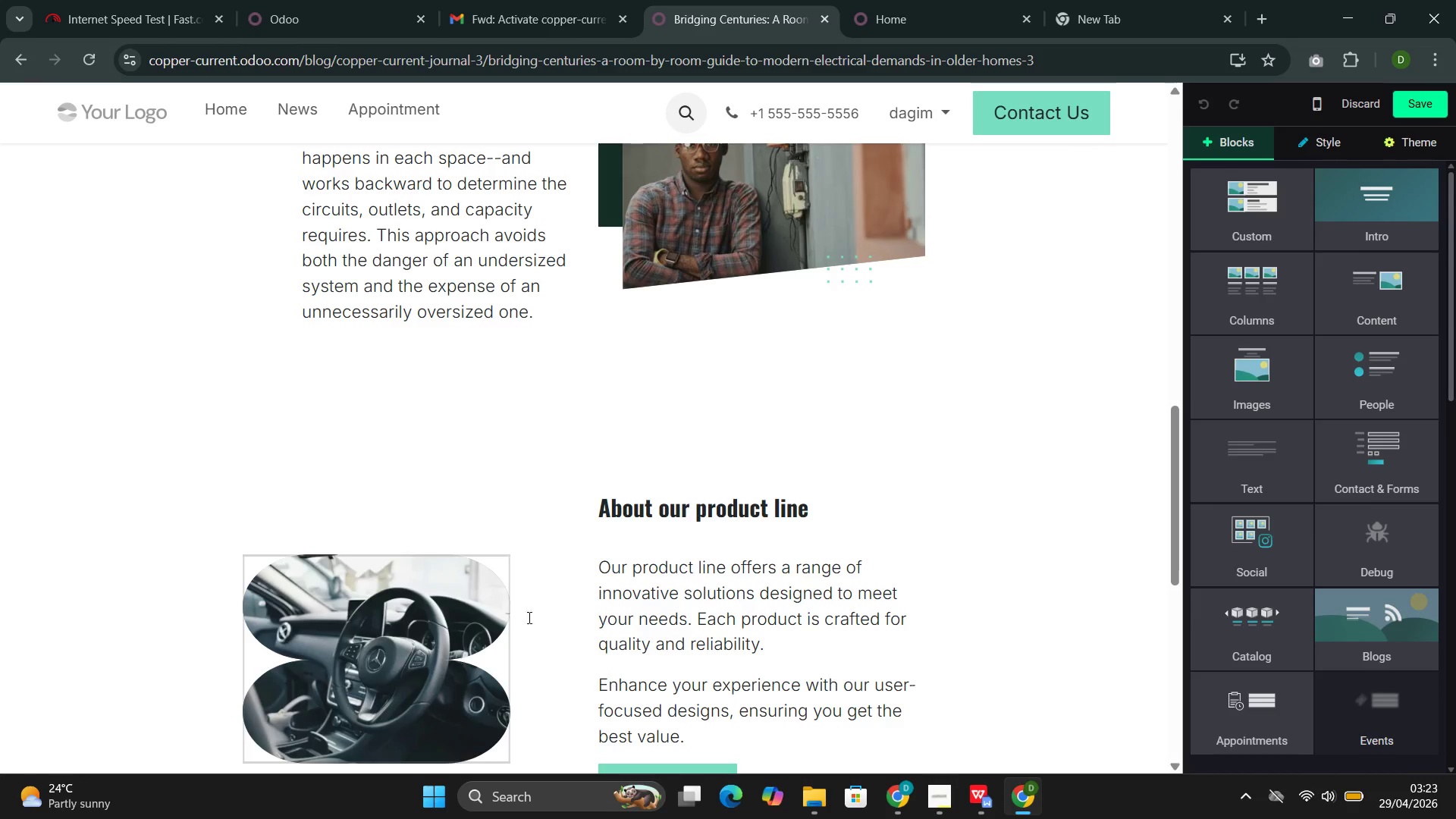 
scroll: coordinate [559, 609], scroll_direction: down, amount: 2.0
 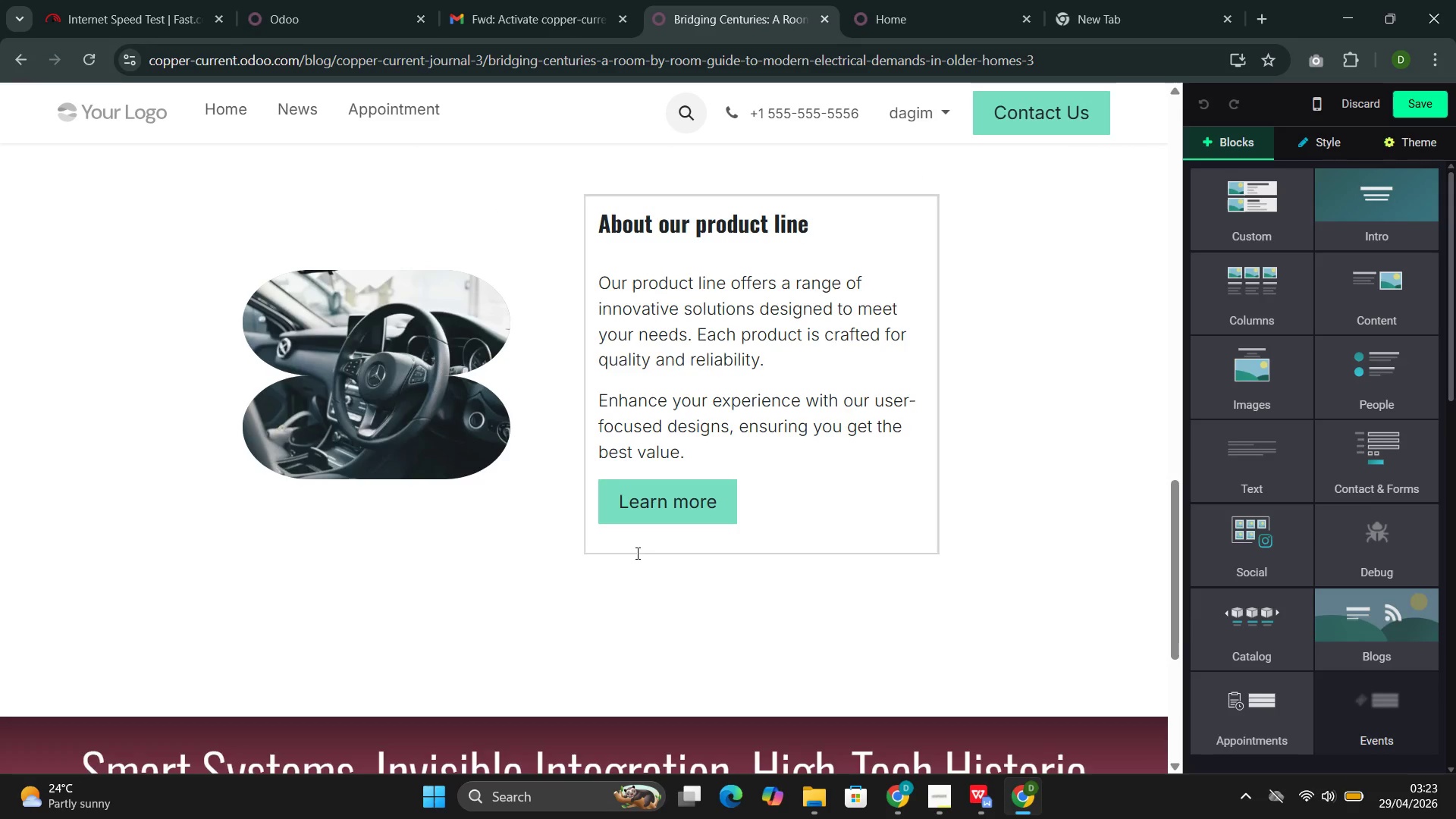 
scroll: coordinate [682, 479], scroll_direction: none, amount: 0.0
 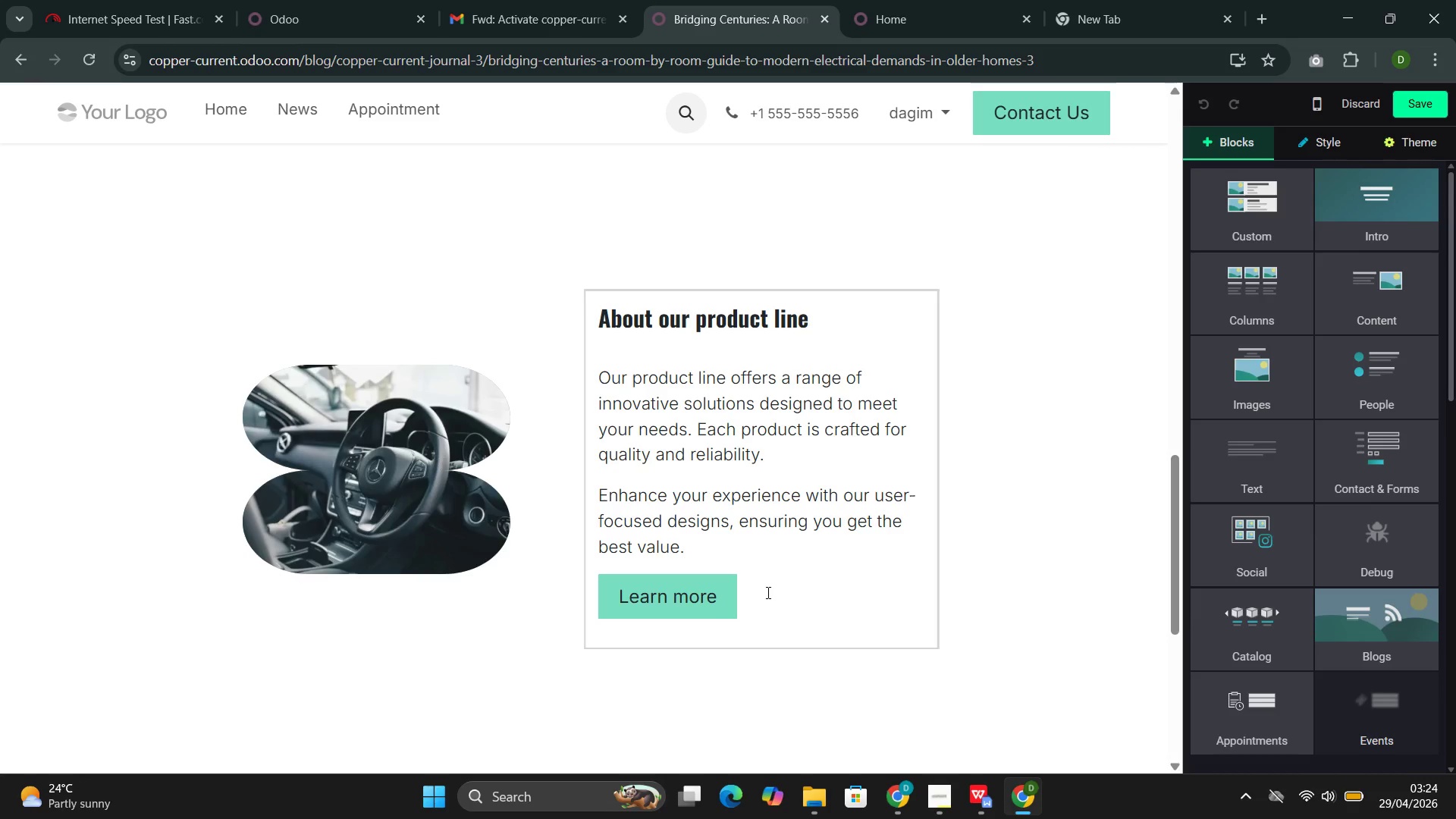 
wait(69.3)
 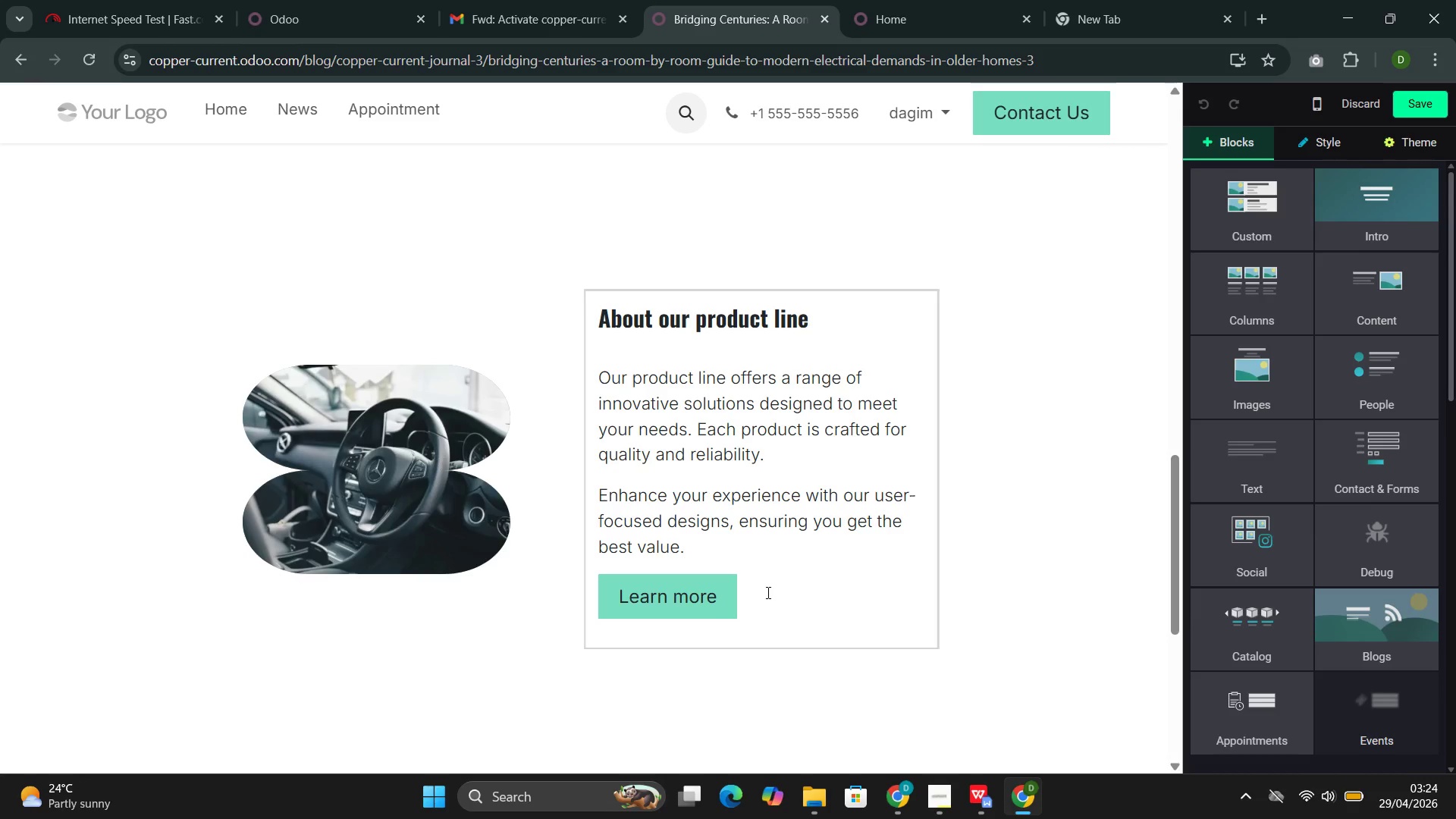 
left_click_drag(start_coordinate=[767, 589], to_coordinate=[611, 349])
 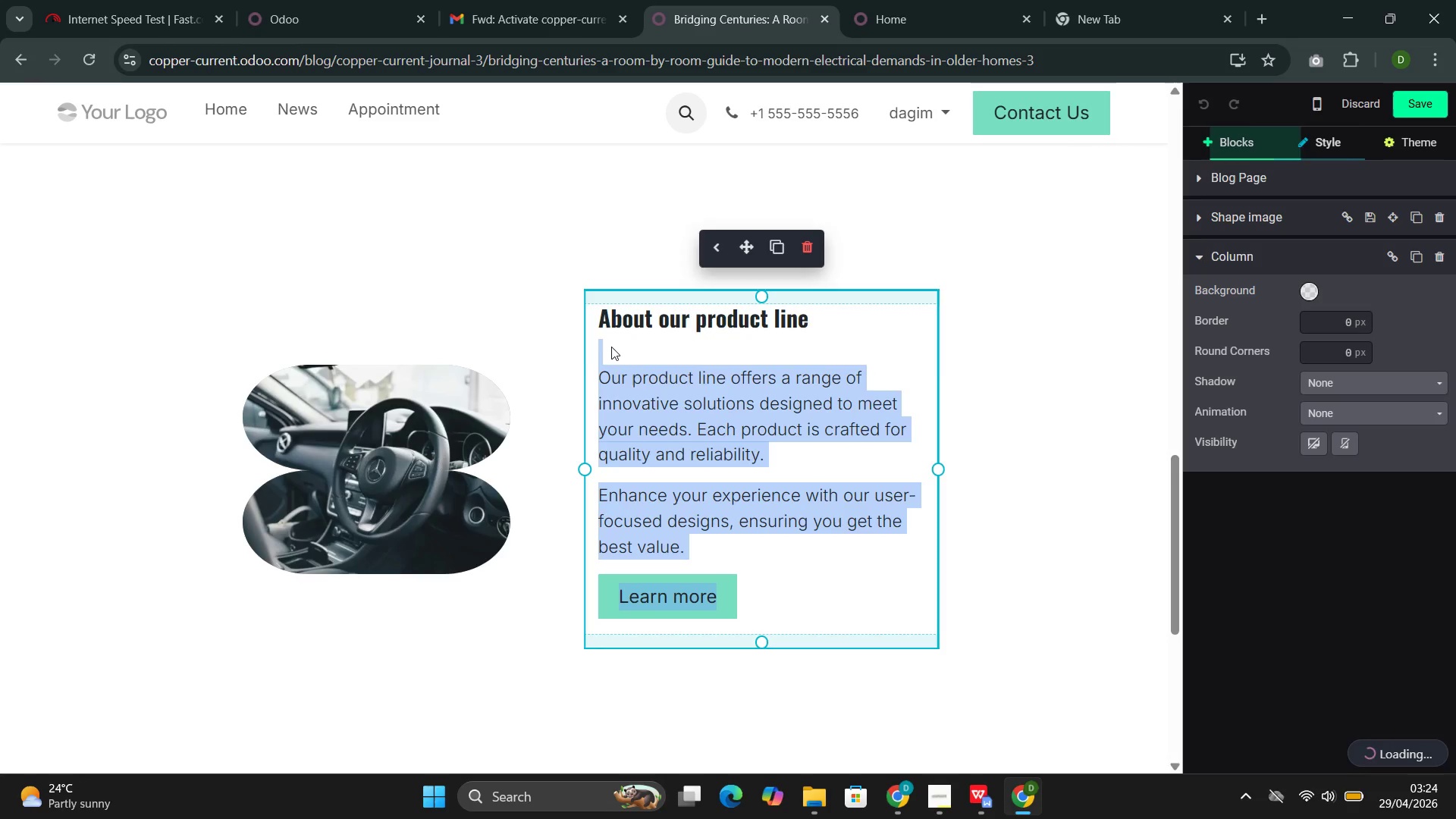 
left_click([612, 343])
 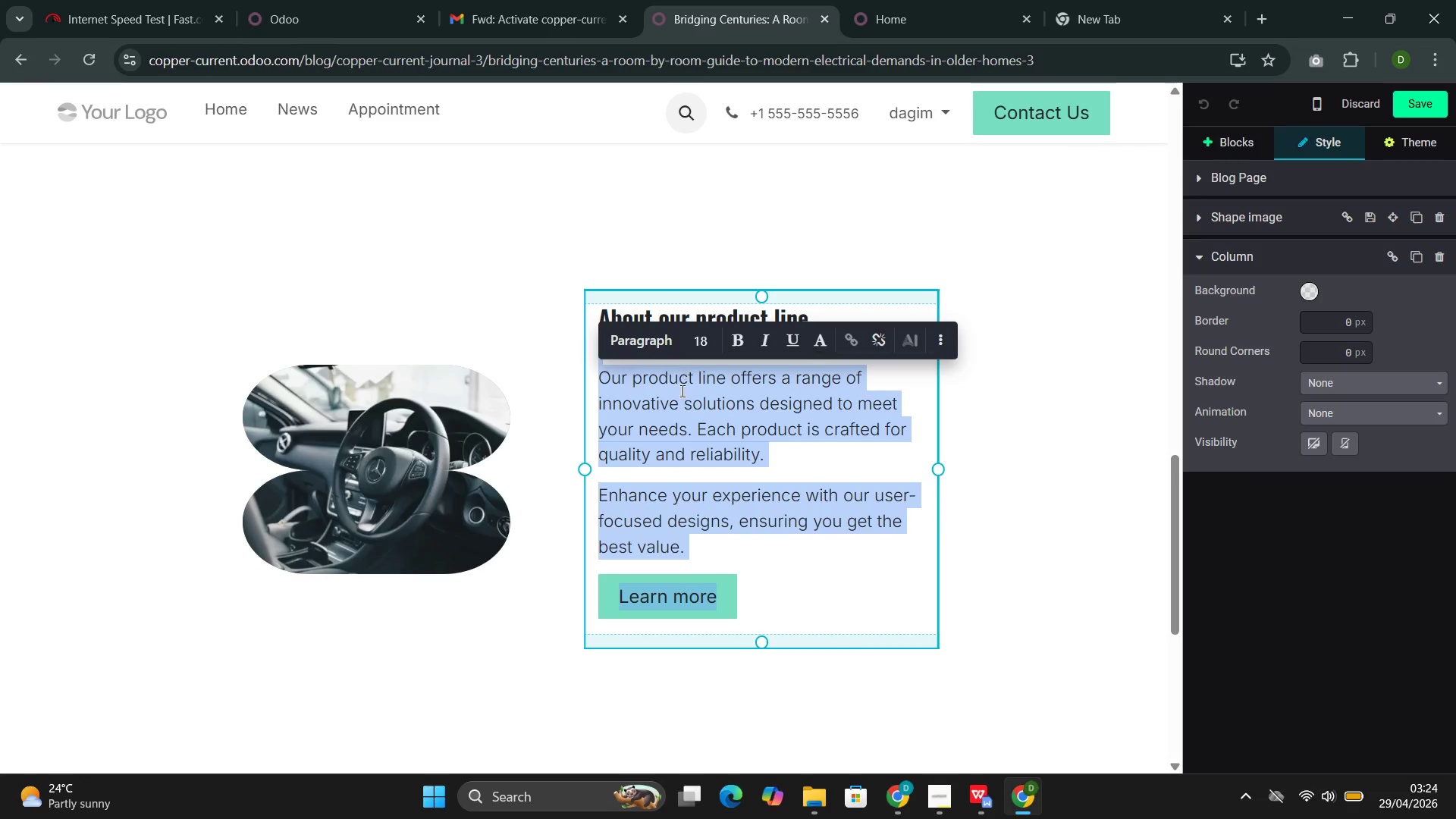 
double_click([780, 573])
 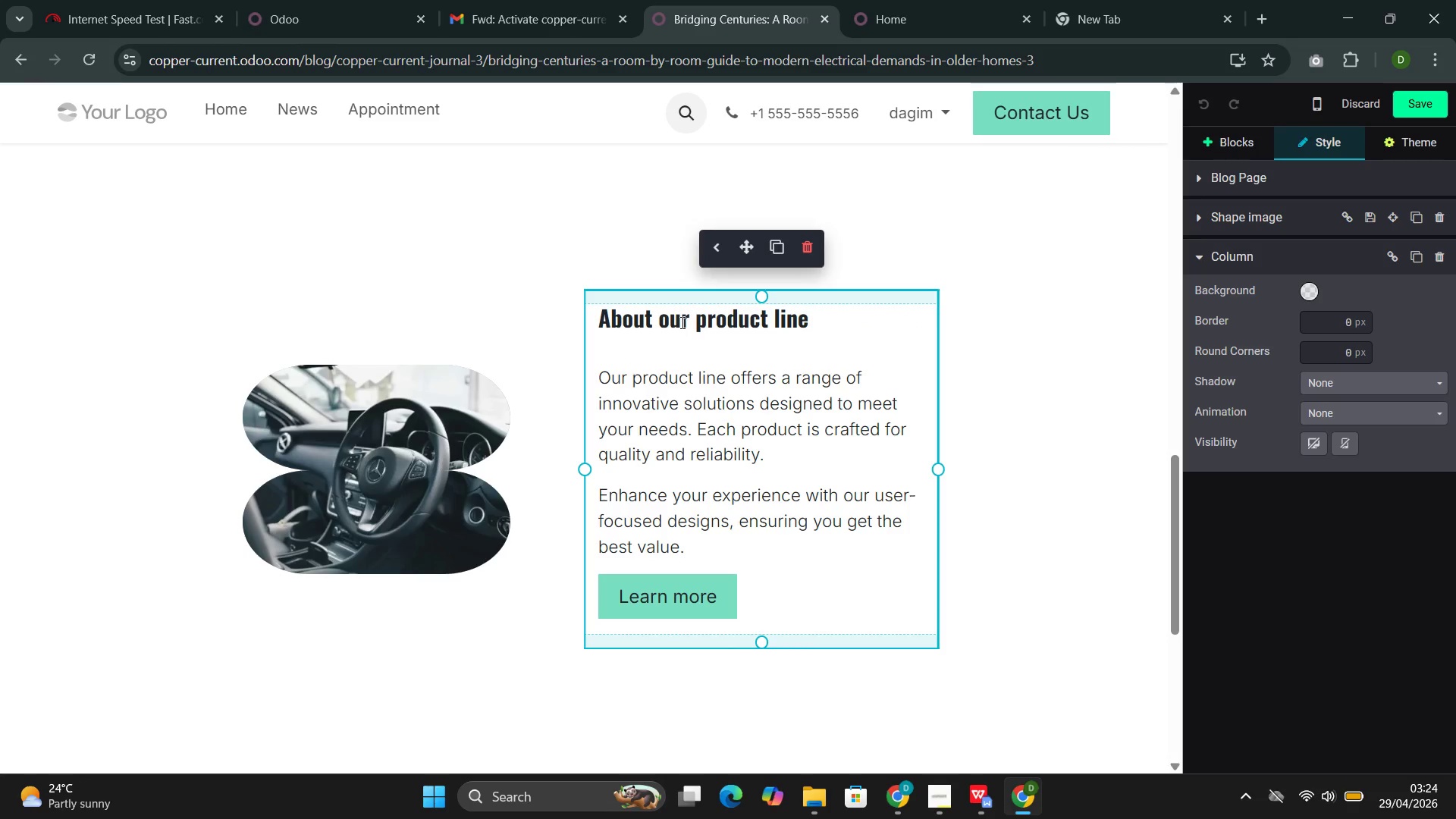 
double_click([681, 319])
 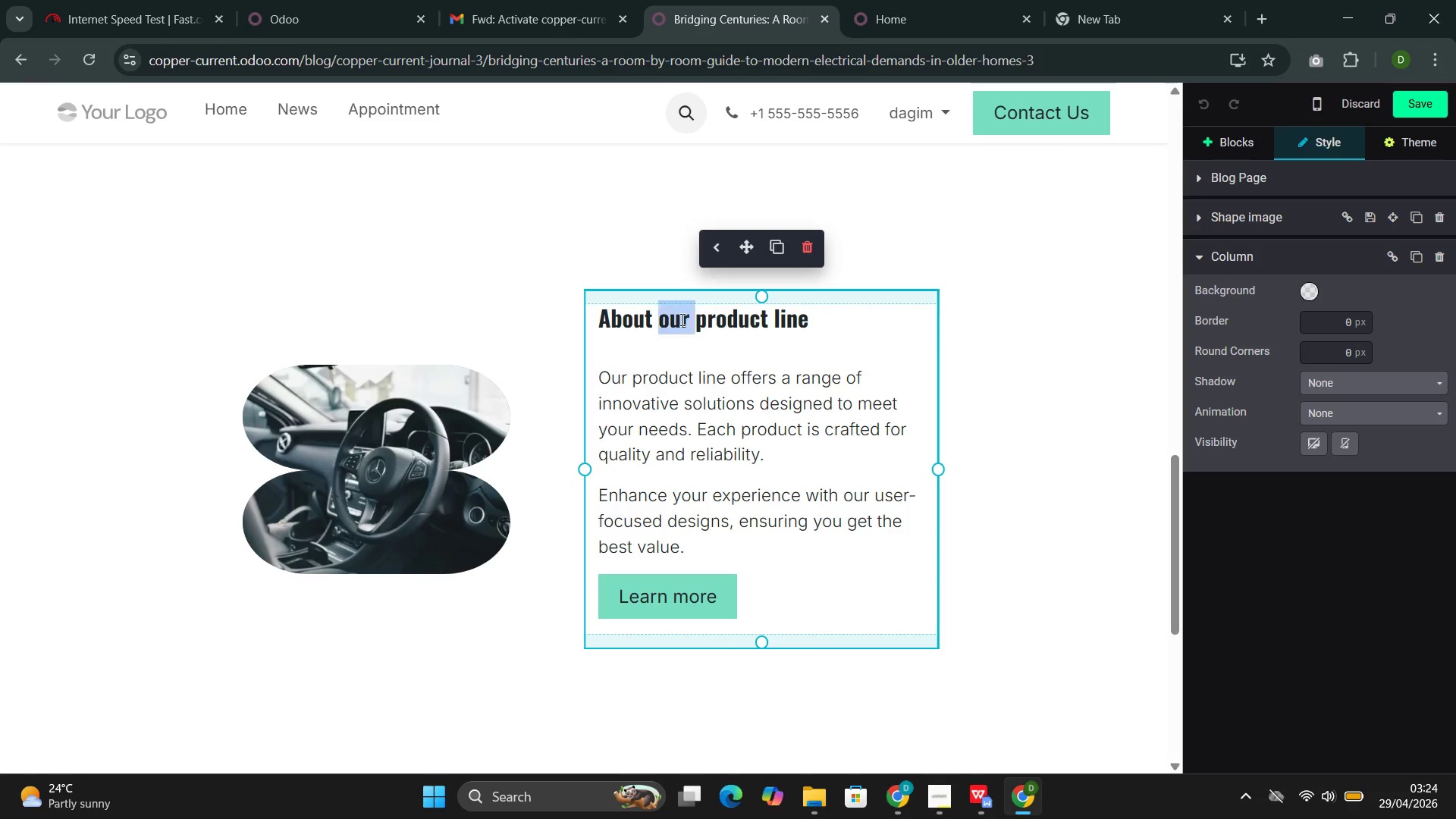 
triple_click([681, 319])
 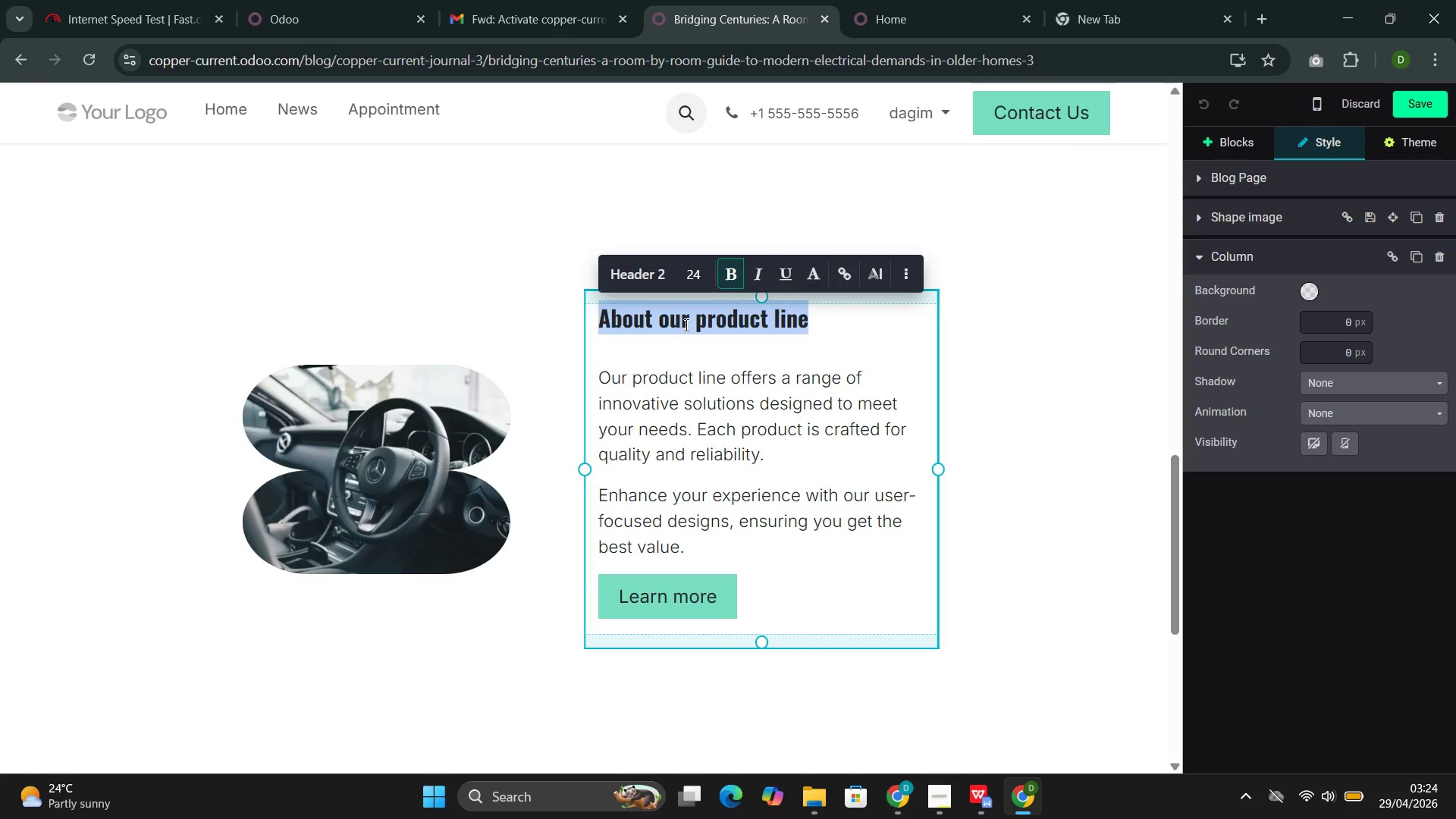 
key(Backspace)
 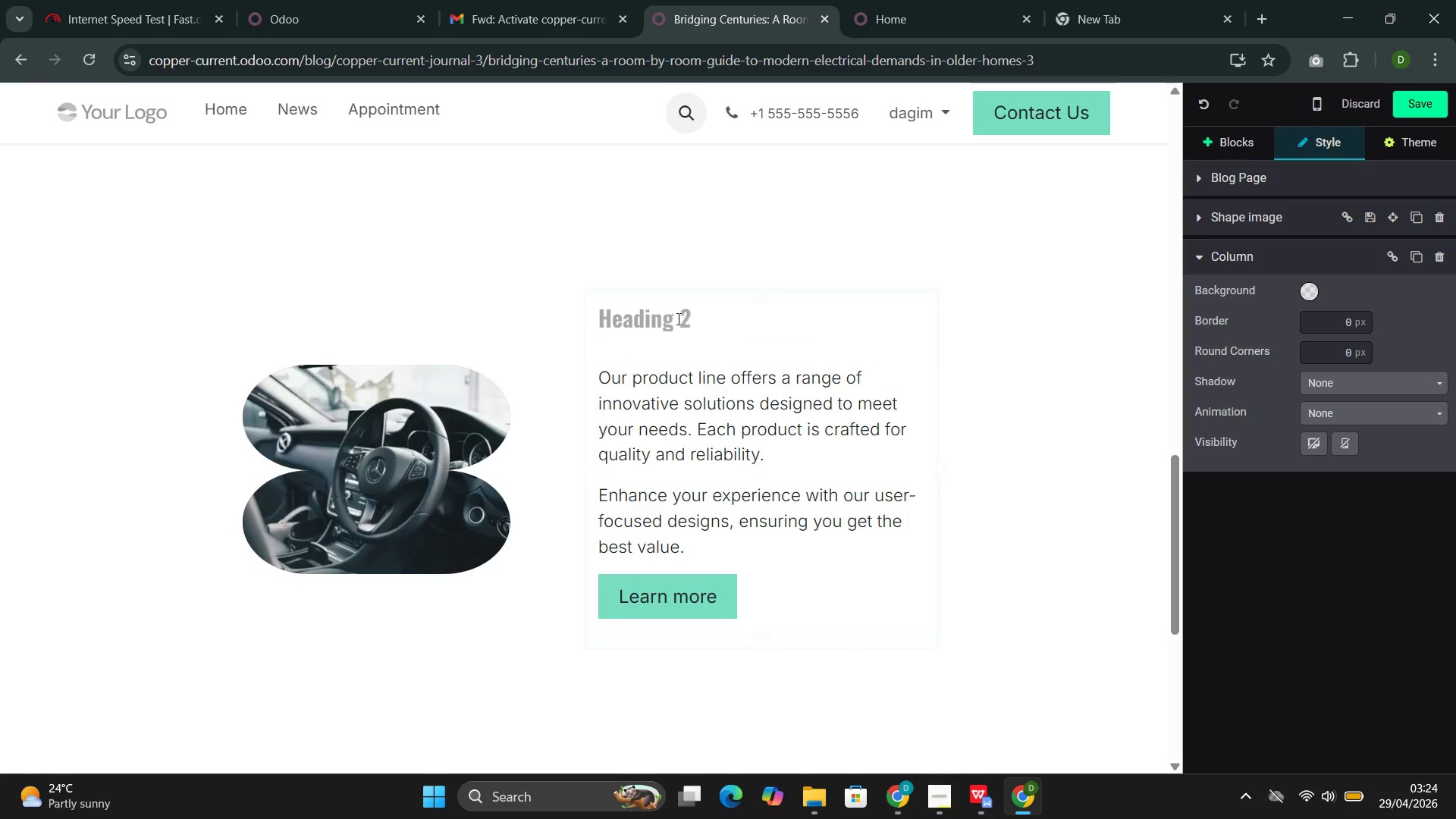 
double_click([676, 319])
 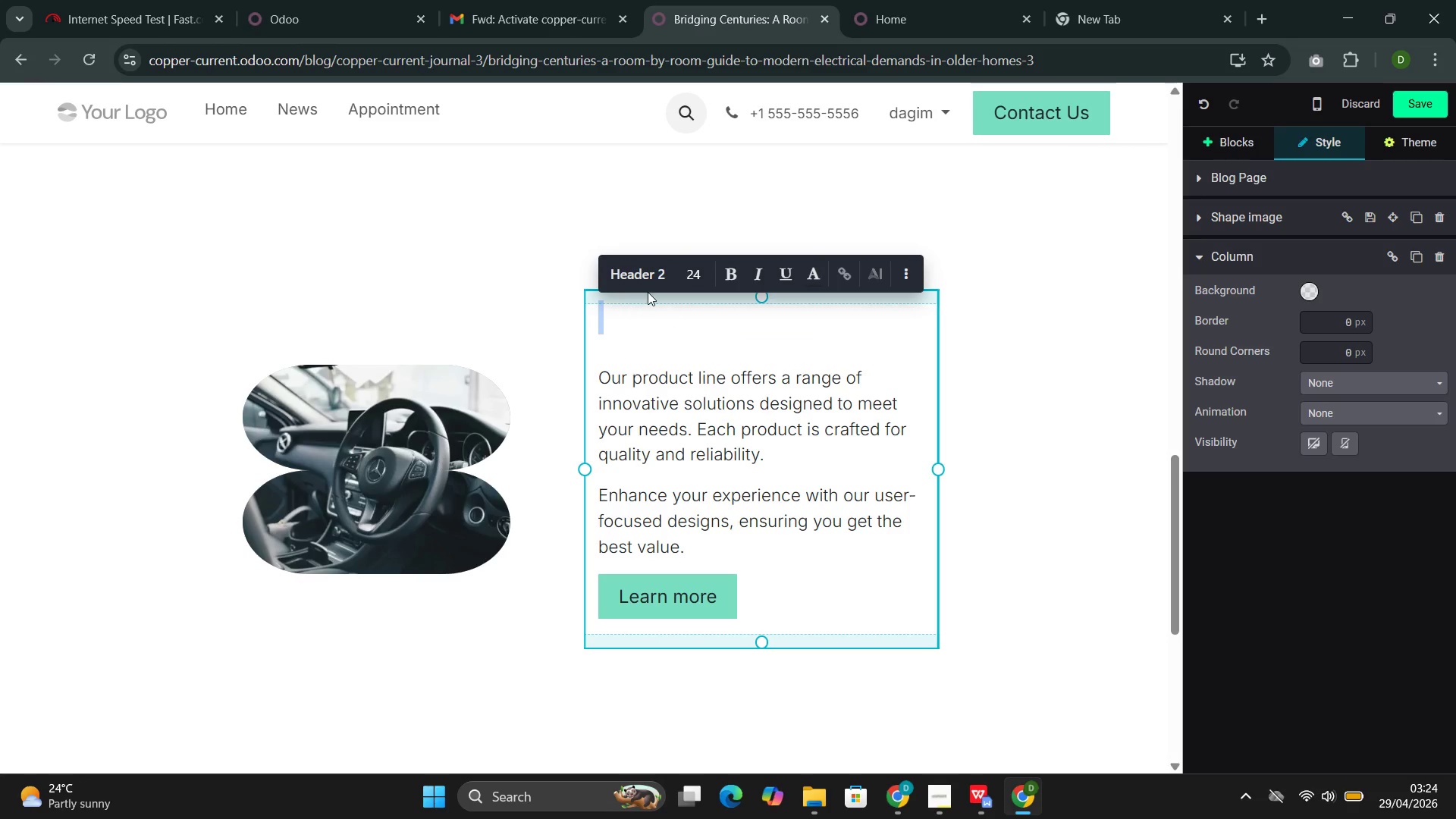 
left_click([651, 284])
 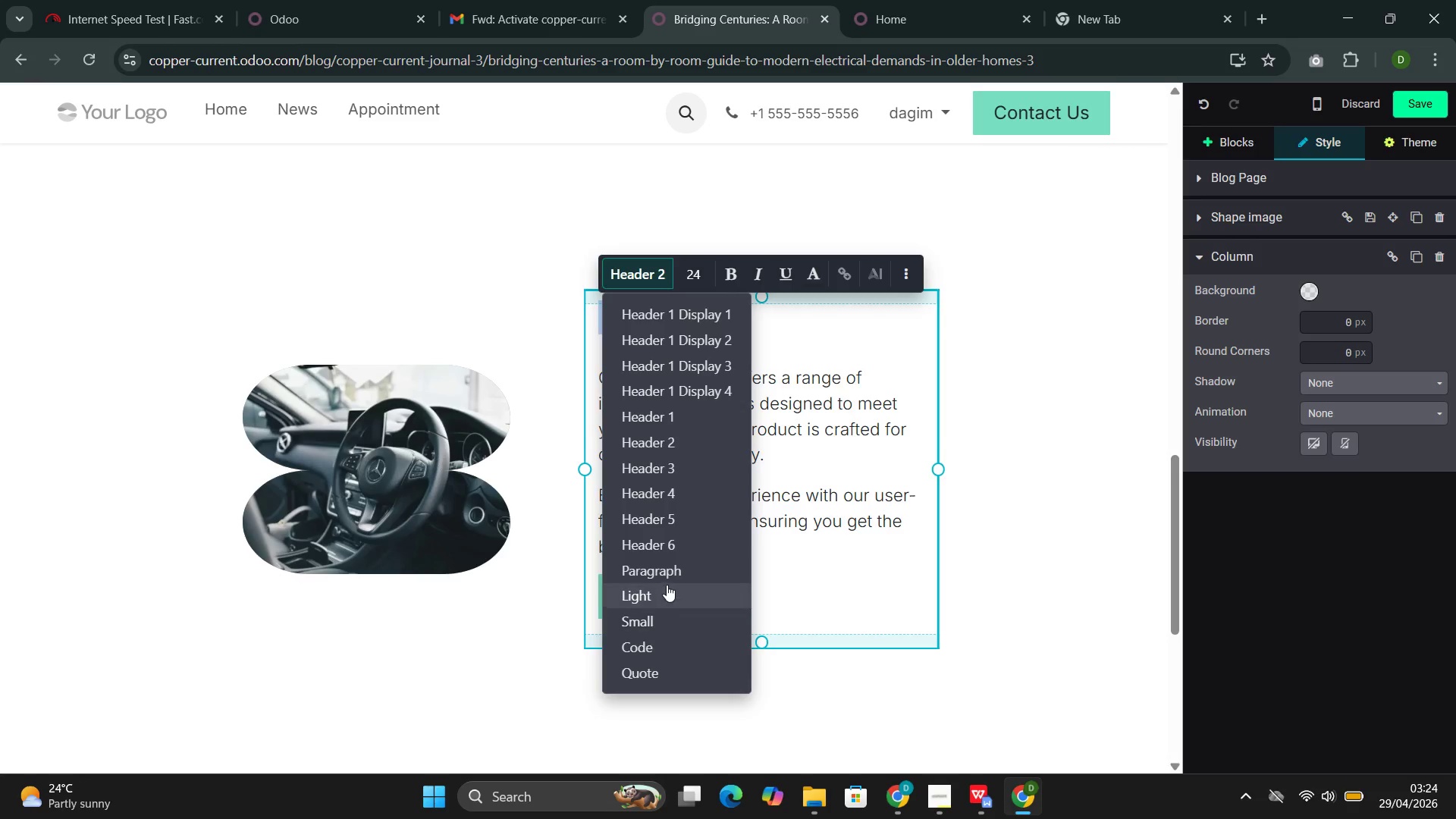 
left_click([670, 568])
 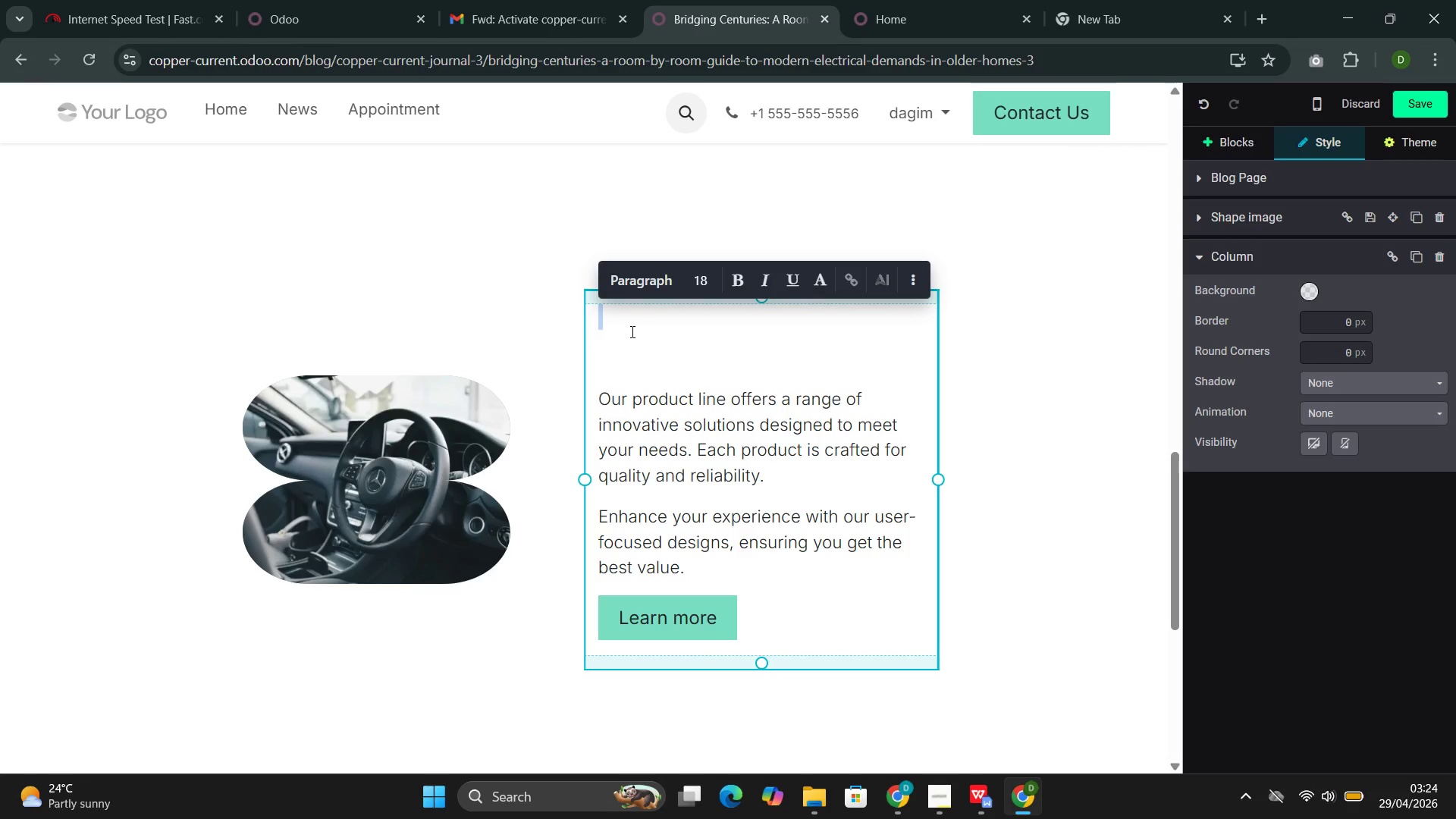 
wait(17.86)
 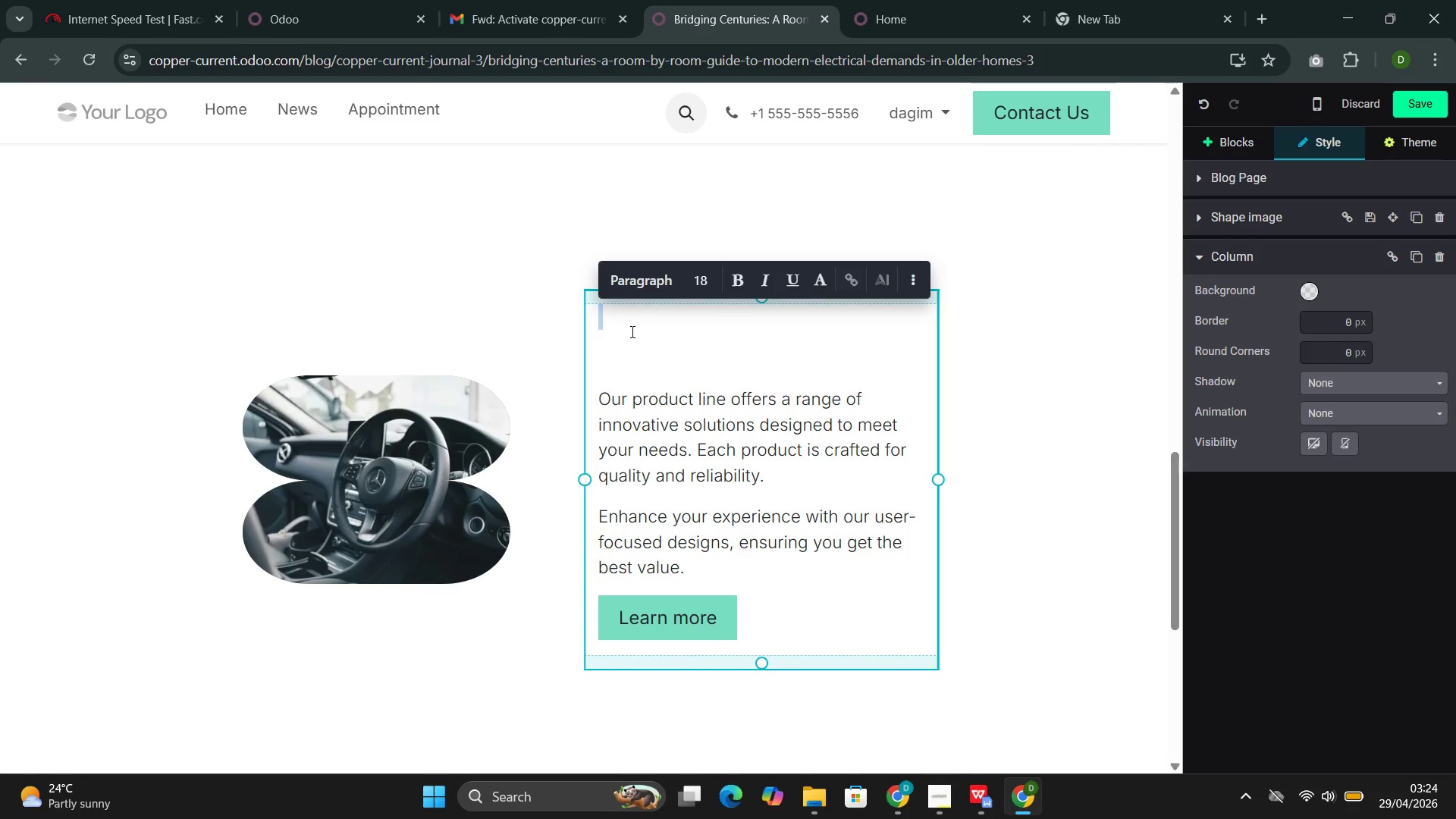 
left_click_drag(start_coordinate=[730, 617], to_coordinate=[603, 348])
 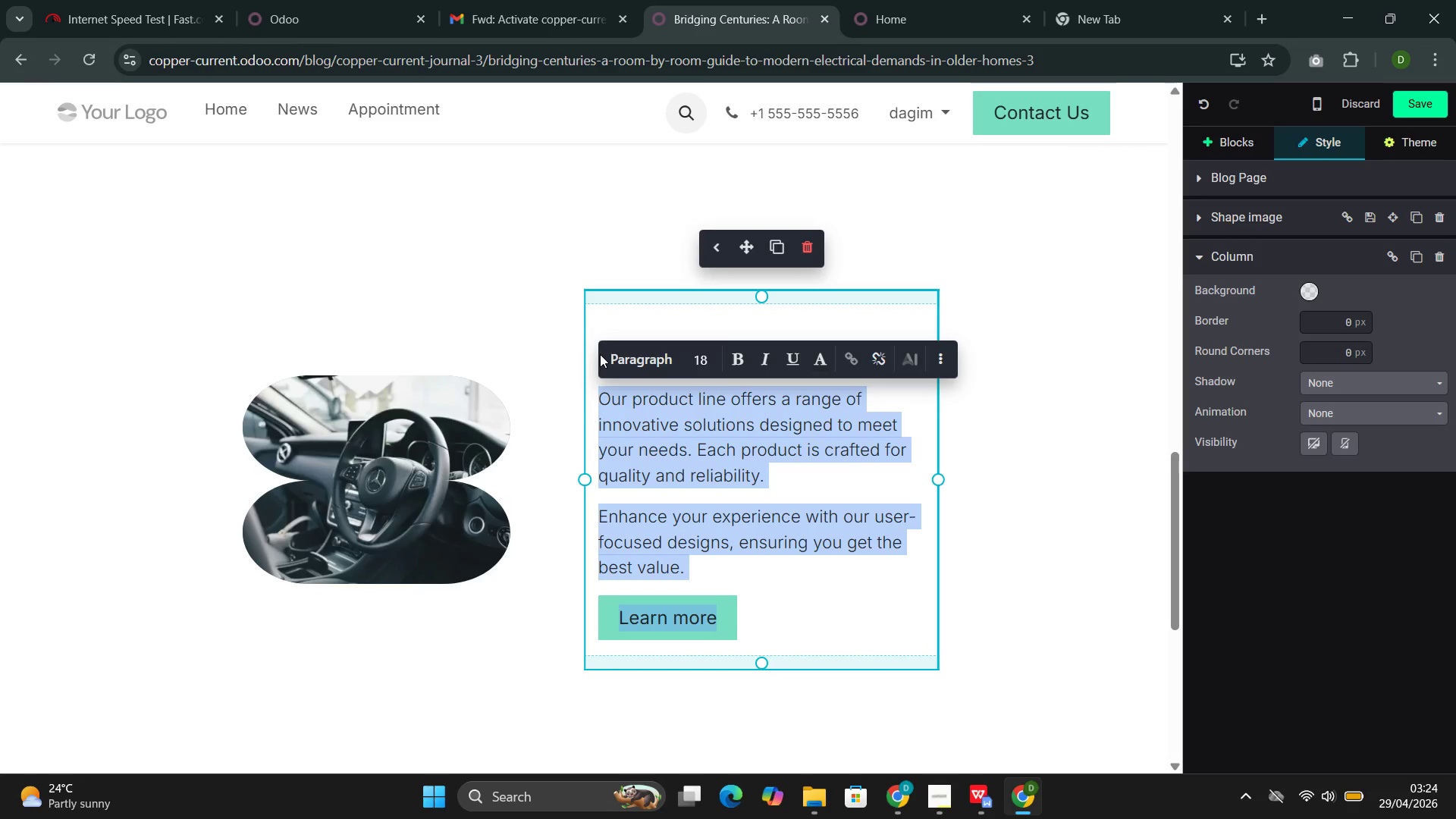 
key(Backspace)
 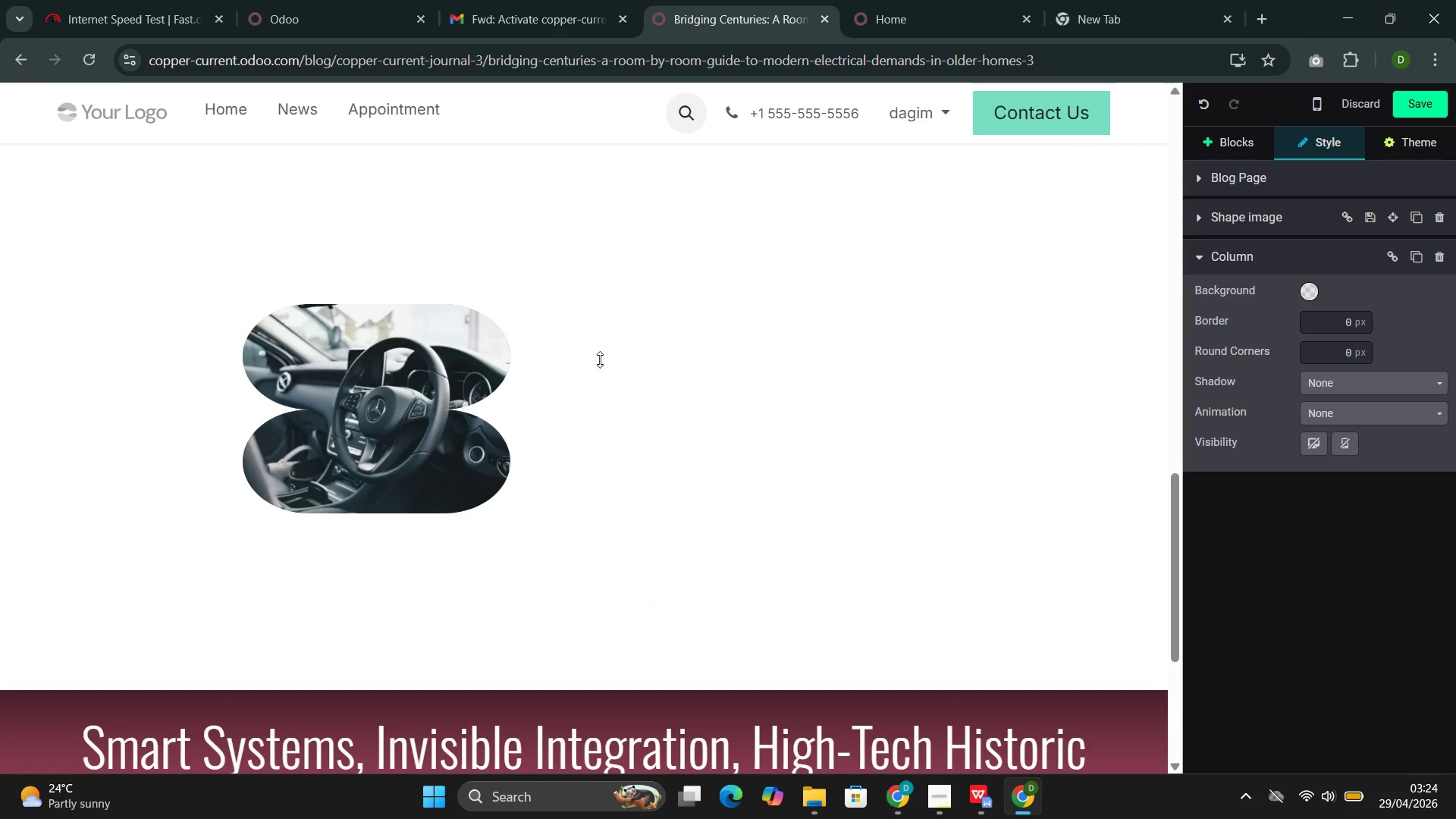 
wait(5.34)
 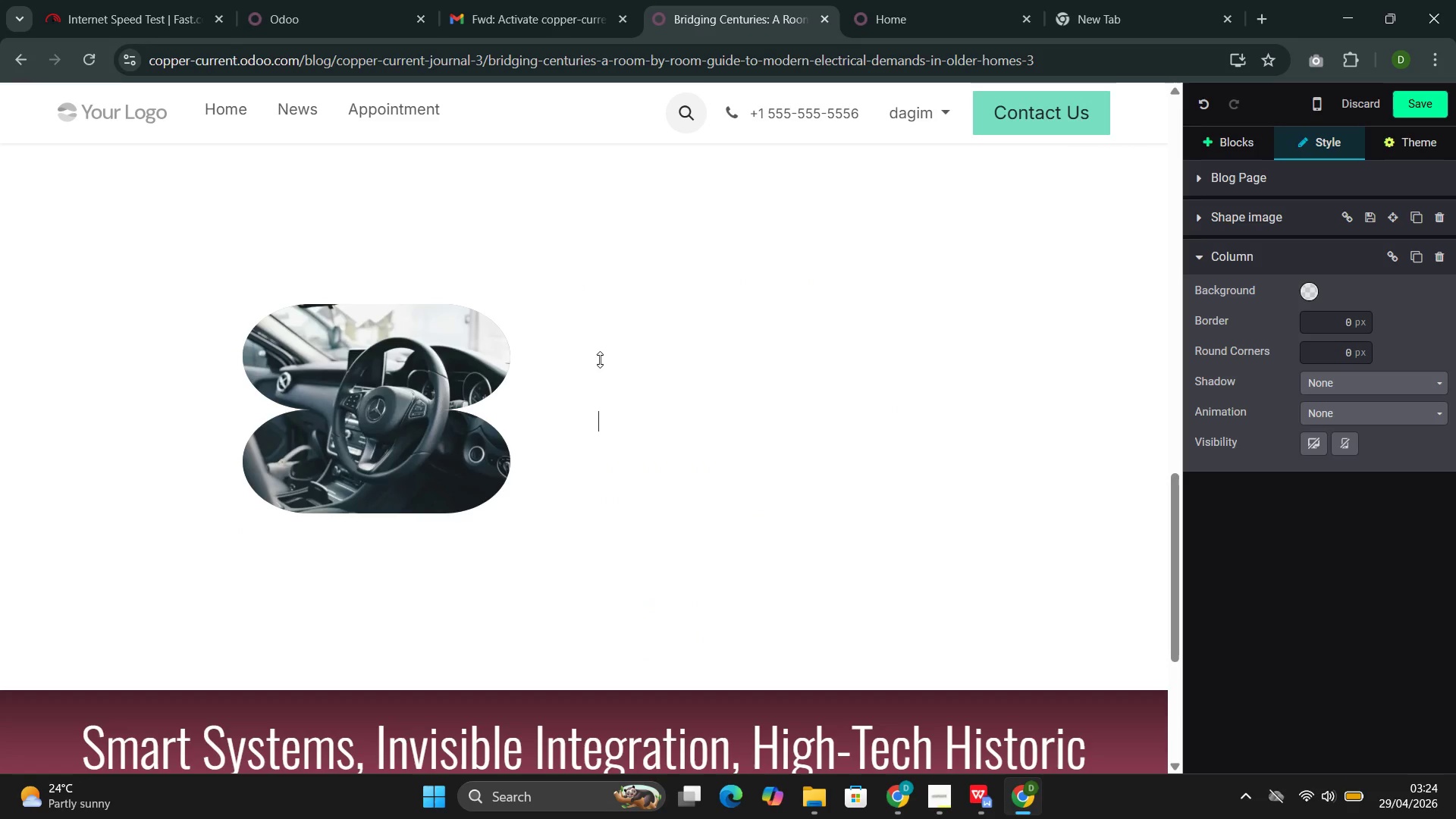 
type(At Copper & Current )
key(Backspace)
type(, we use this methoc)
key(Backspace)
type(d to develop retrofit )
 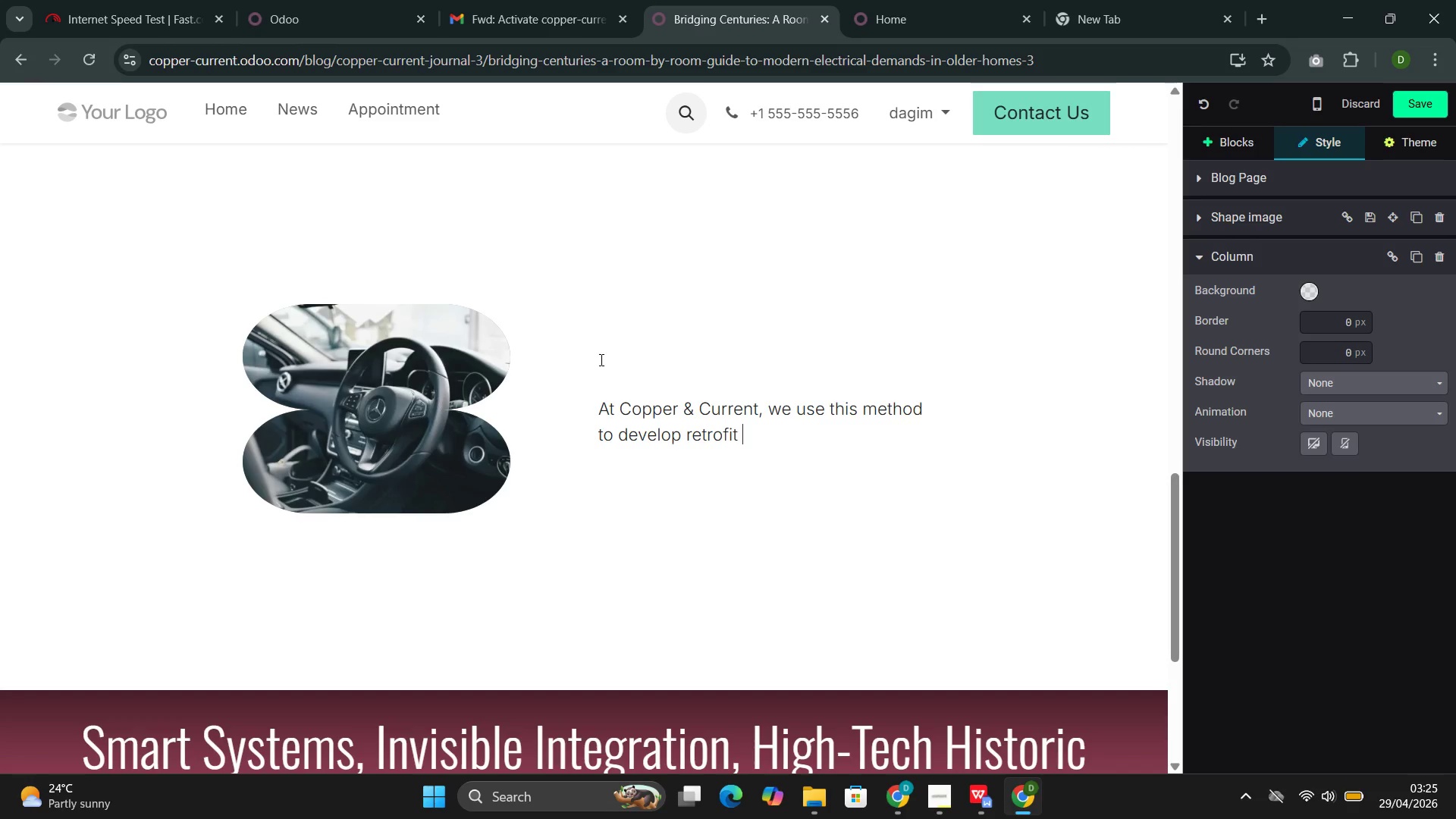 
type(planc that are specific to each home and each family )
key(Backspace)
type('s actual electrial)
key(Backspace)
key(Backspace)
 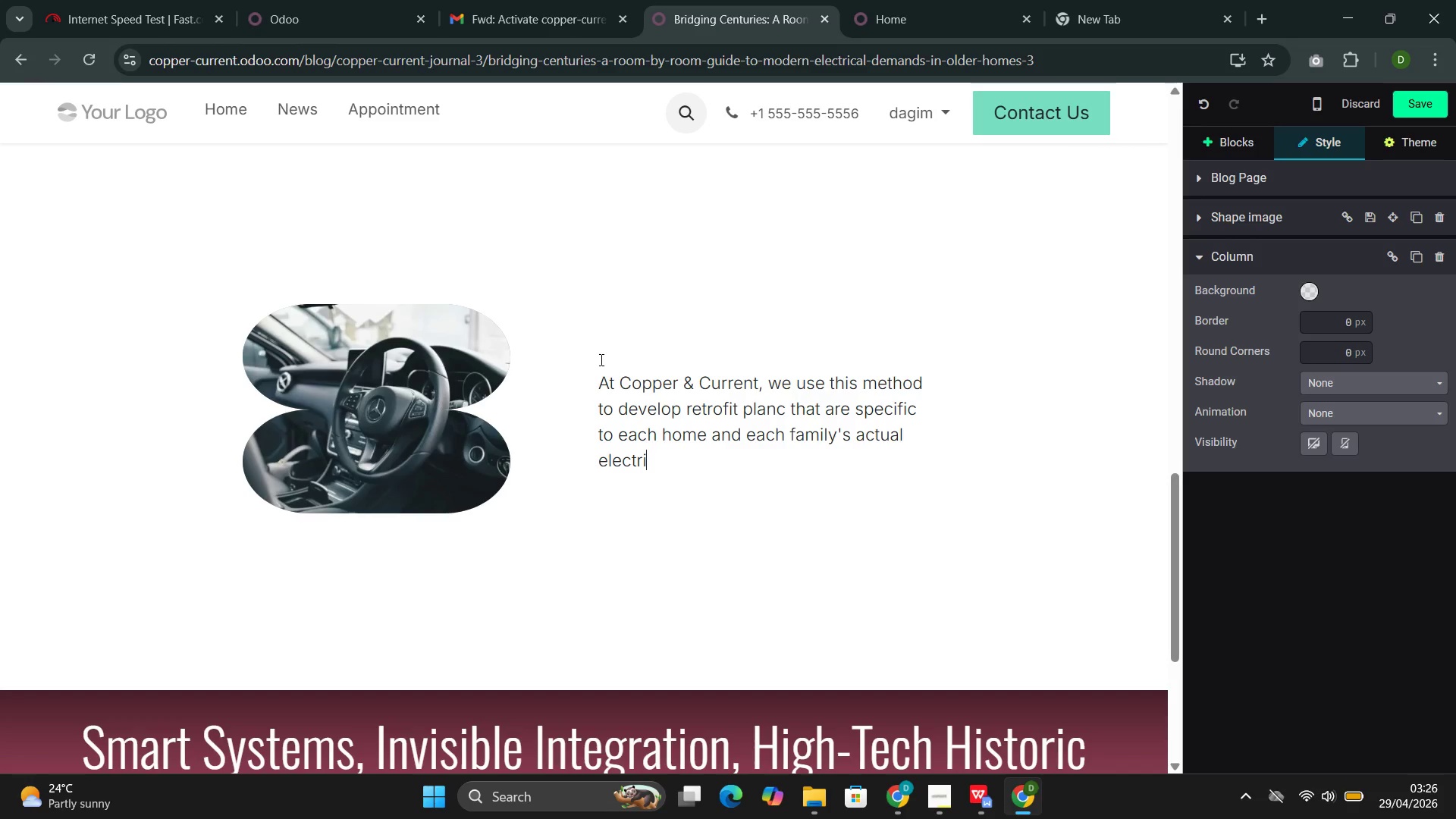 
type(cal demands. This post walks through the key considerations for each t)
key(Backspace)
type(room tyoe and explains how e)
key(Backspace)
type(we )
 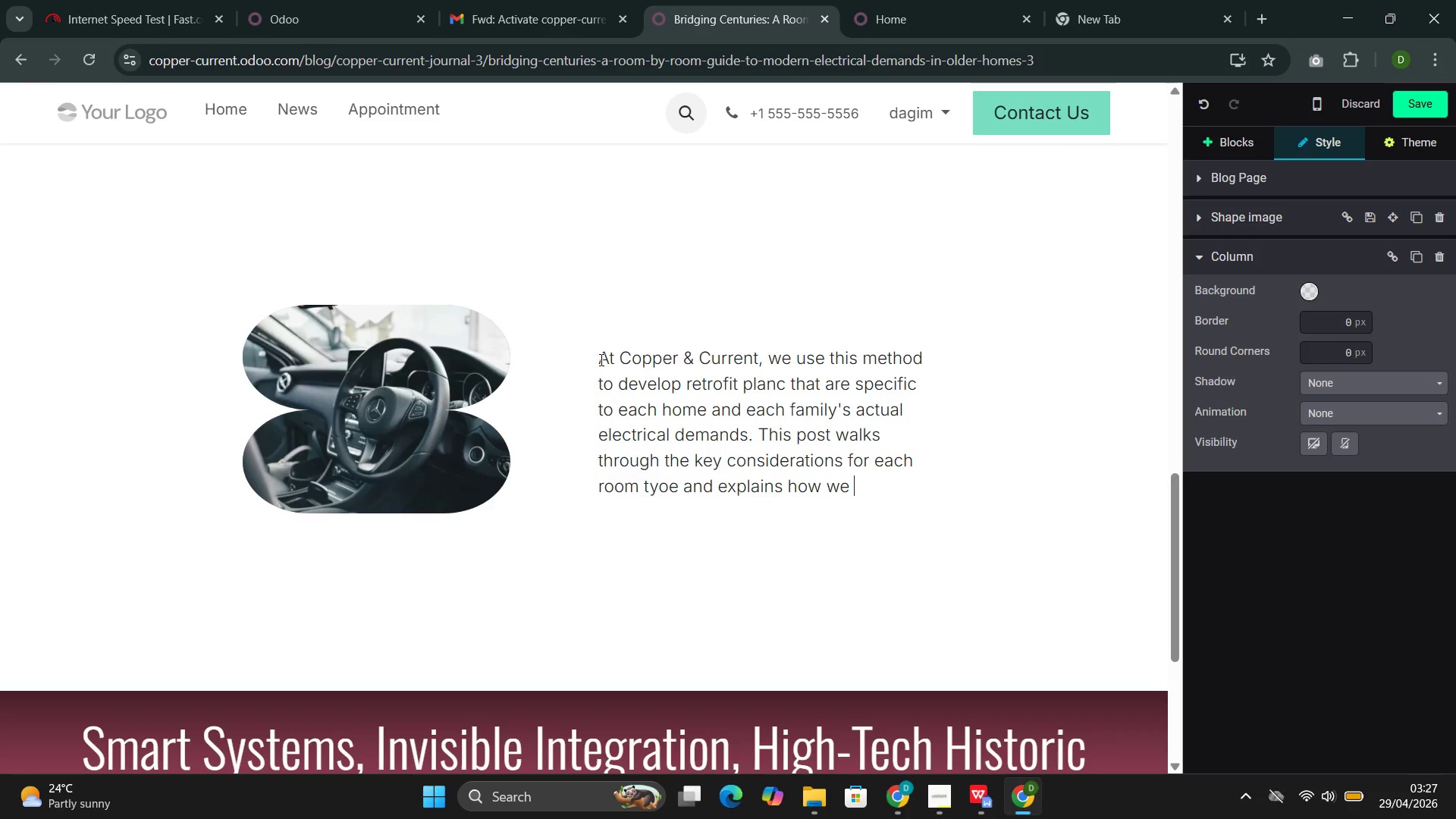 
left_click([673, 480])
 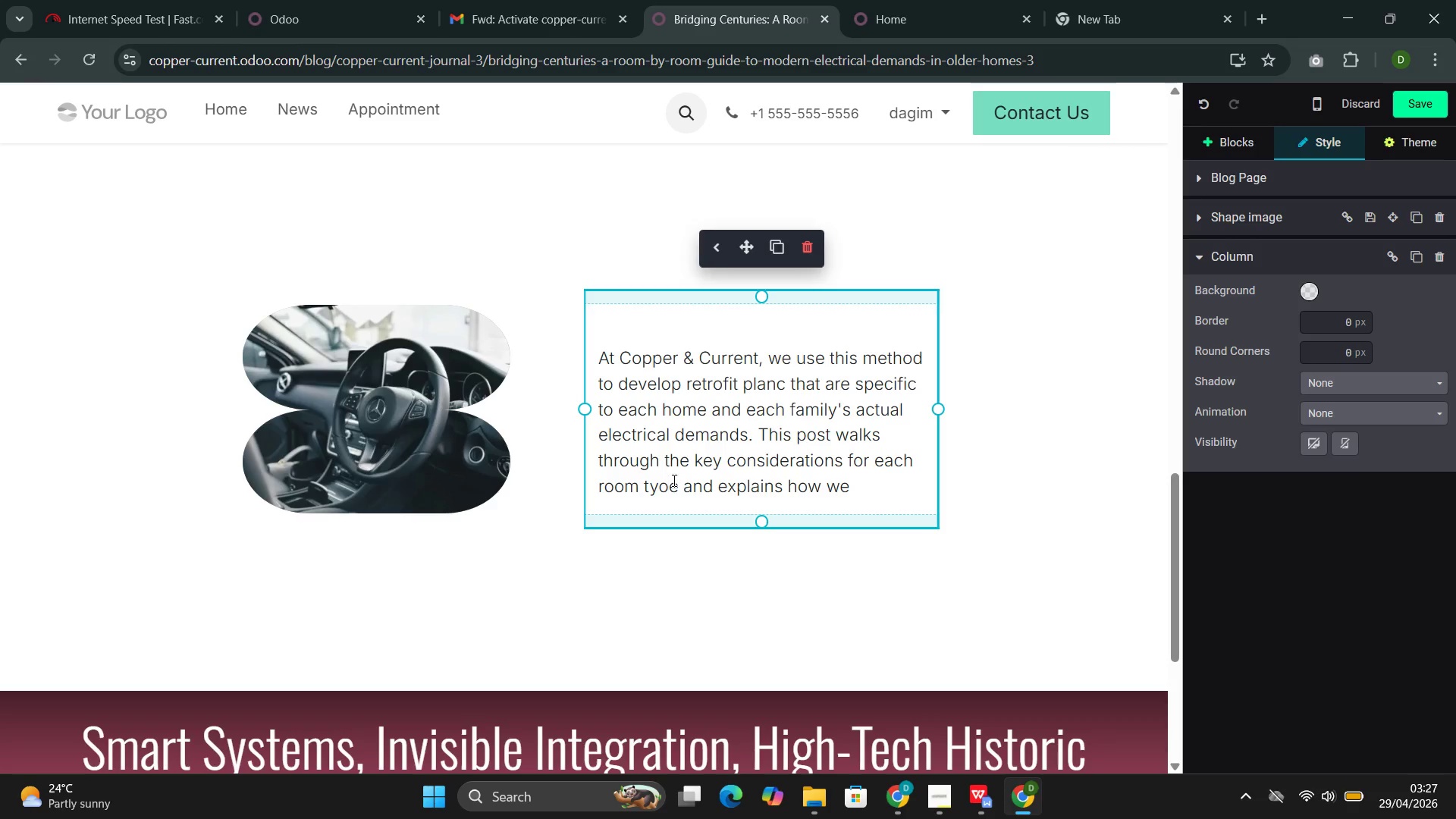 
key(Backspace)
 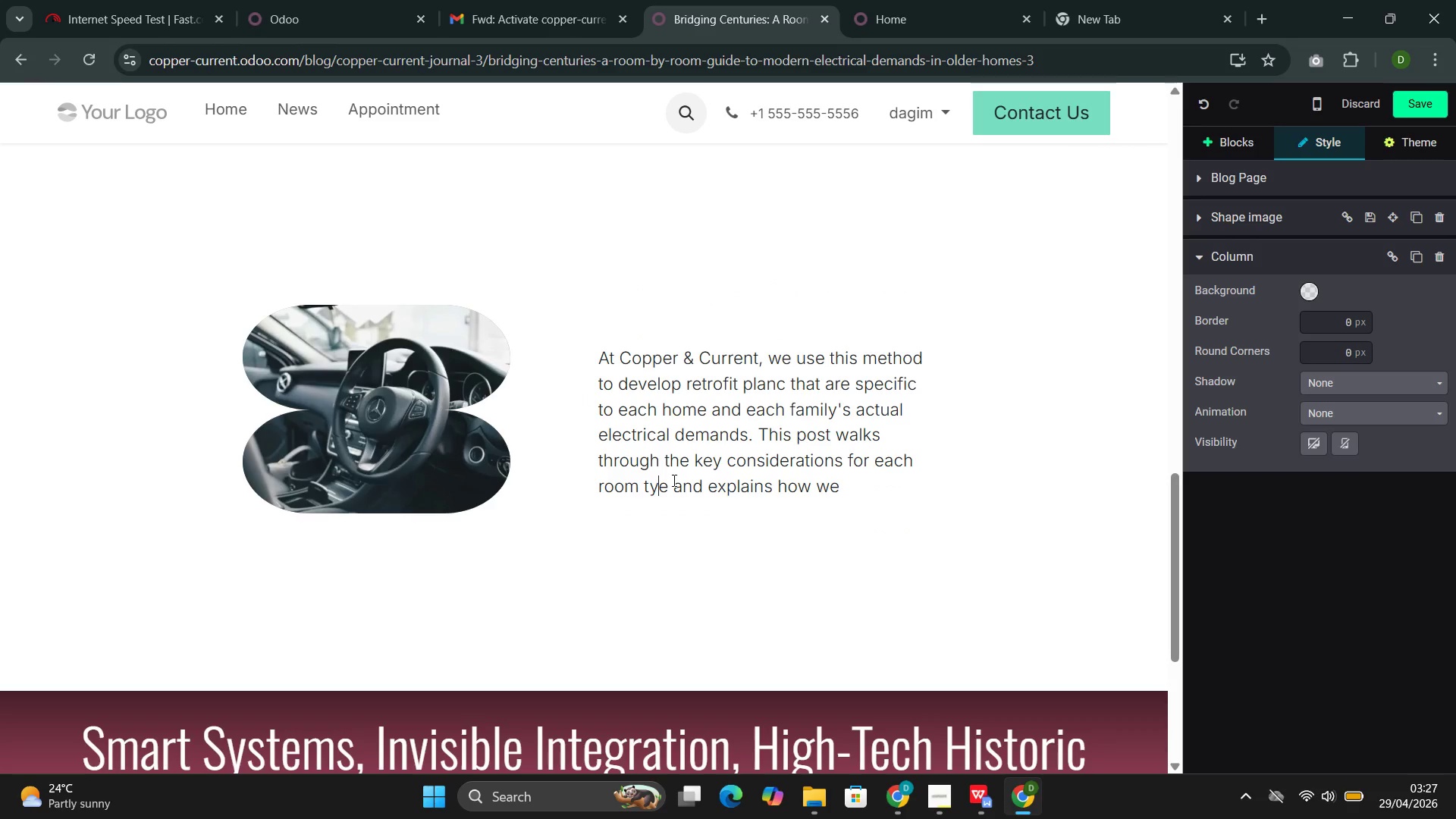 
key(P)
 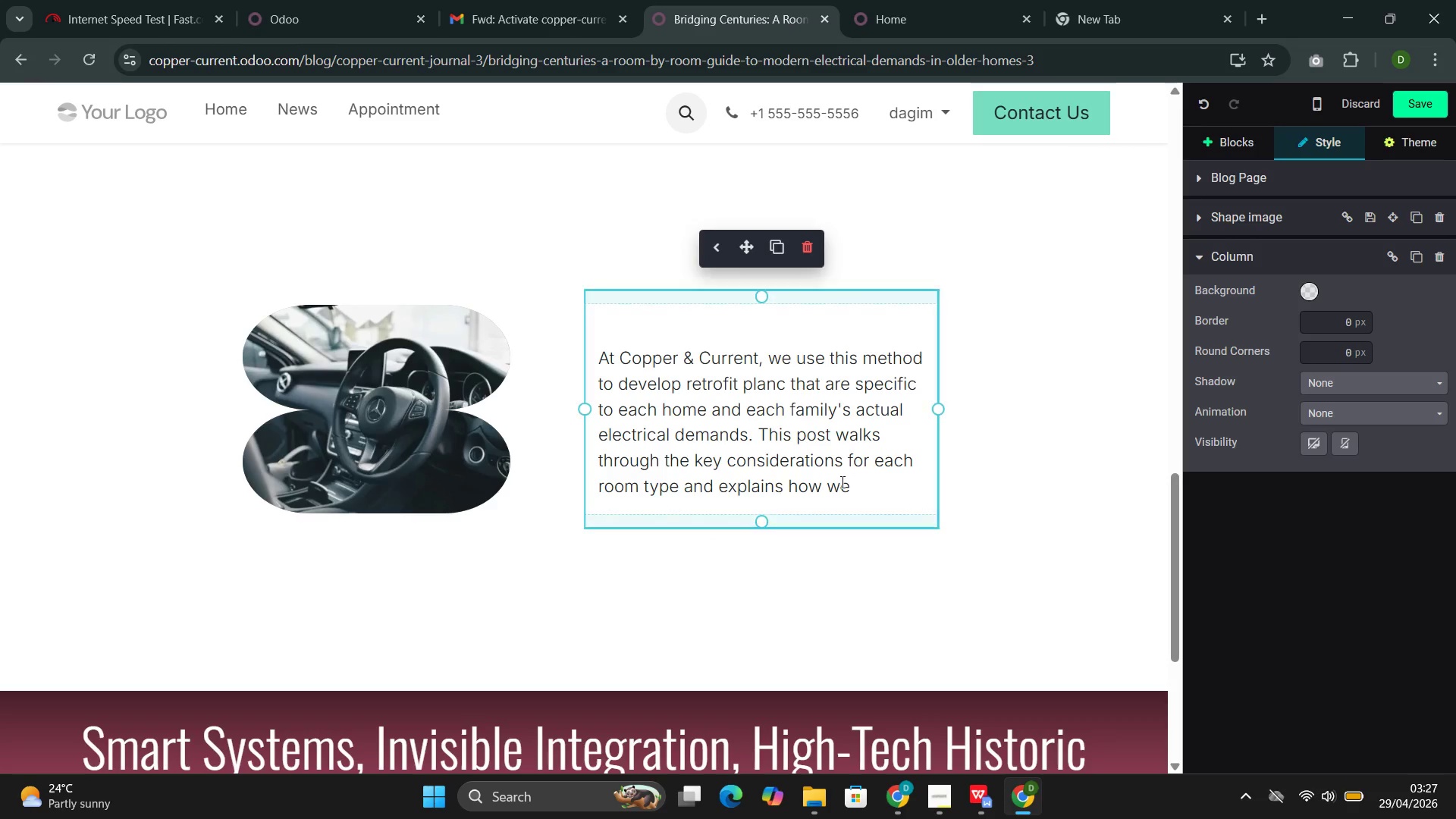 
left_click([861, 472])
 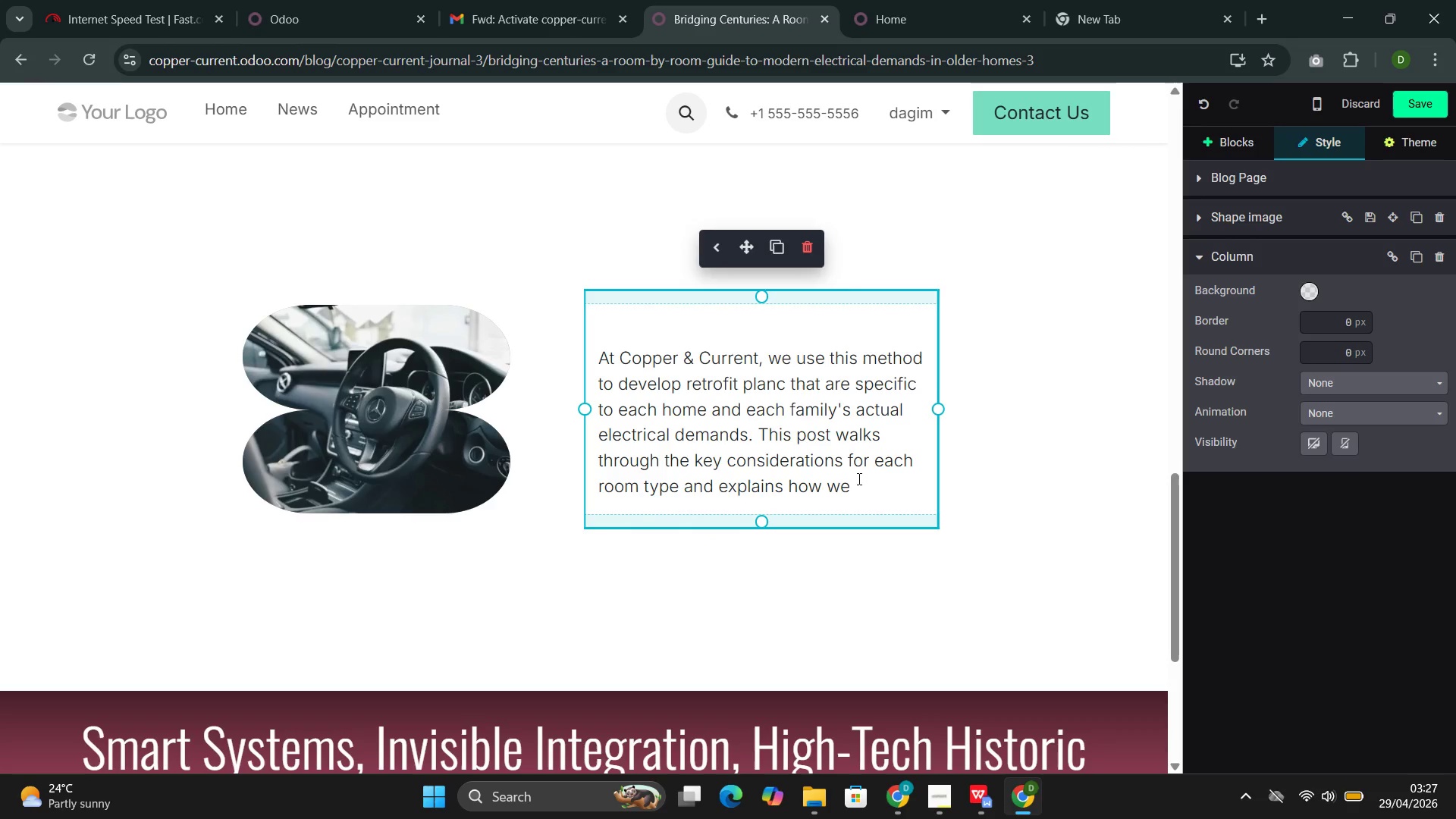 
left_click([857, 481])
 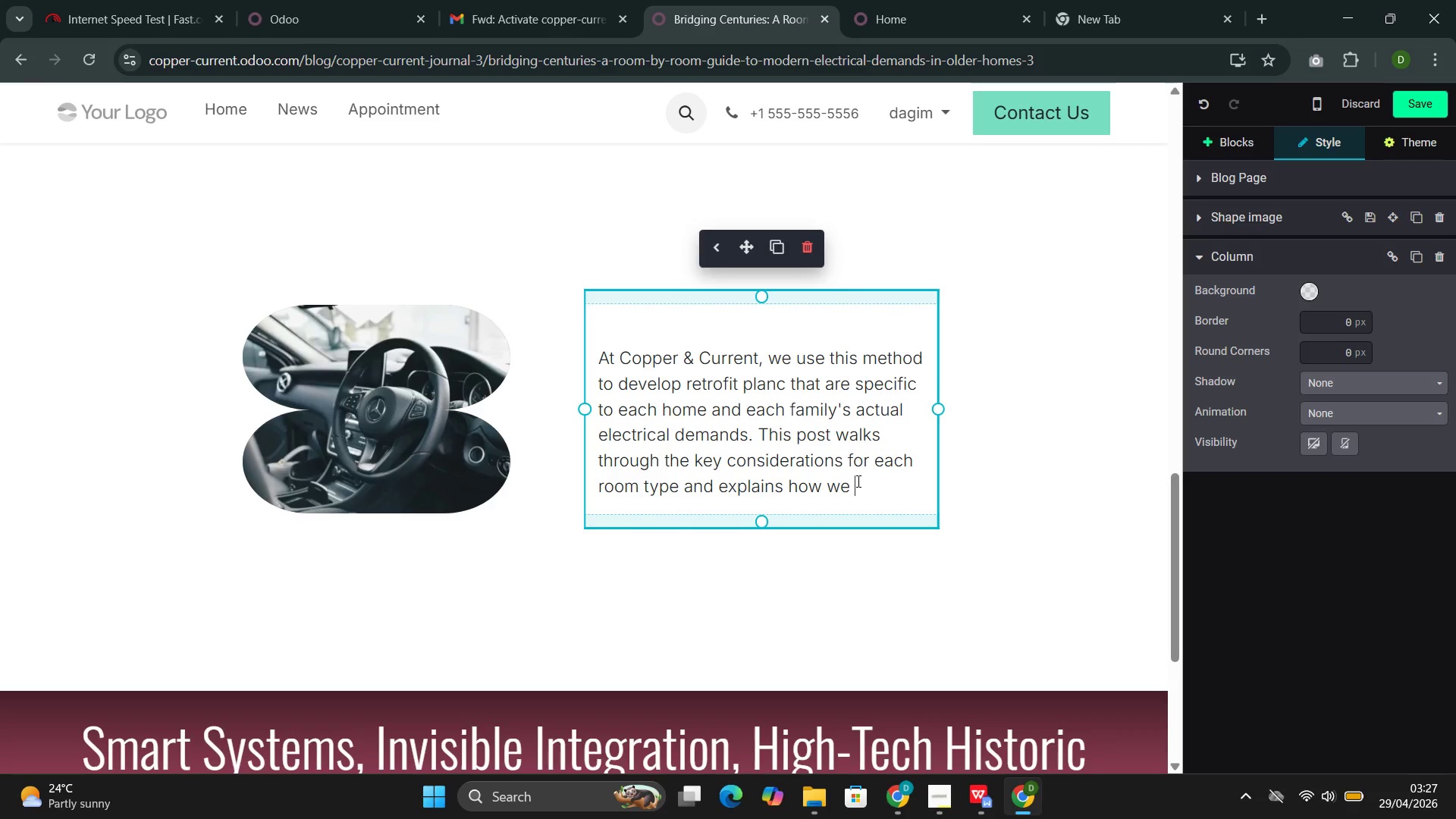 
type(translate functional requirements in )
key(Backspace)
type(to electrical specifications.)
 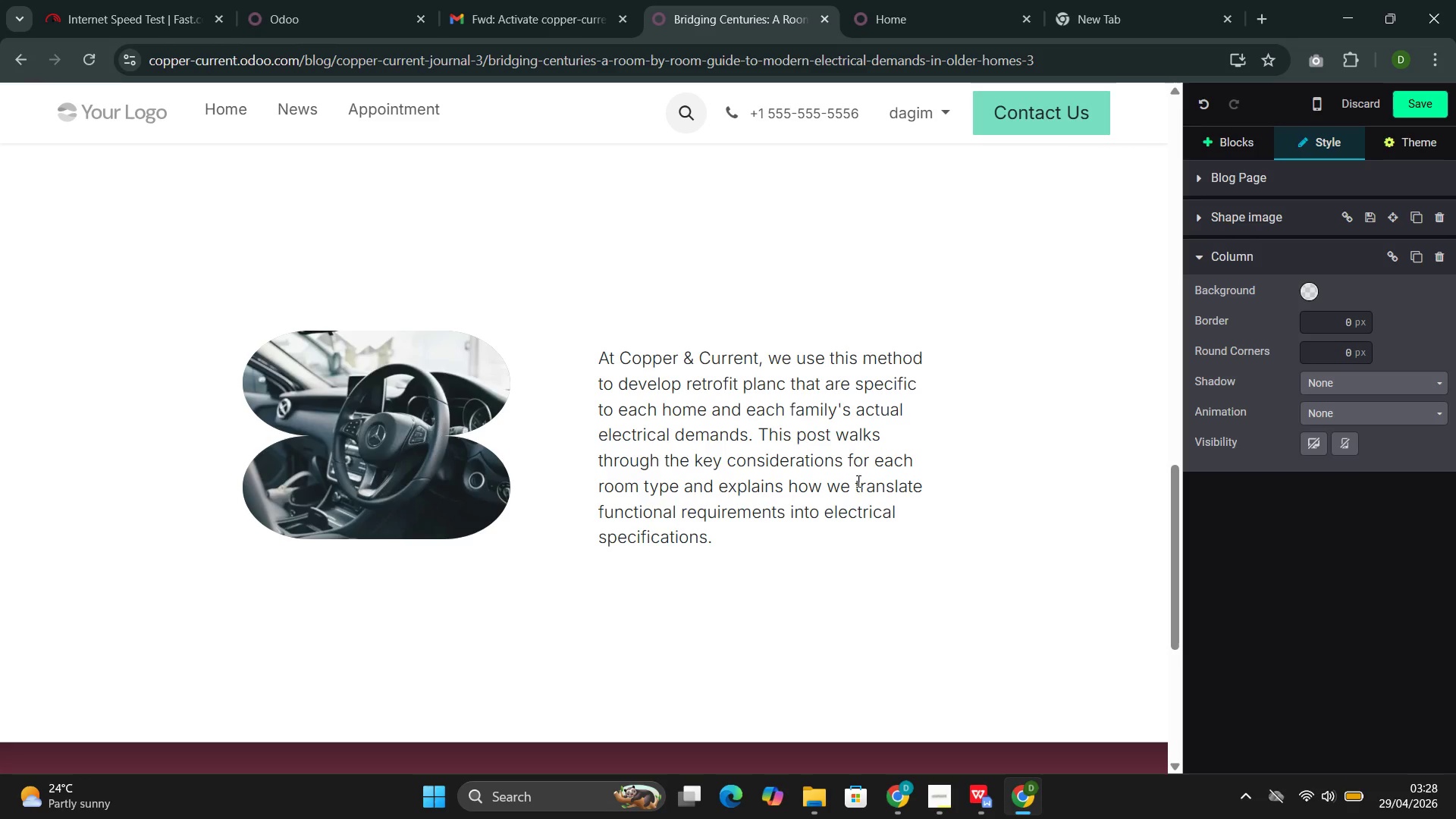 
wait(33.42)
 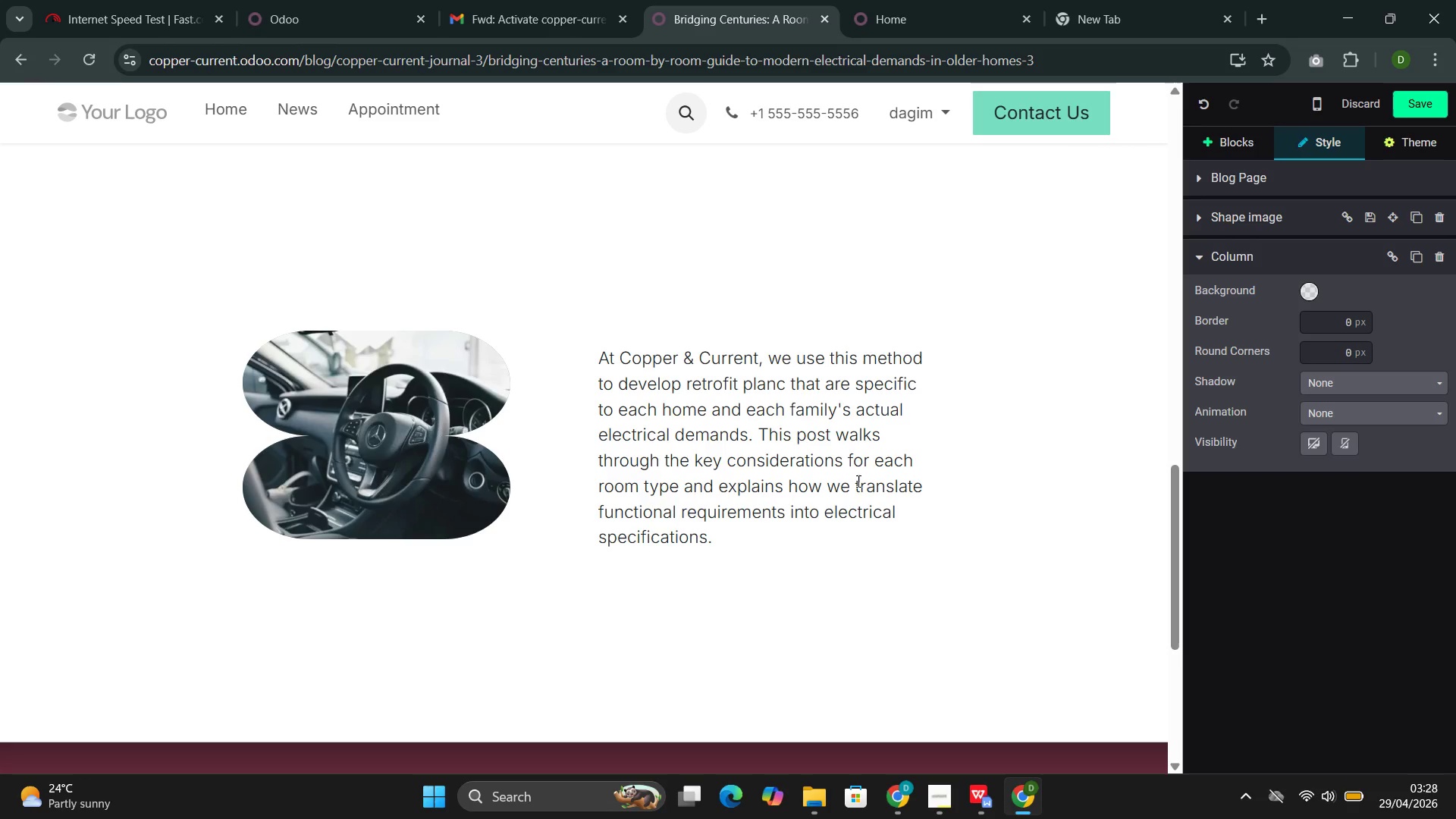 
left_click([1244, 137])
 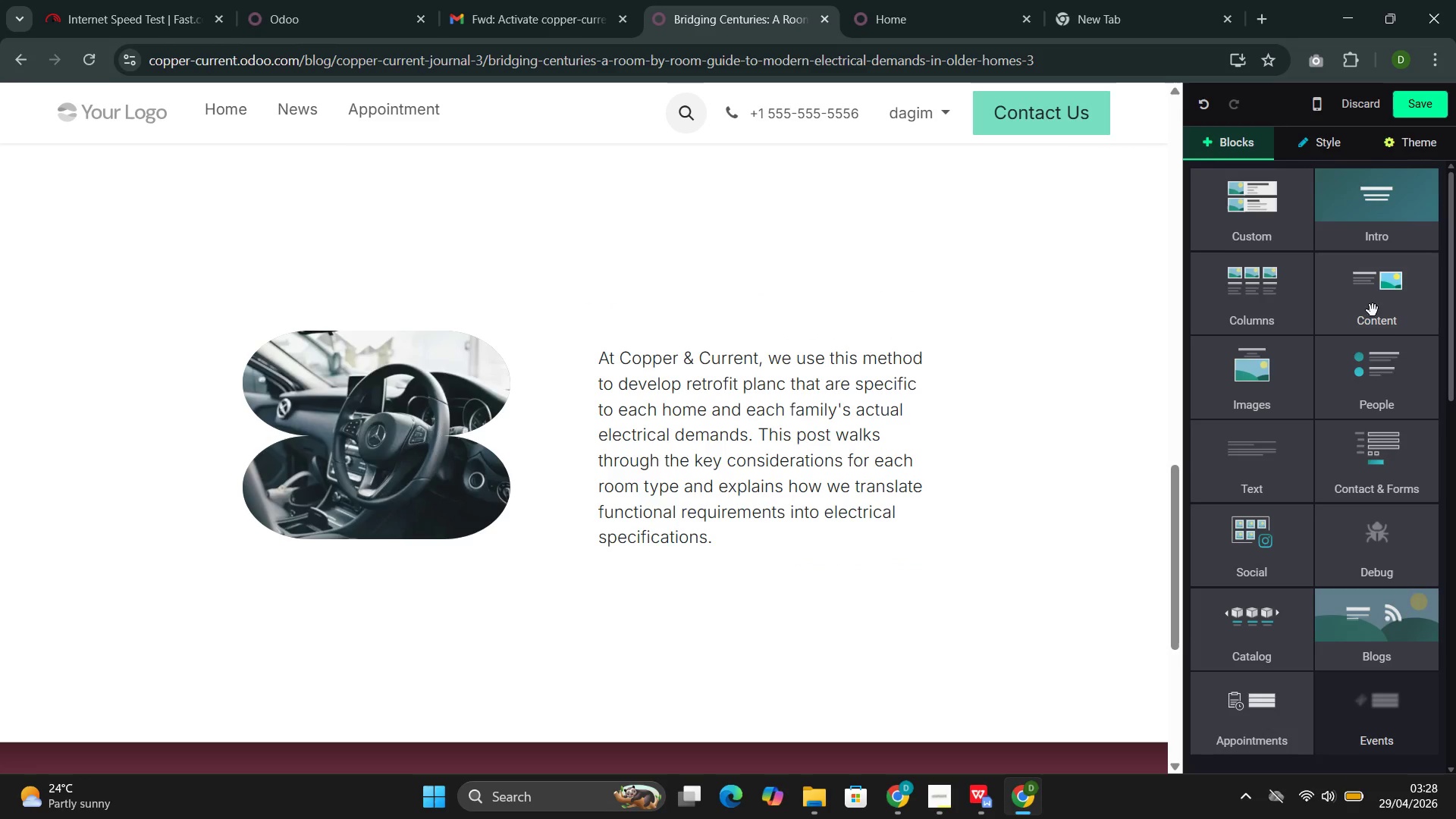 
left_click([1396, 363])
 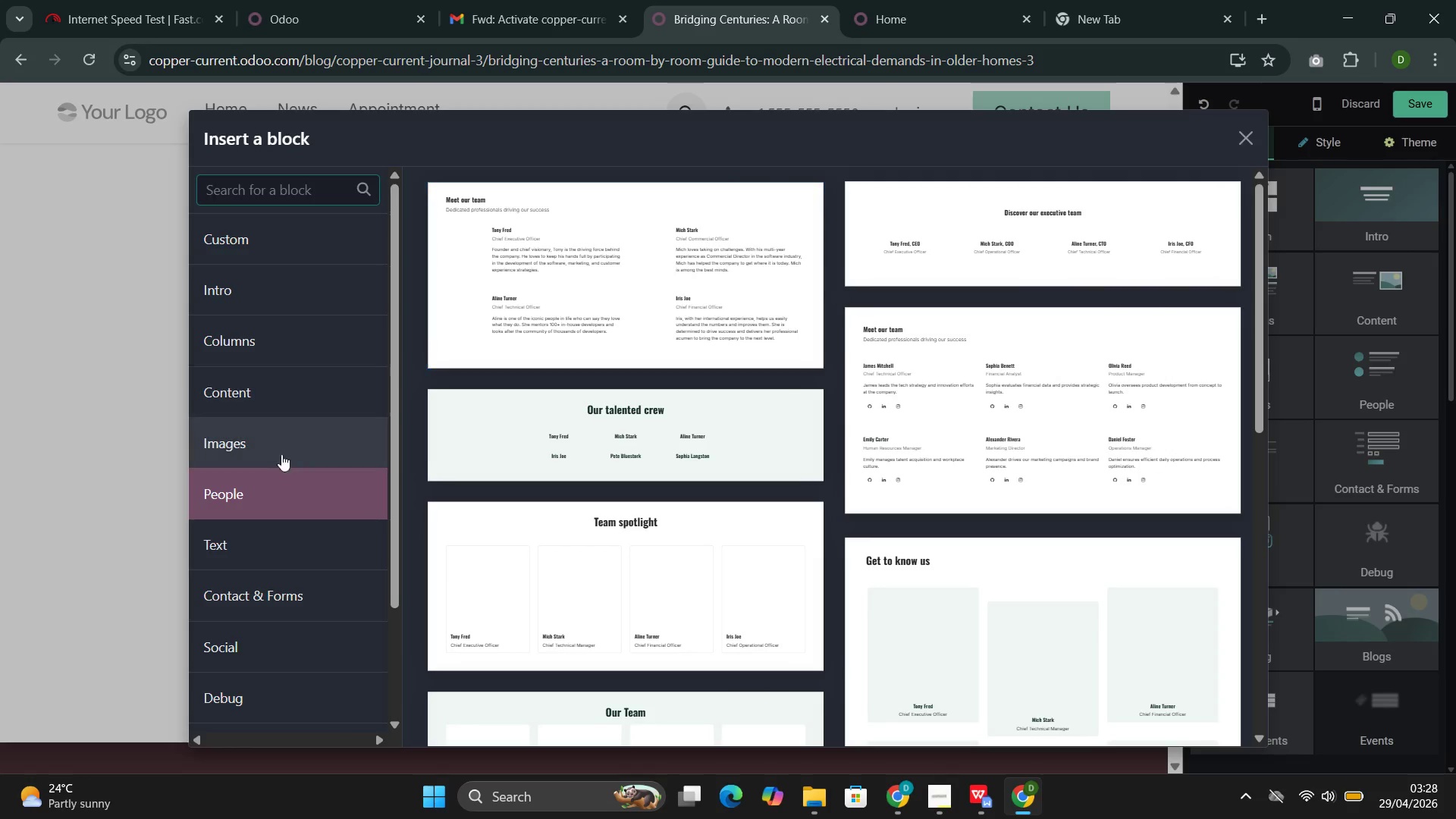 
left_click([257, 552])
 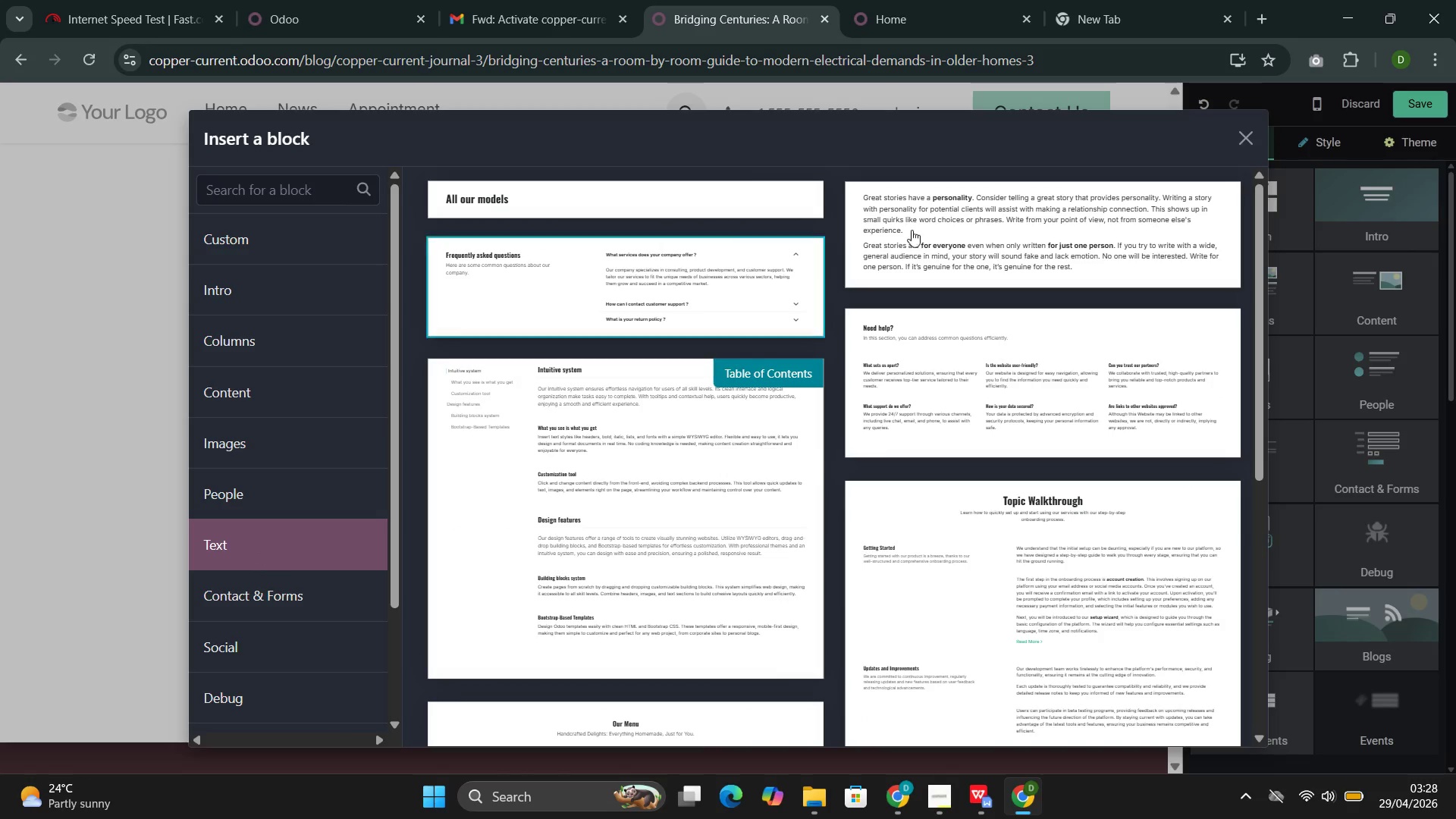 
left_click([973, 221])
 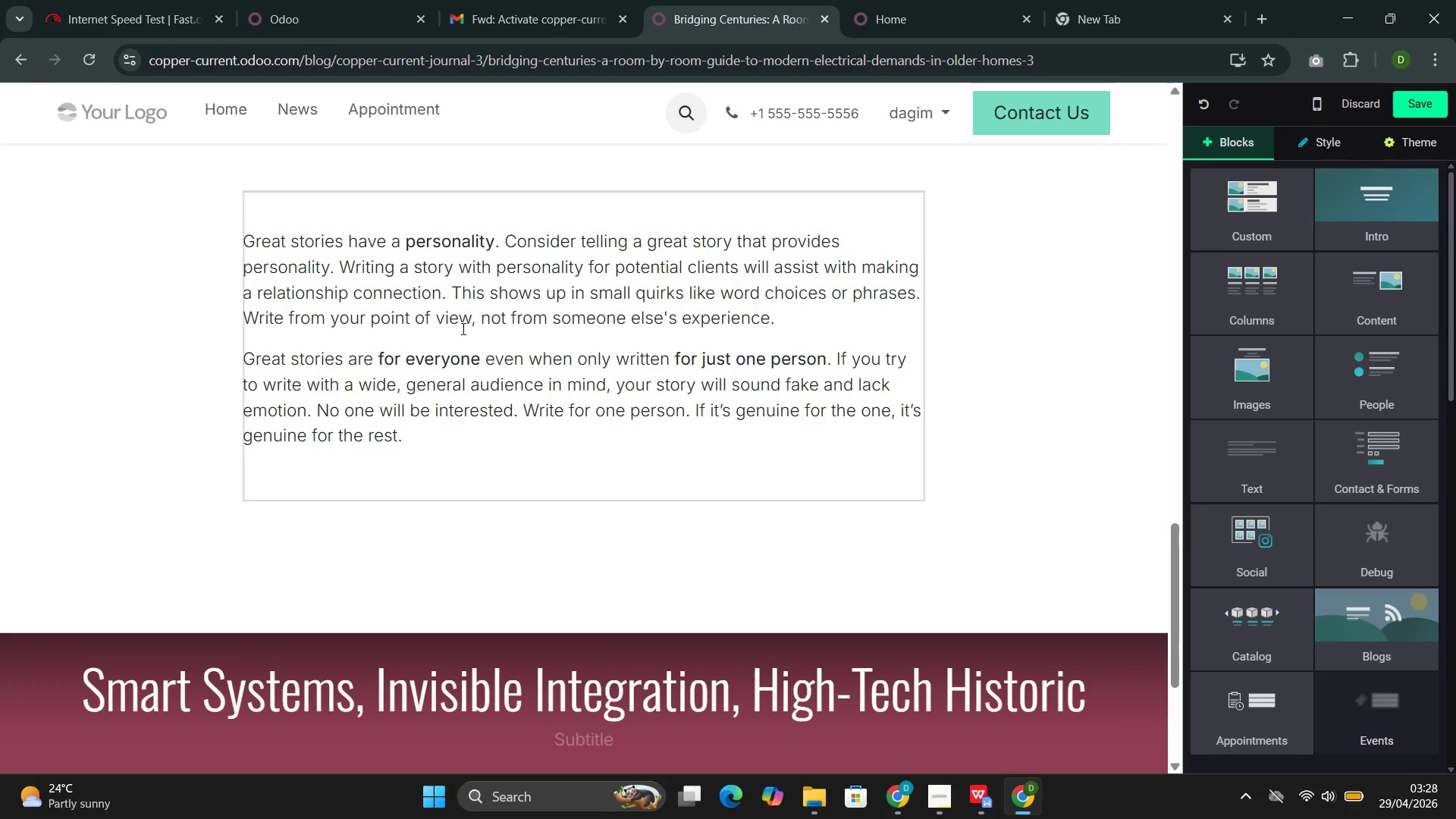 
left_click([463, 325])
 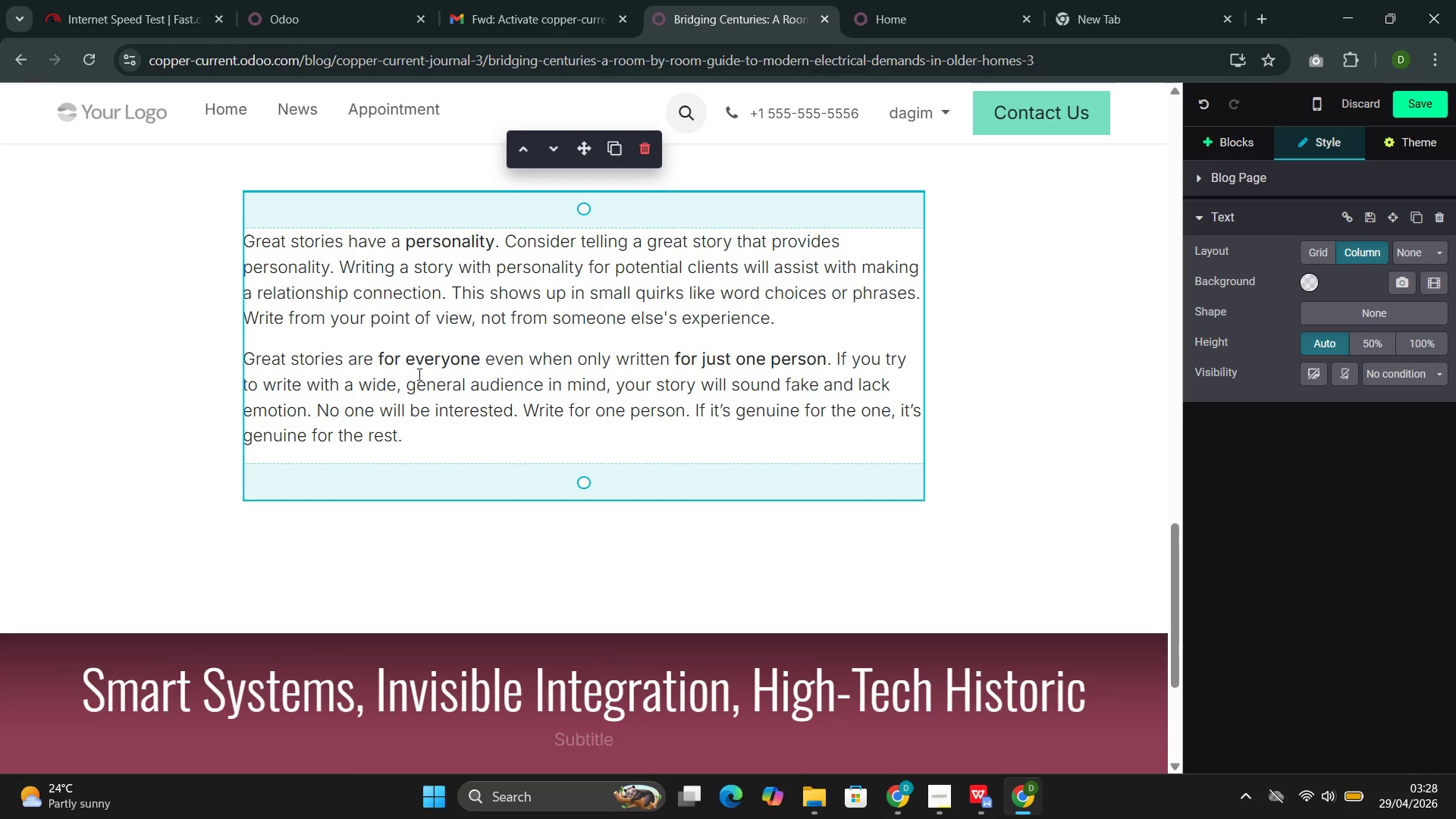 
double_click([418, 374])
 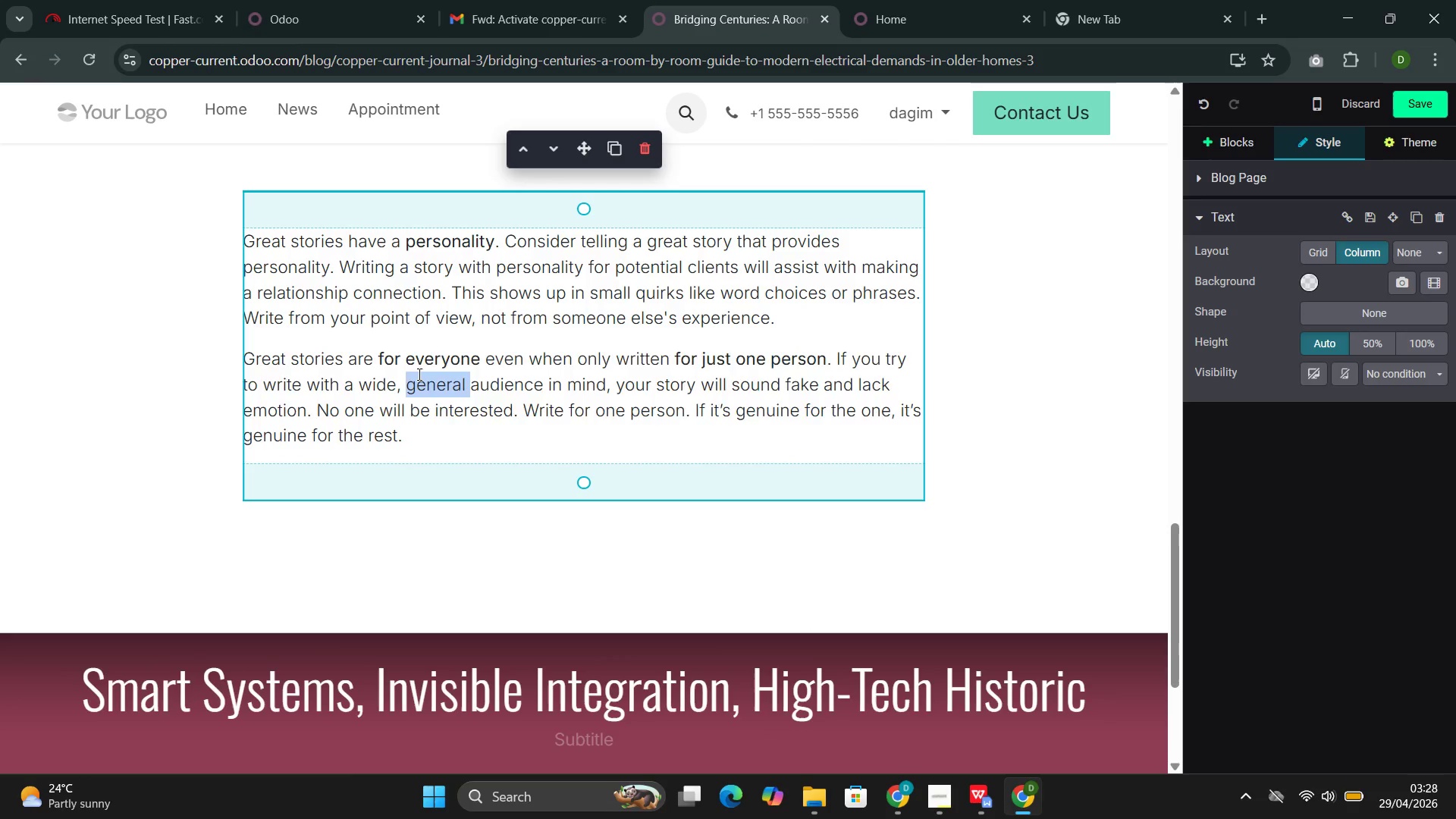 
triple_click([418, 374])
 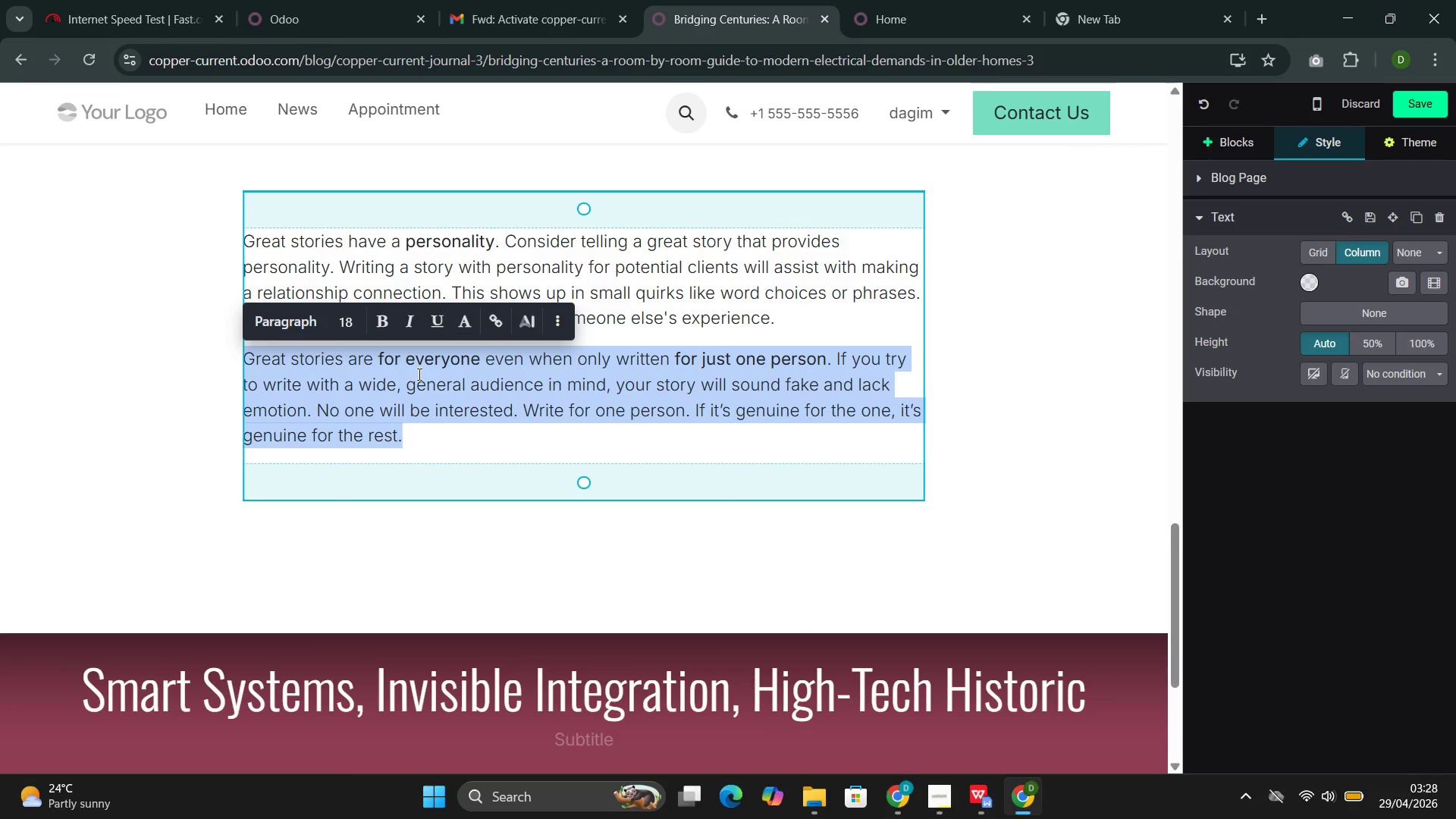 
key(Backspace)
 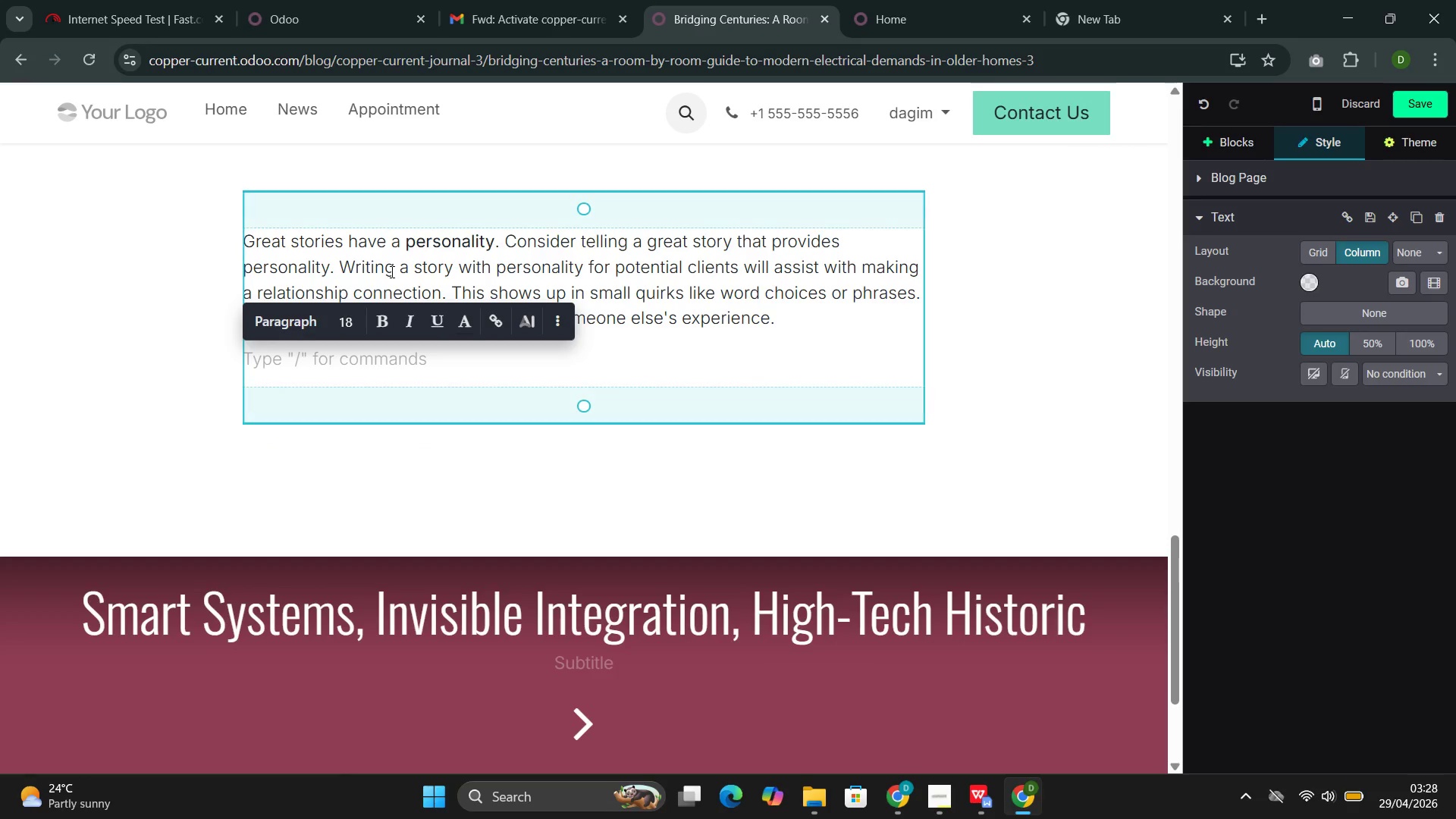 
double_click([391, 271])
 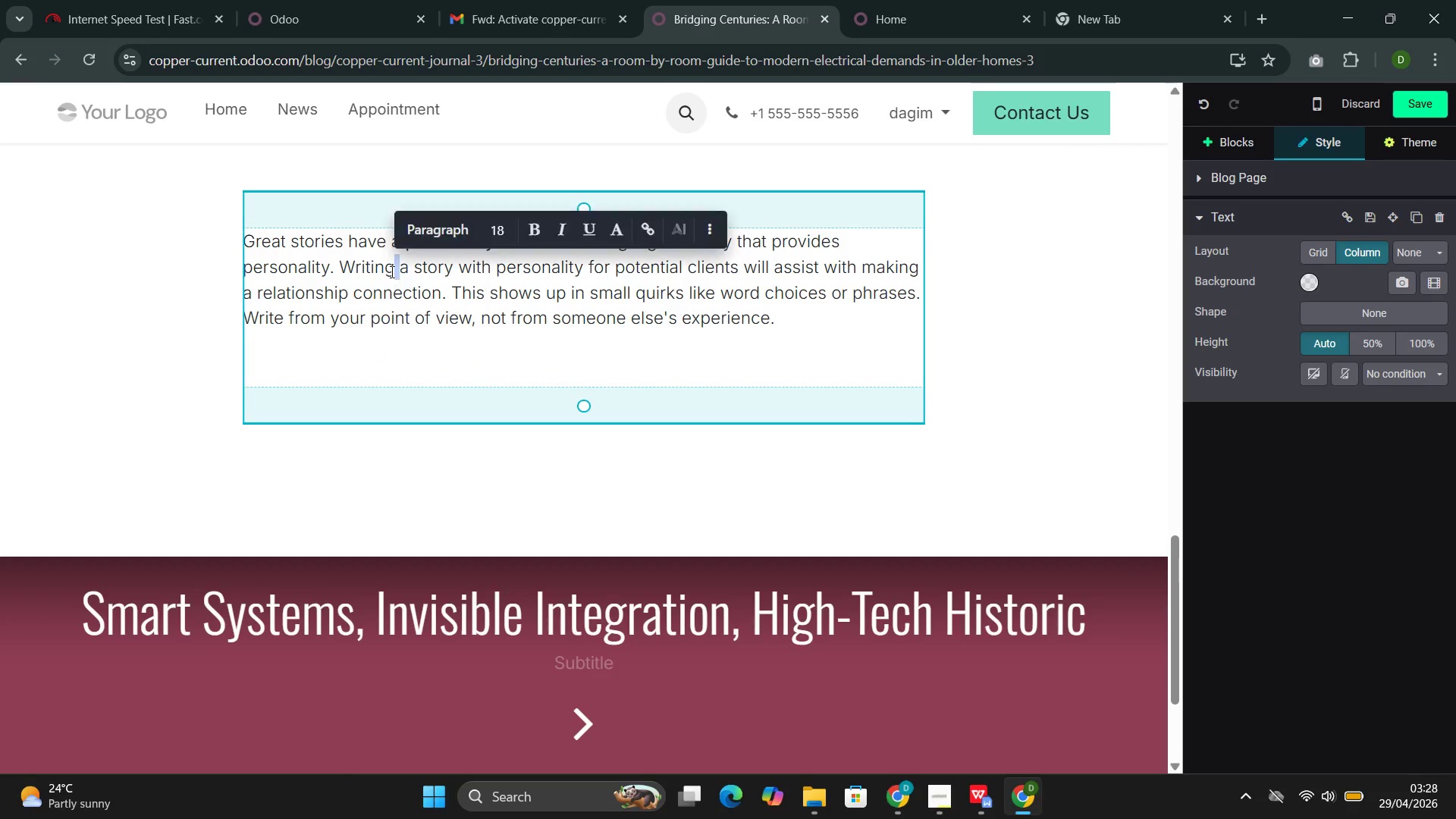 
triple_click([391, 271])
 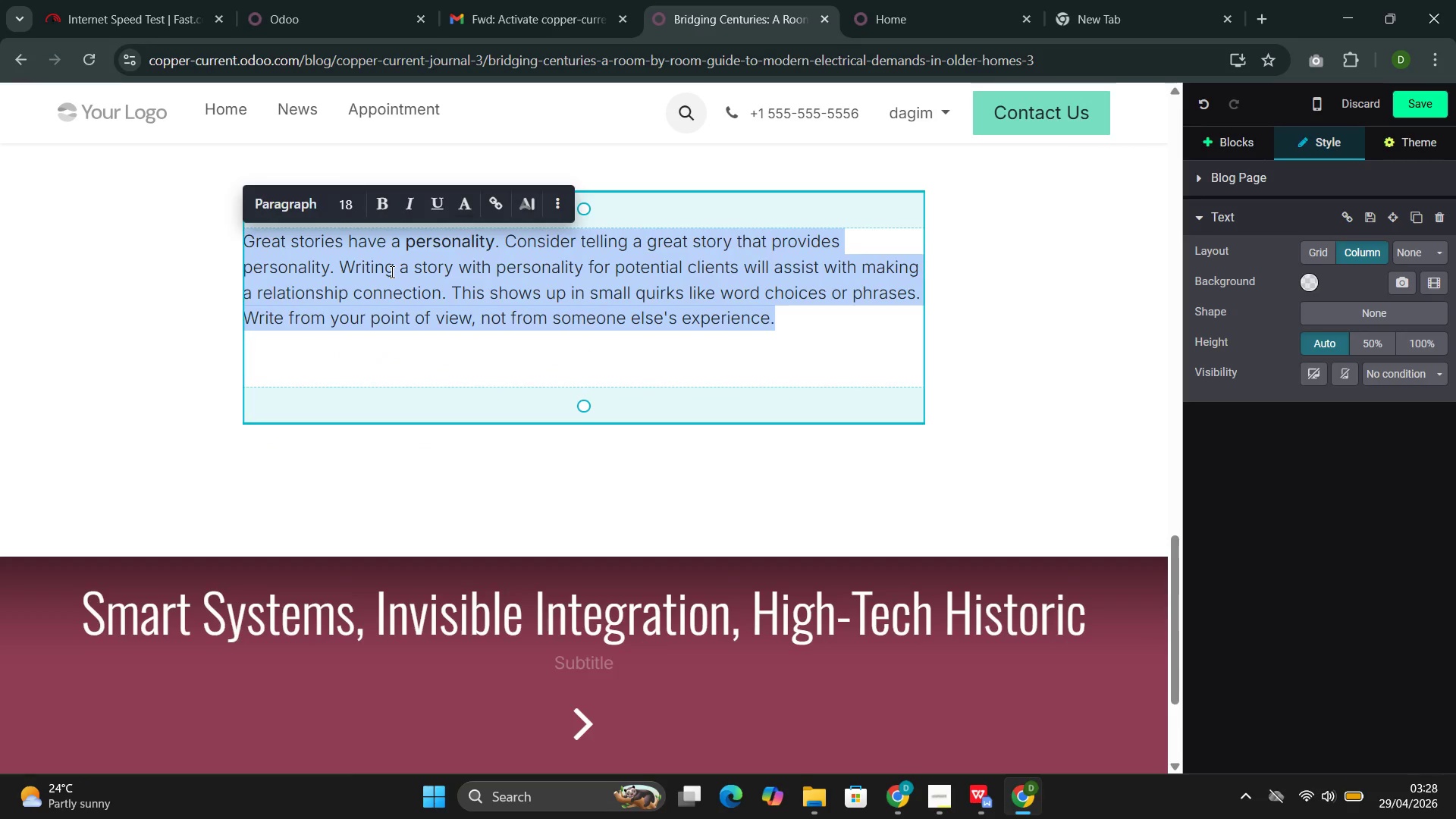 
key(Backspace)
 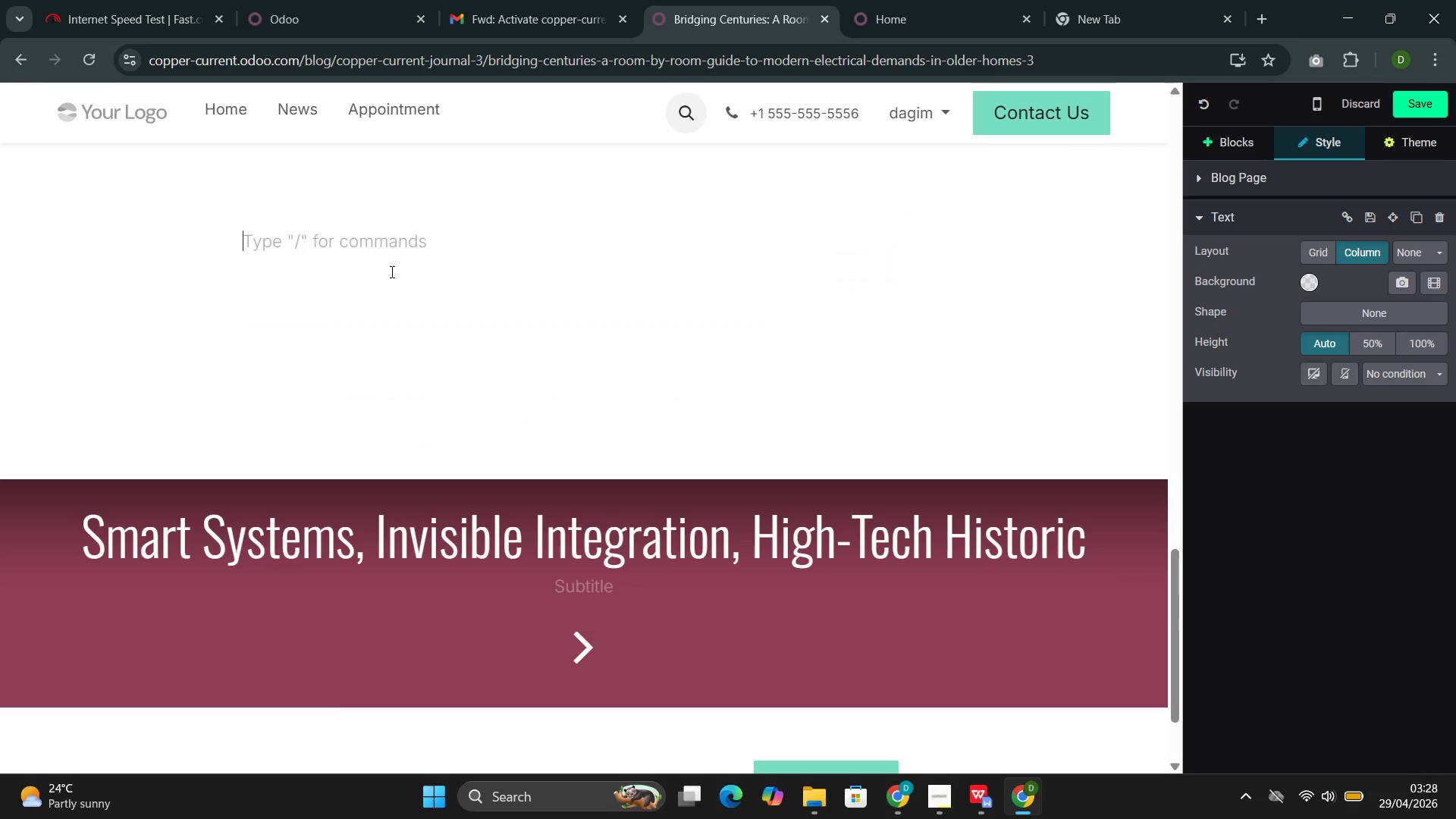 
key(Backspace)
 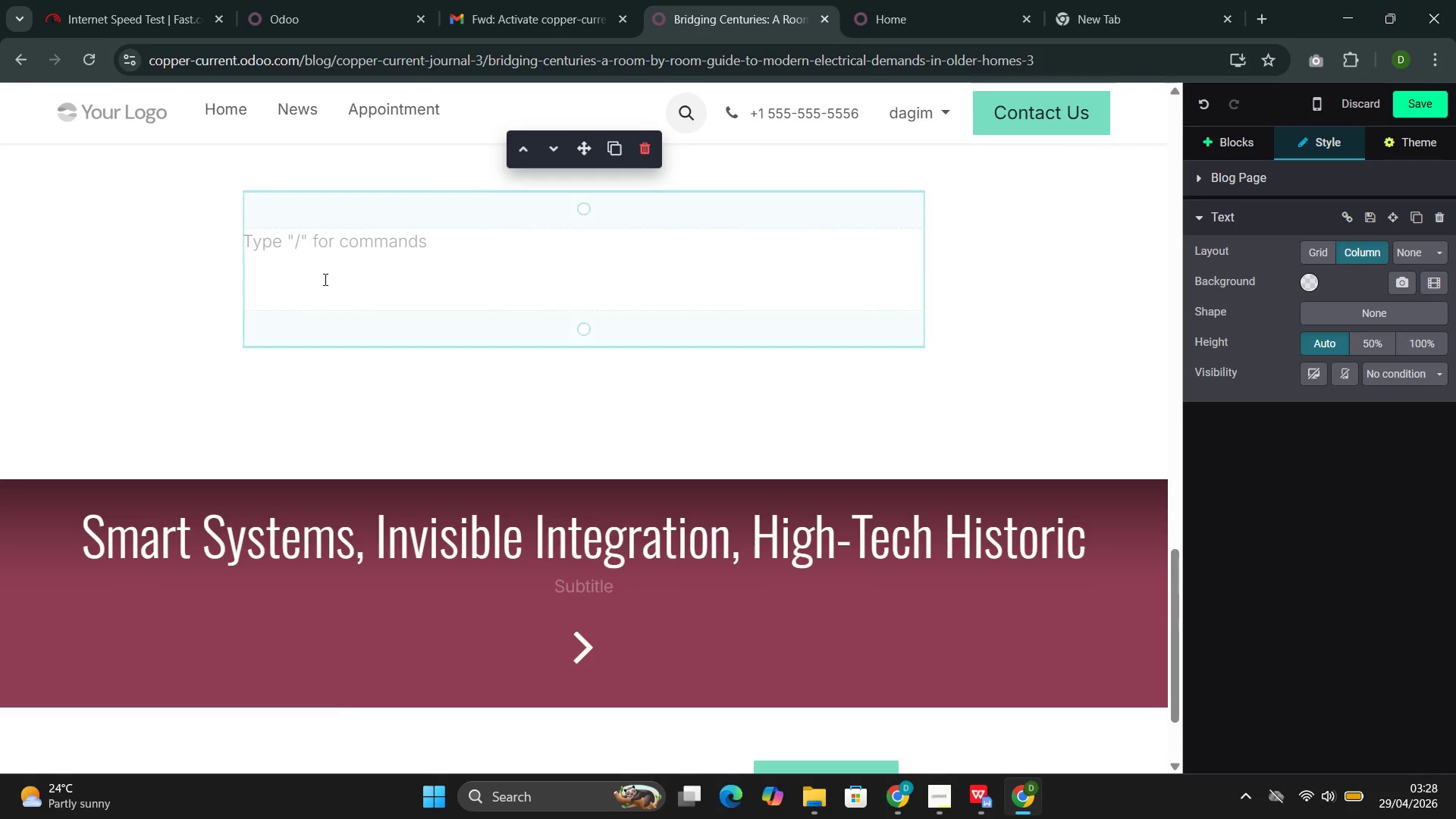 
left_click([325, 279])
 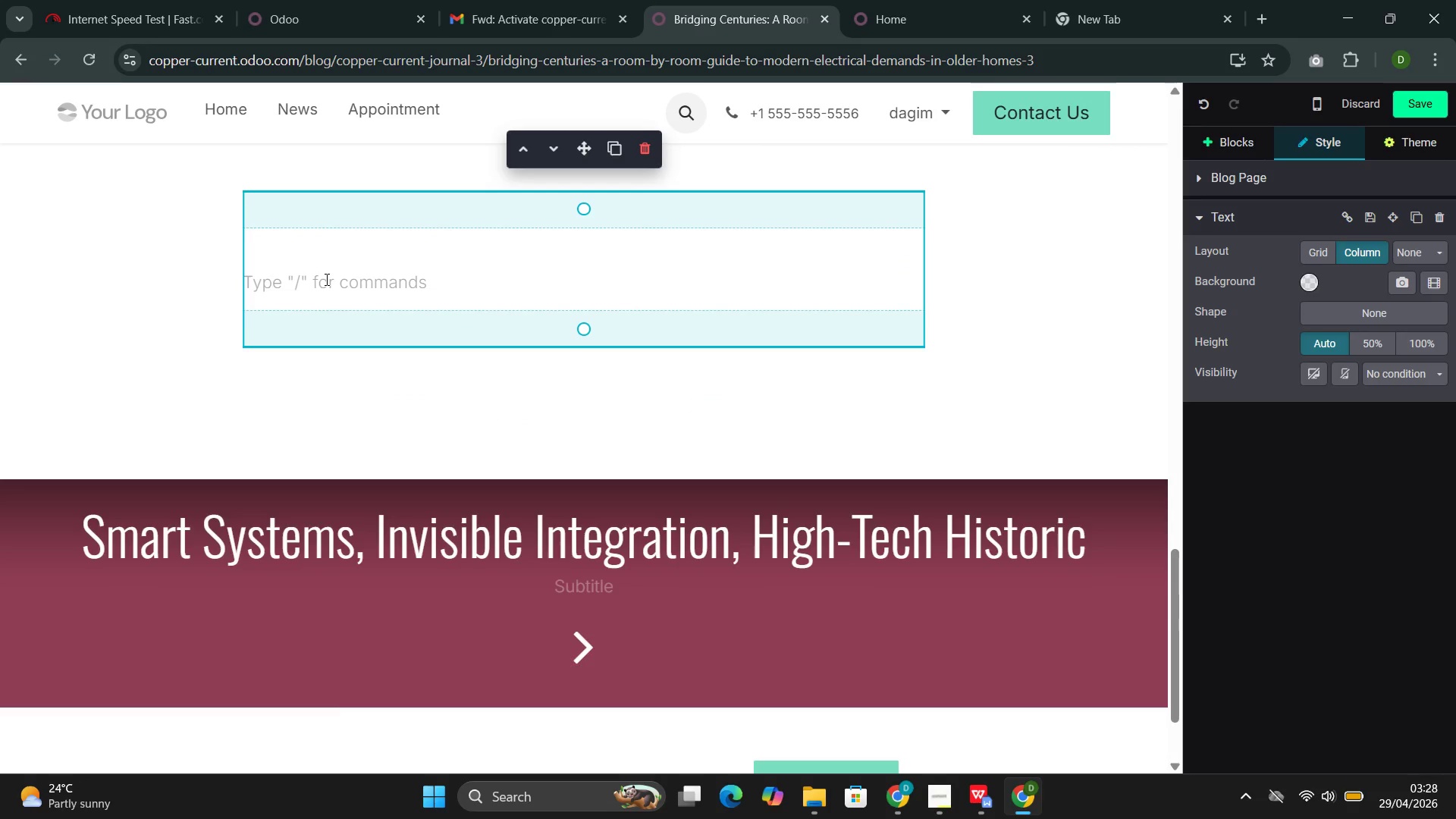 
key(Backspace)
type(The Kitchen)
 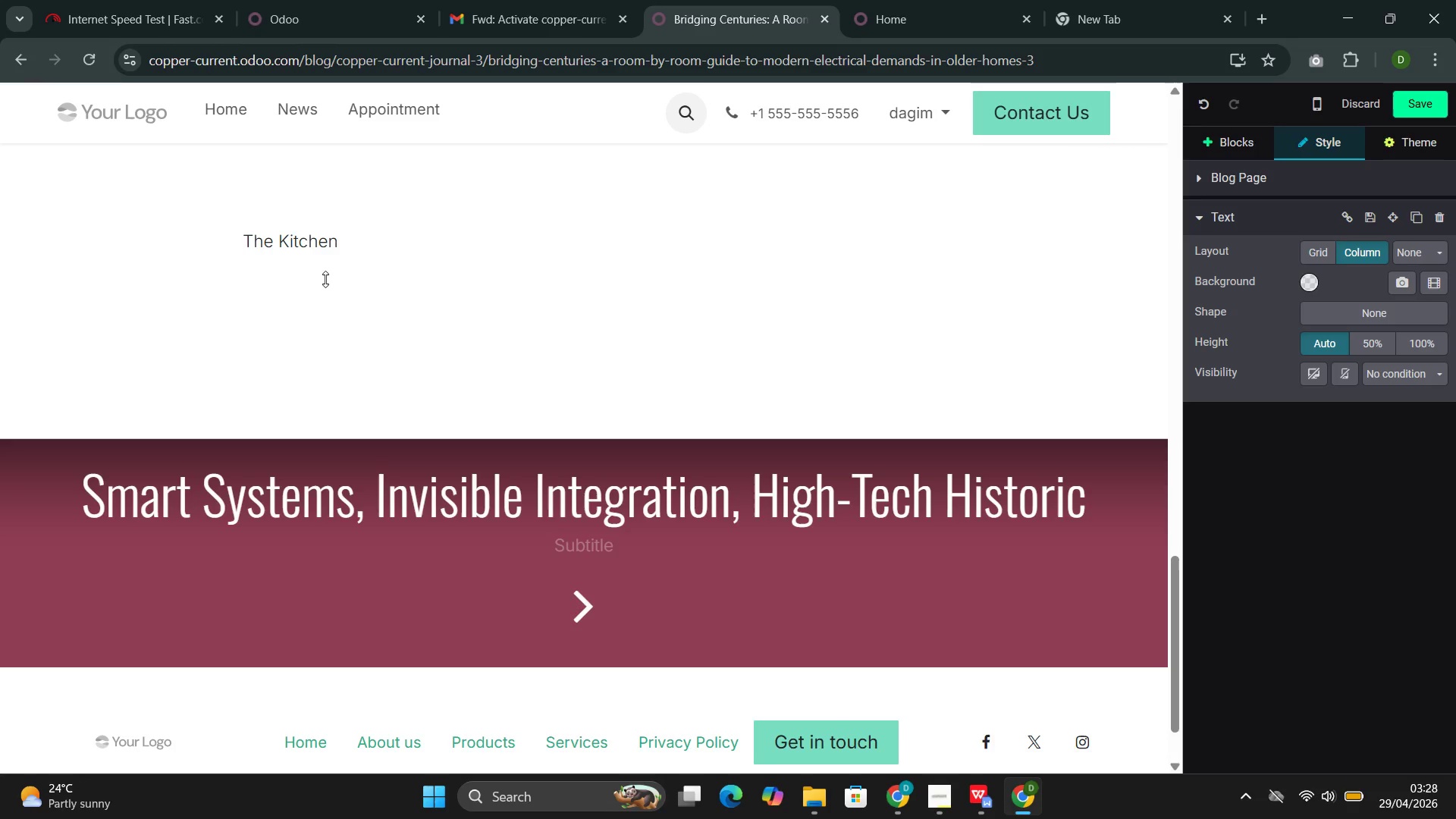 
left_click_drag(start_coordinate=[360, 249], to_coordinate=[249, 242])
 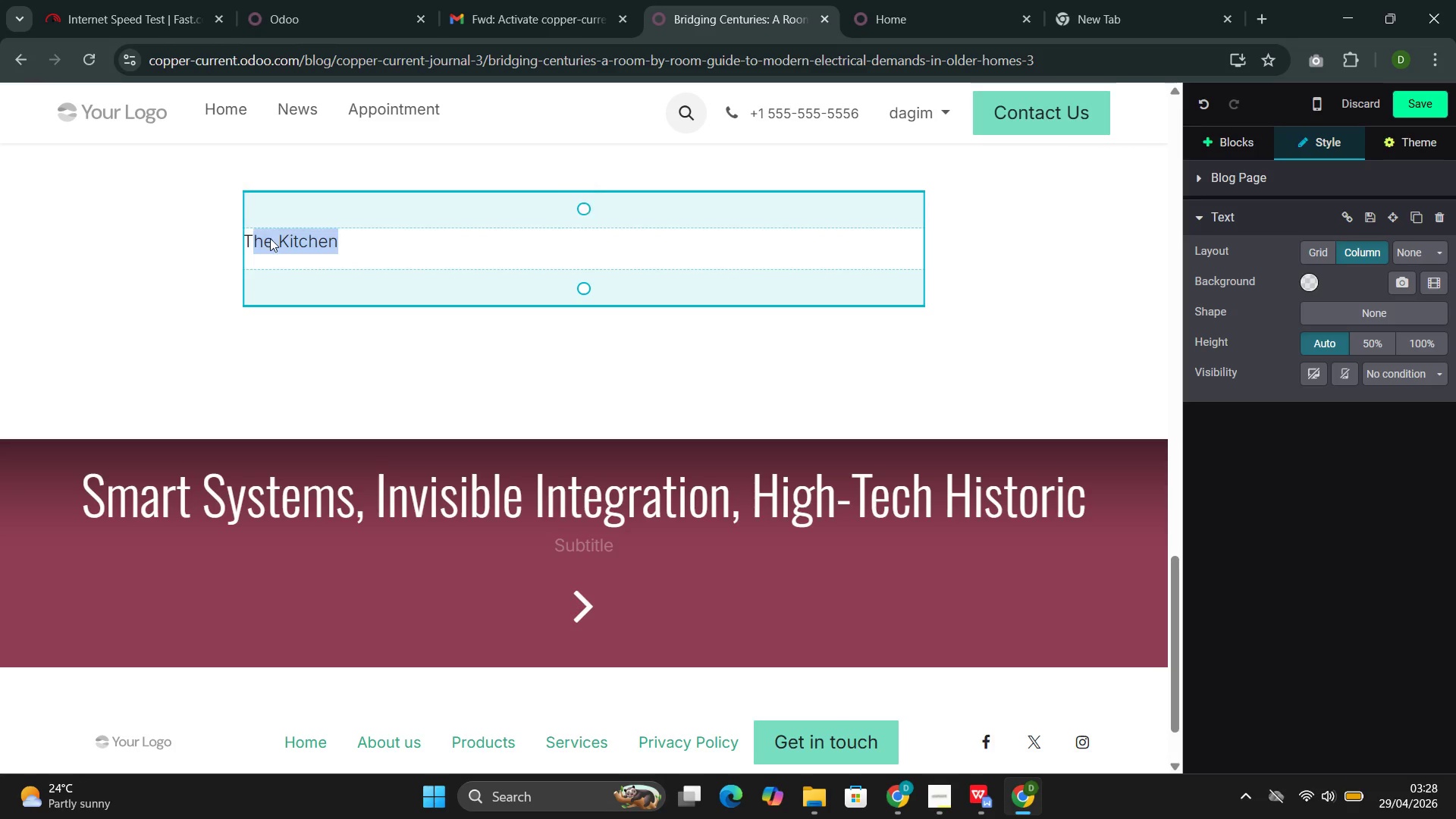 
double_click([270, 238])
 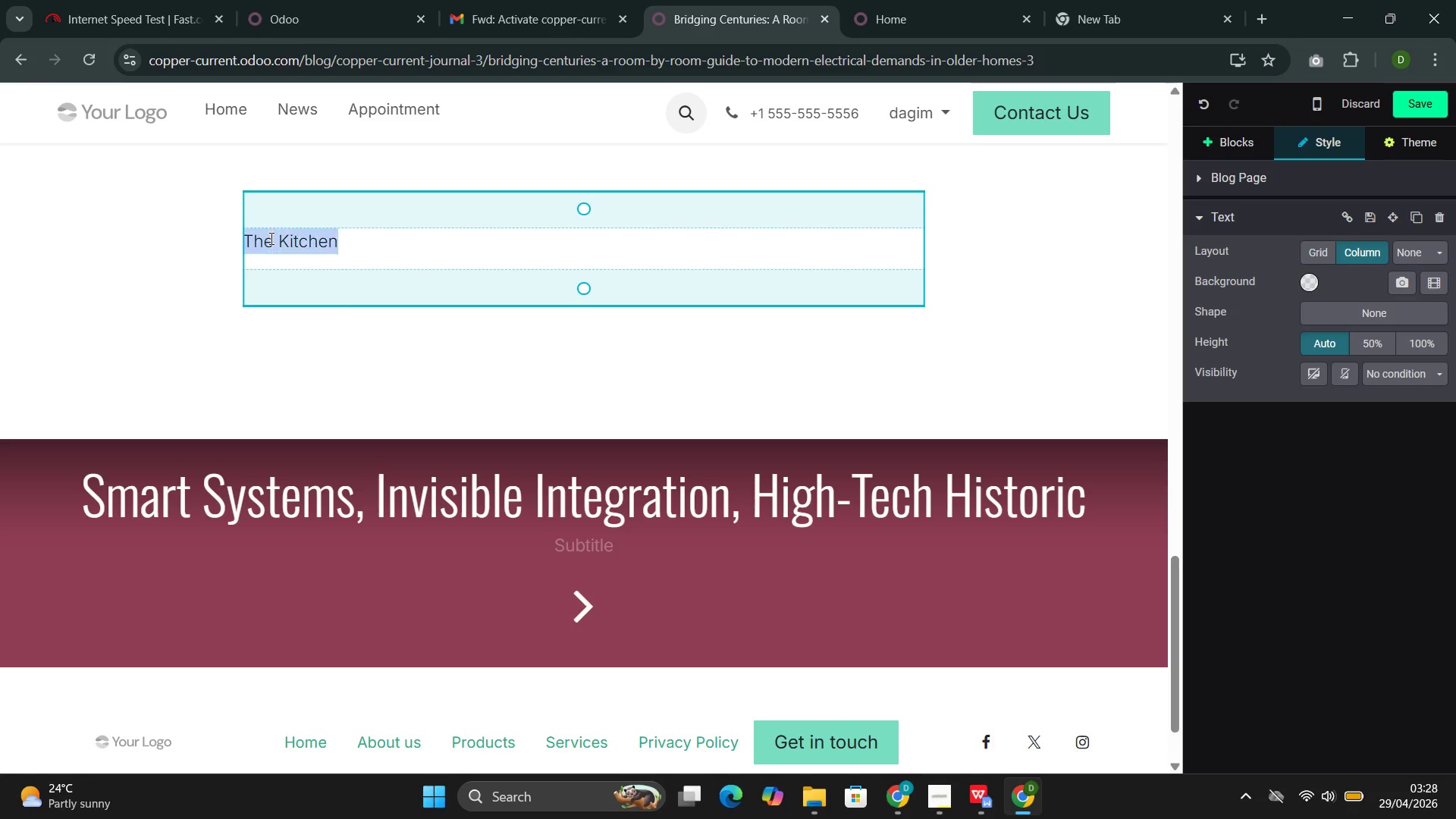 
triple_click([270, 238])
 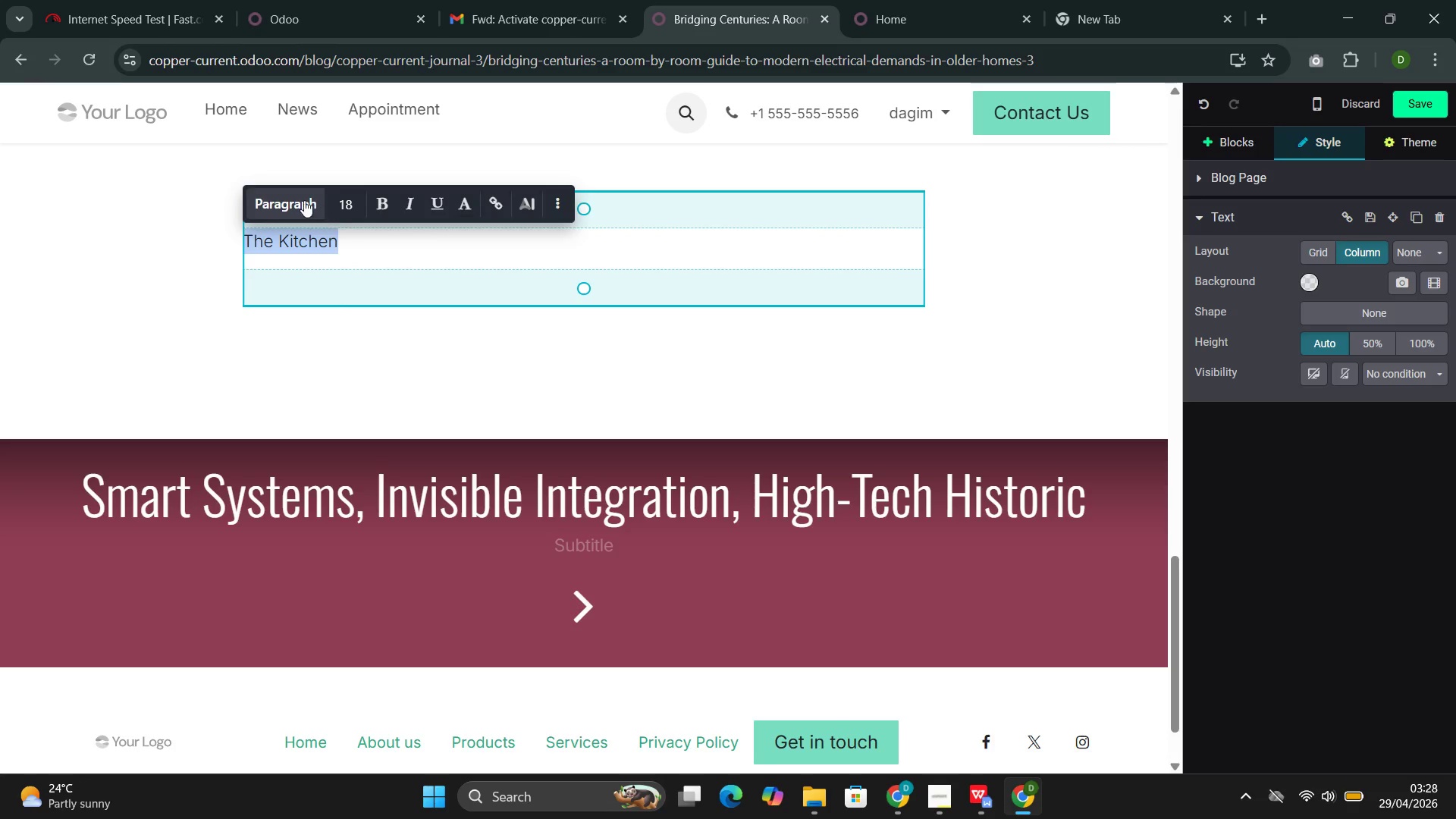 
left_click([302, 200])
 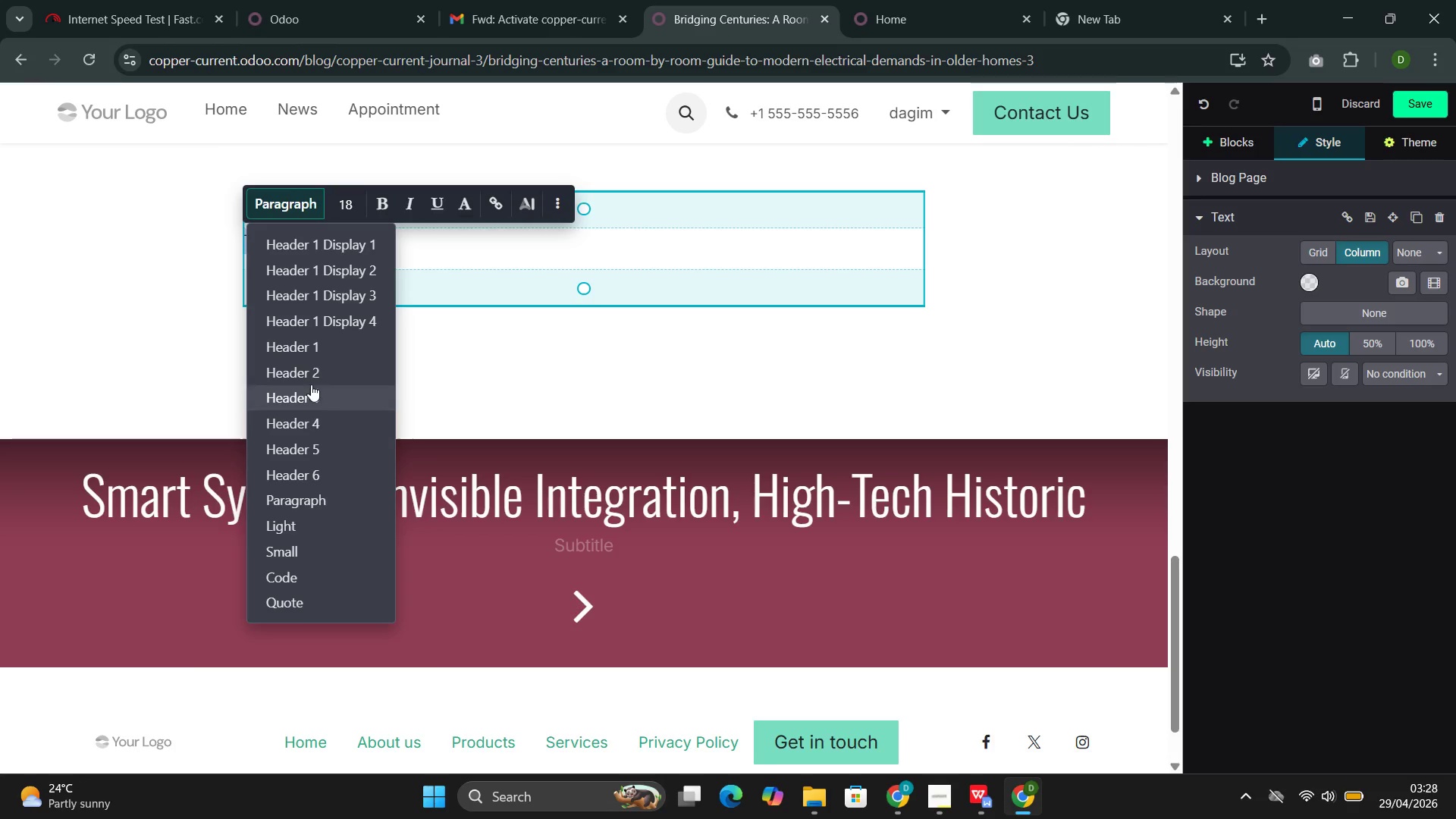 
left_click([312, 377])
 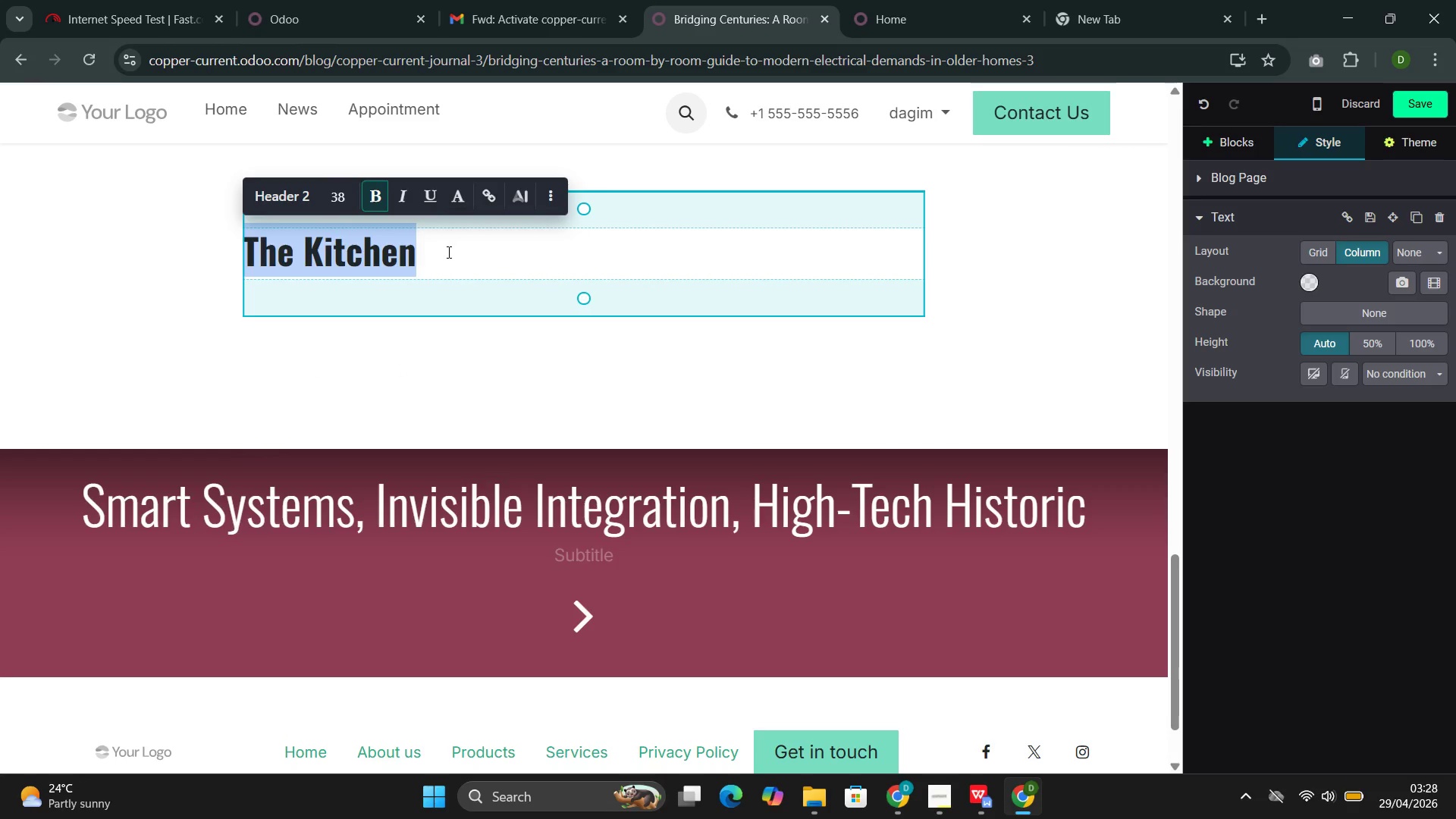 
left_click([447, 254])
 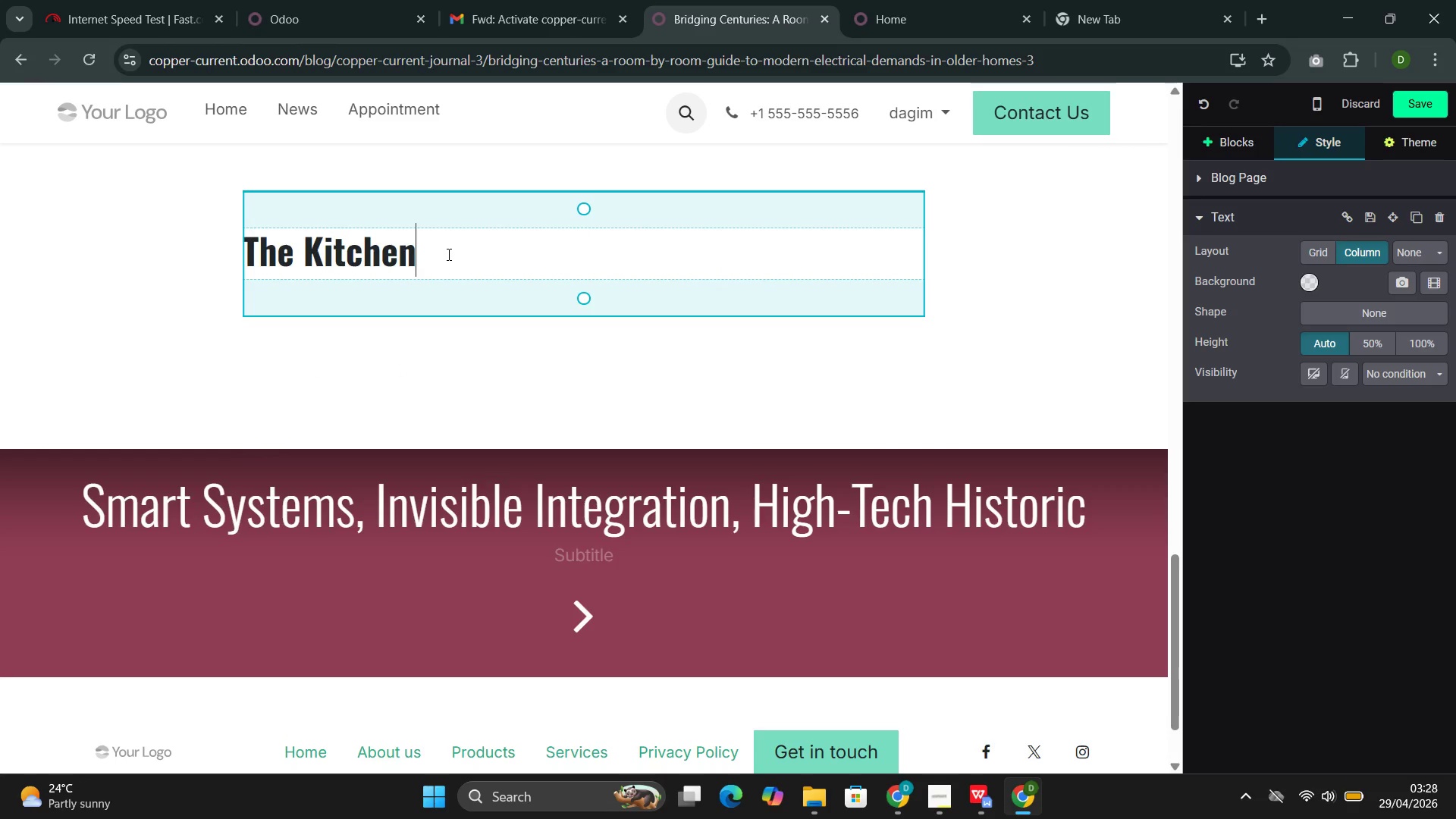 
key(Enter)
 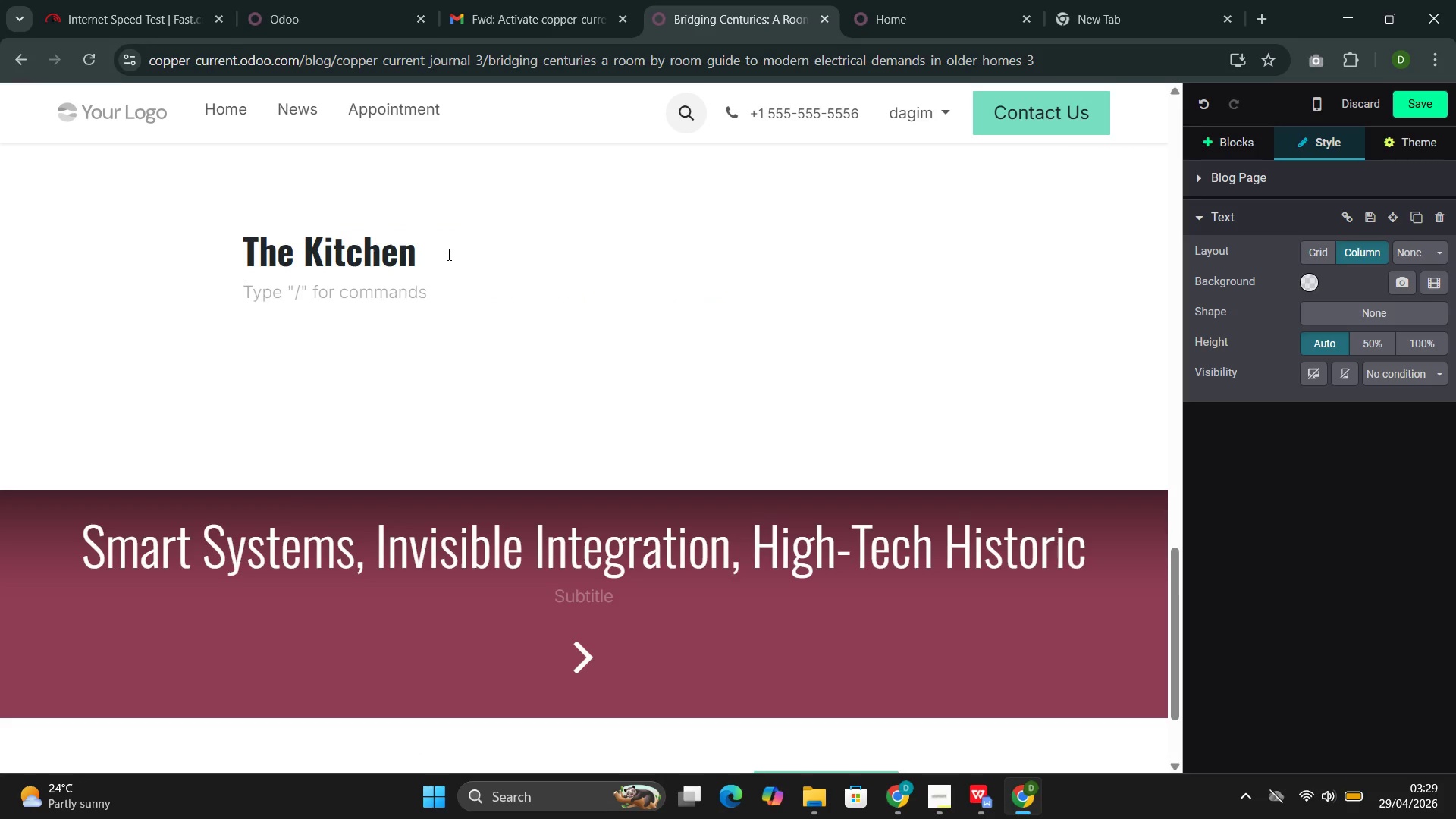 
wait(8.62)
 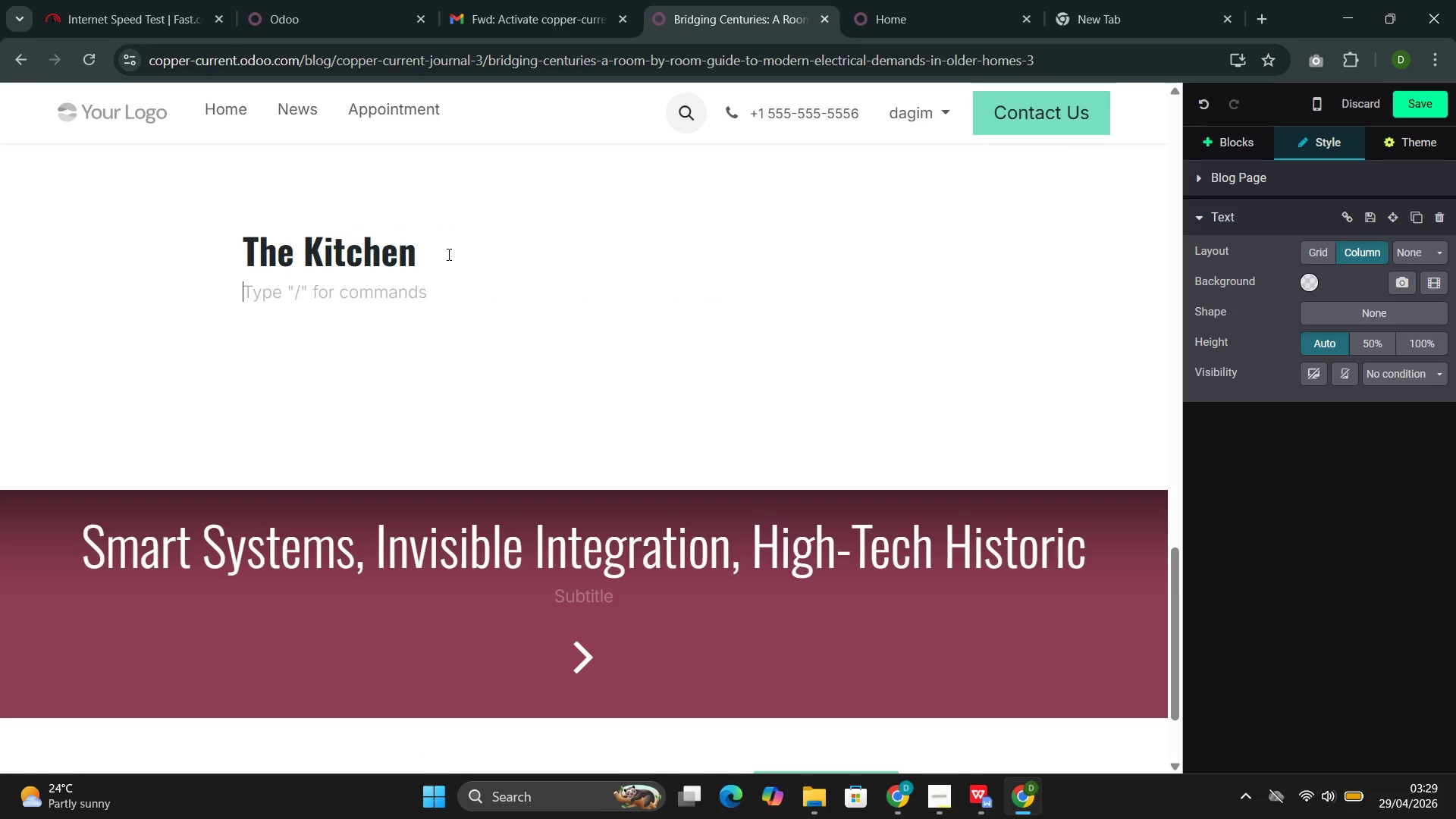 
type(The kith)
key(Backspace)
type(cj)
key(Backspace)
type(henof )
key(Backspace)
key(Backspace)
key(Backspace)
type( of a pre-1950 home was not designed for electrical applications. A 1920s kith)
key(Backspace)
type(chen might have had a single outlet for a percolator and a gas range with no electrical connection )
key(Backspace)
type(. Today;)
key(Backspace)
type('s kitchen requires.)
key(Backspace)
type(;)
key(Backspace)
type(:)
 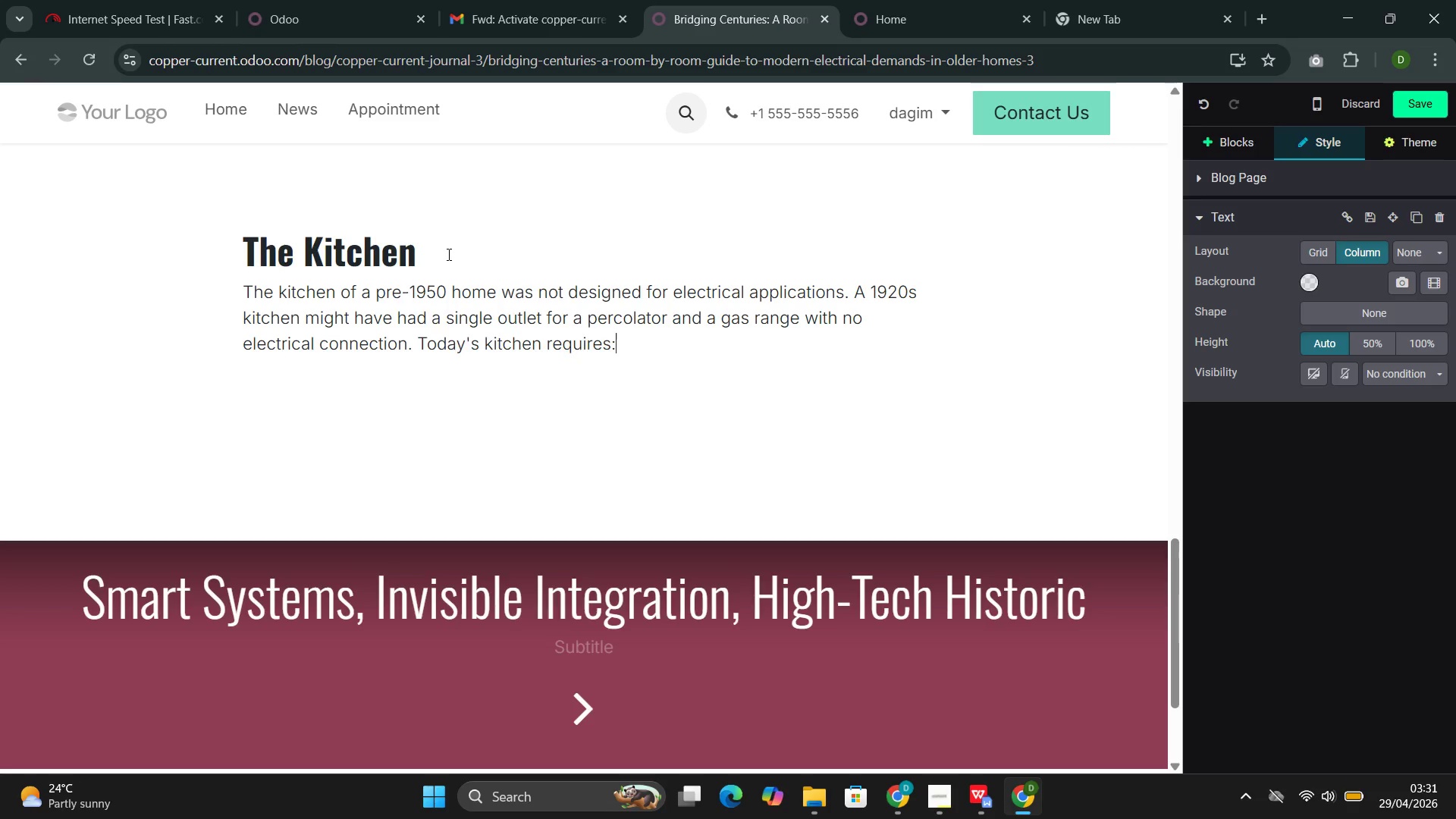 
key(Enter)
 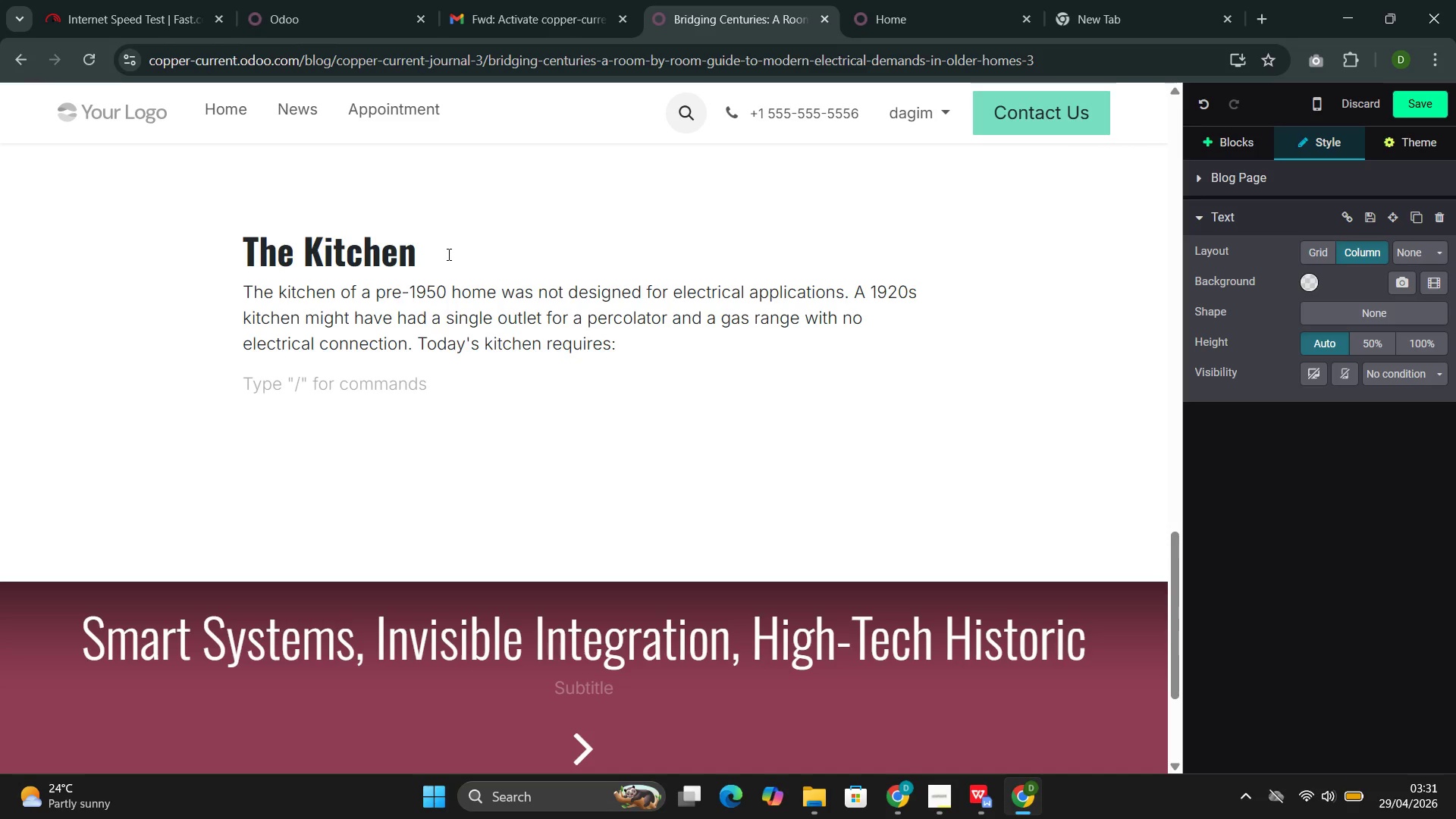 
type(- de)
key(Backspace)
key(Backspace)
type(Dedicated circuits for major applicatio)
 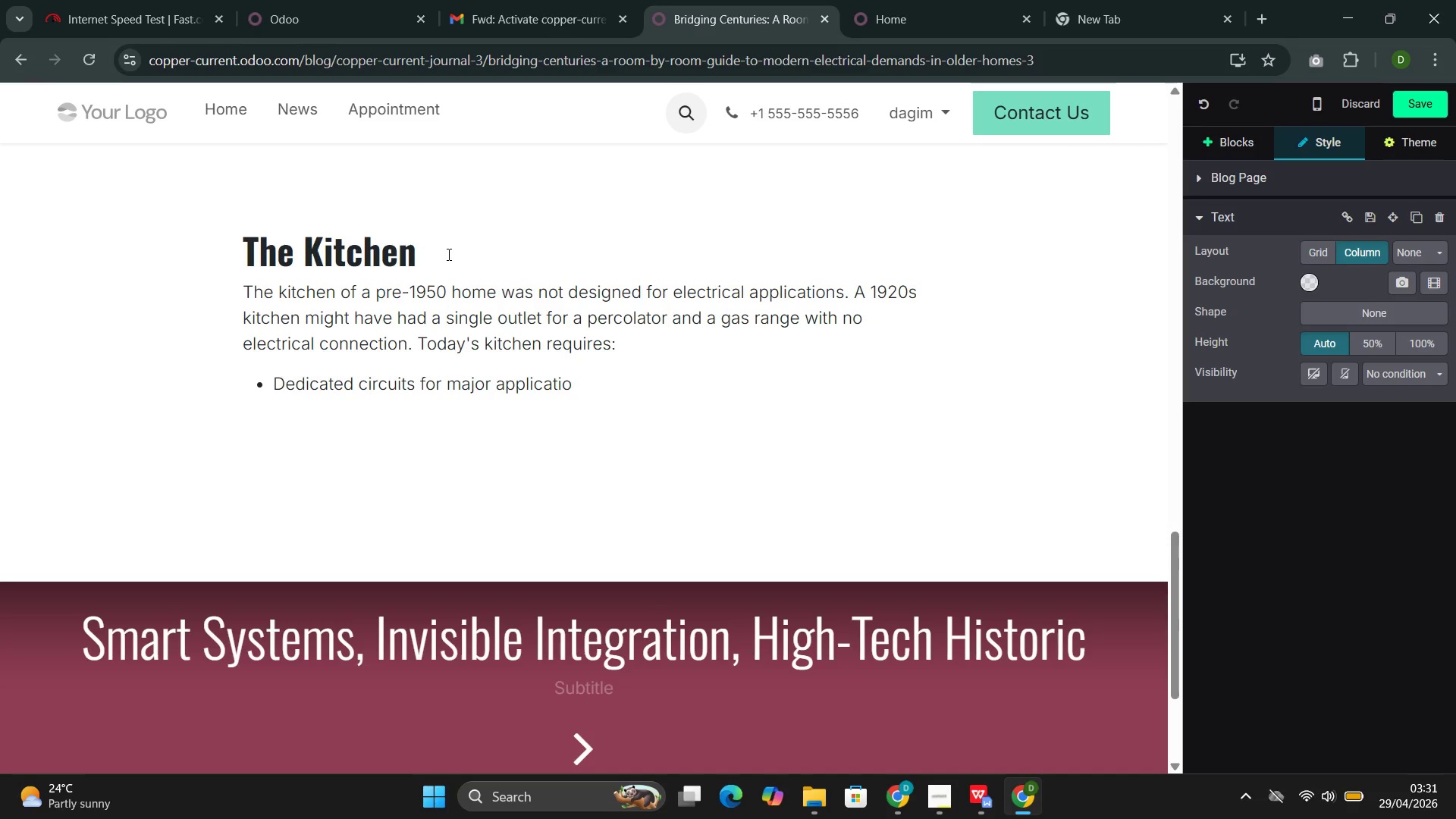 
key(Backspace)
key(Backspace)
key(Backspace)
key(Backspace)
key(Backspace)
type(ances: Electric range ())
 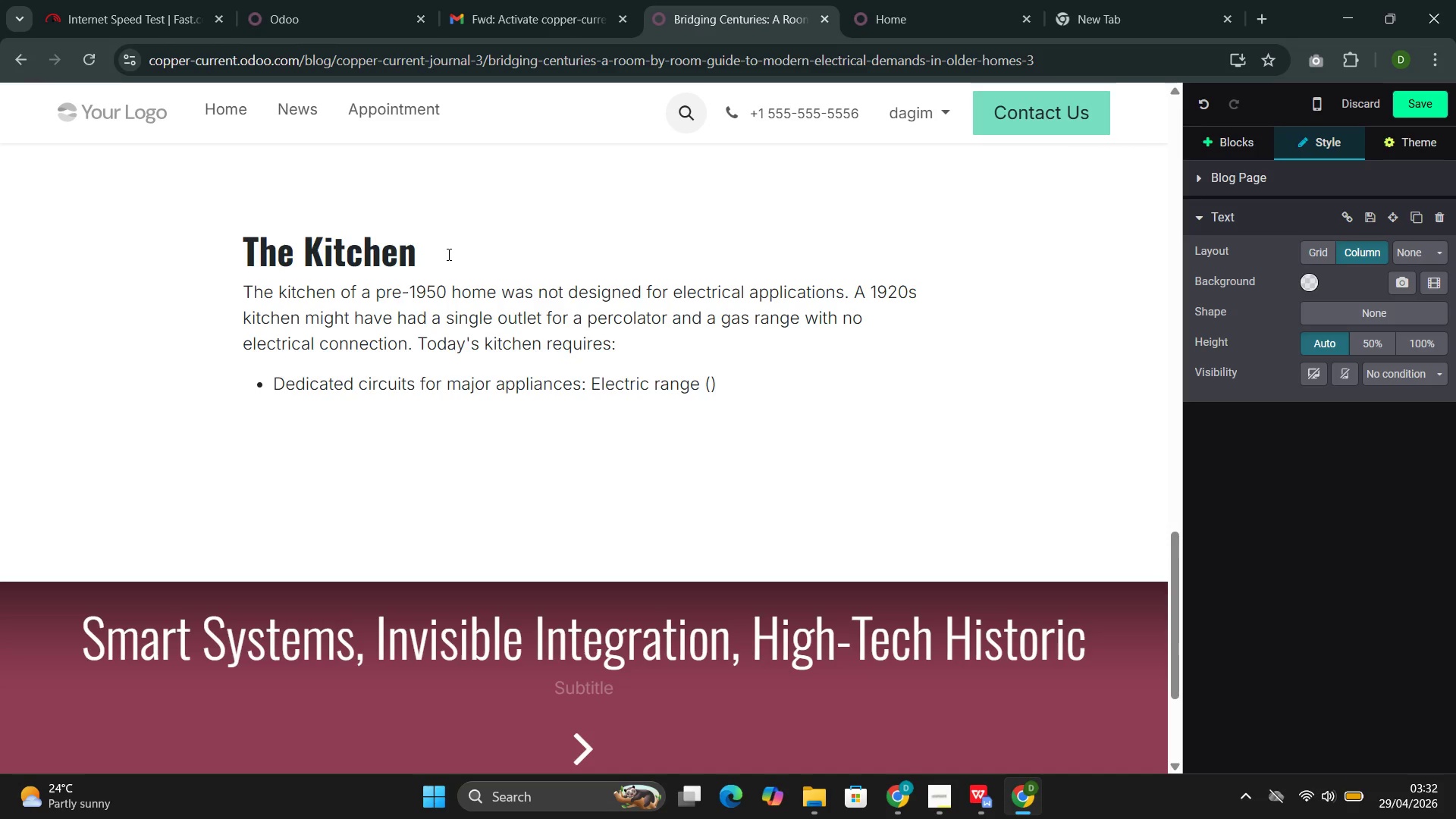 
key(ArrowLeft)
 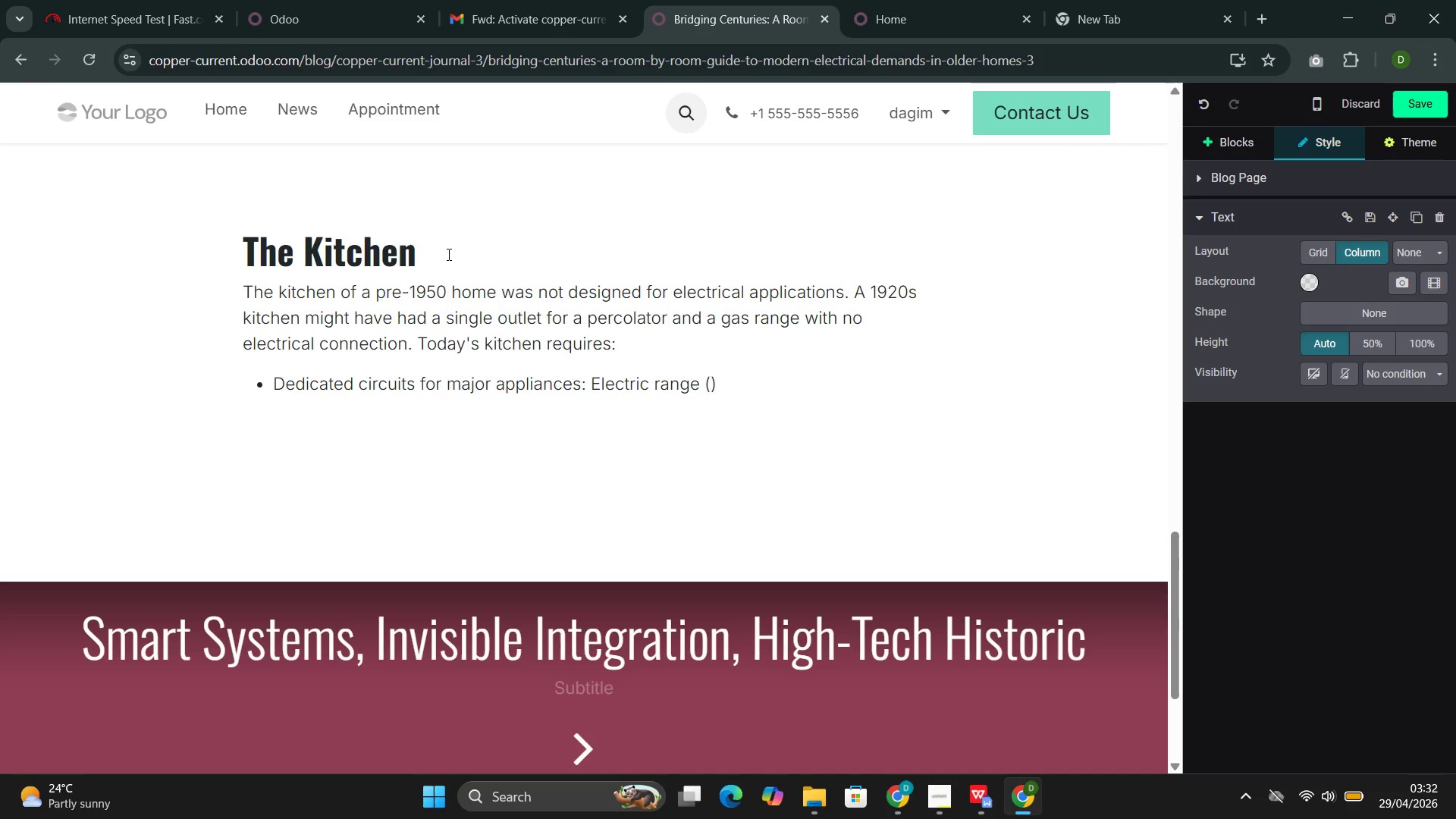 
type(40-50 amp, 240-vi)
key(Backspace)
type(olt circu)
 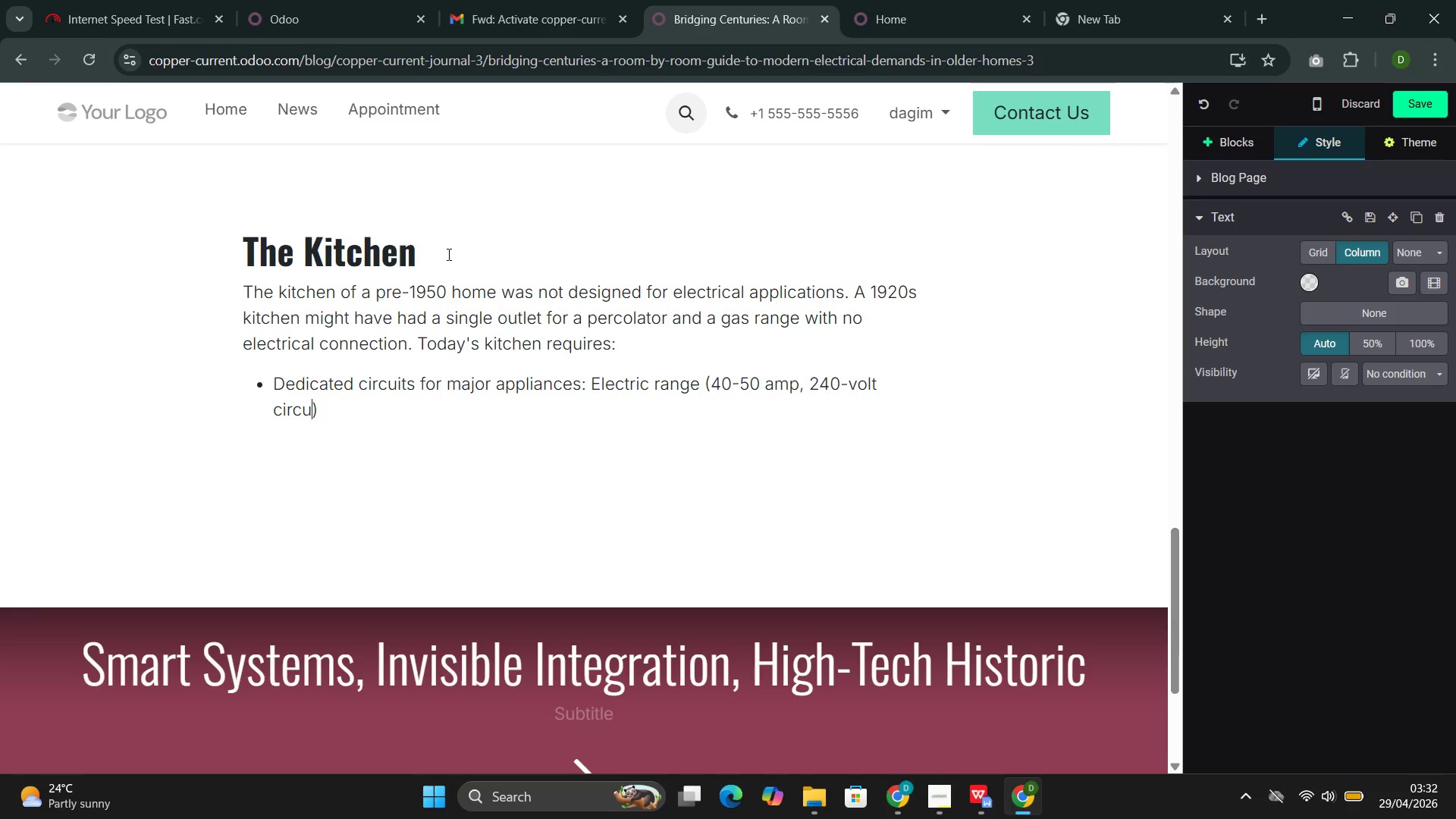 
type(it)
 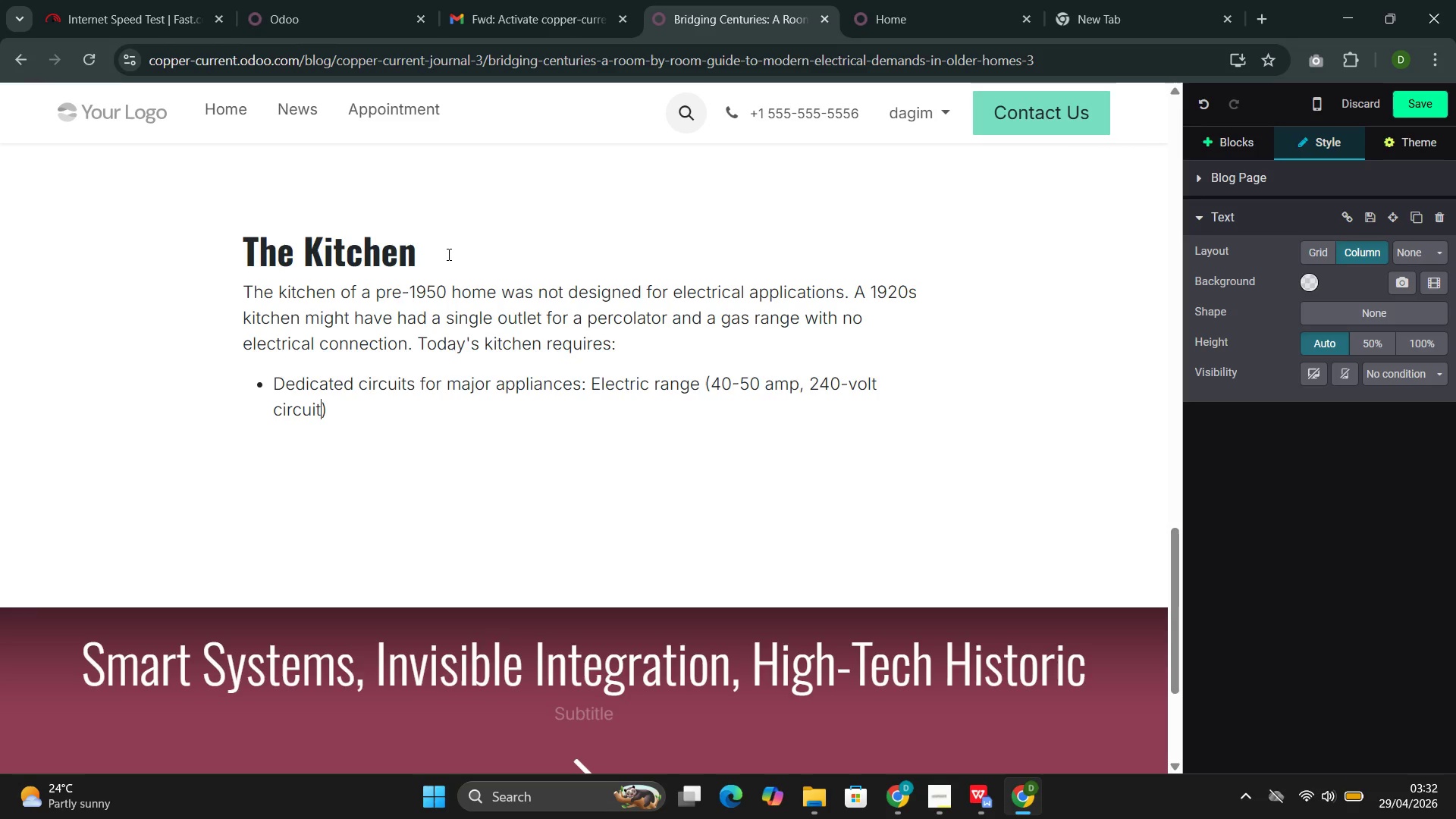 
key(ArrowRight)
 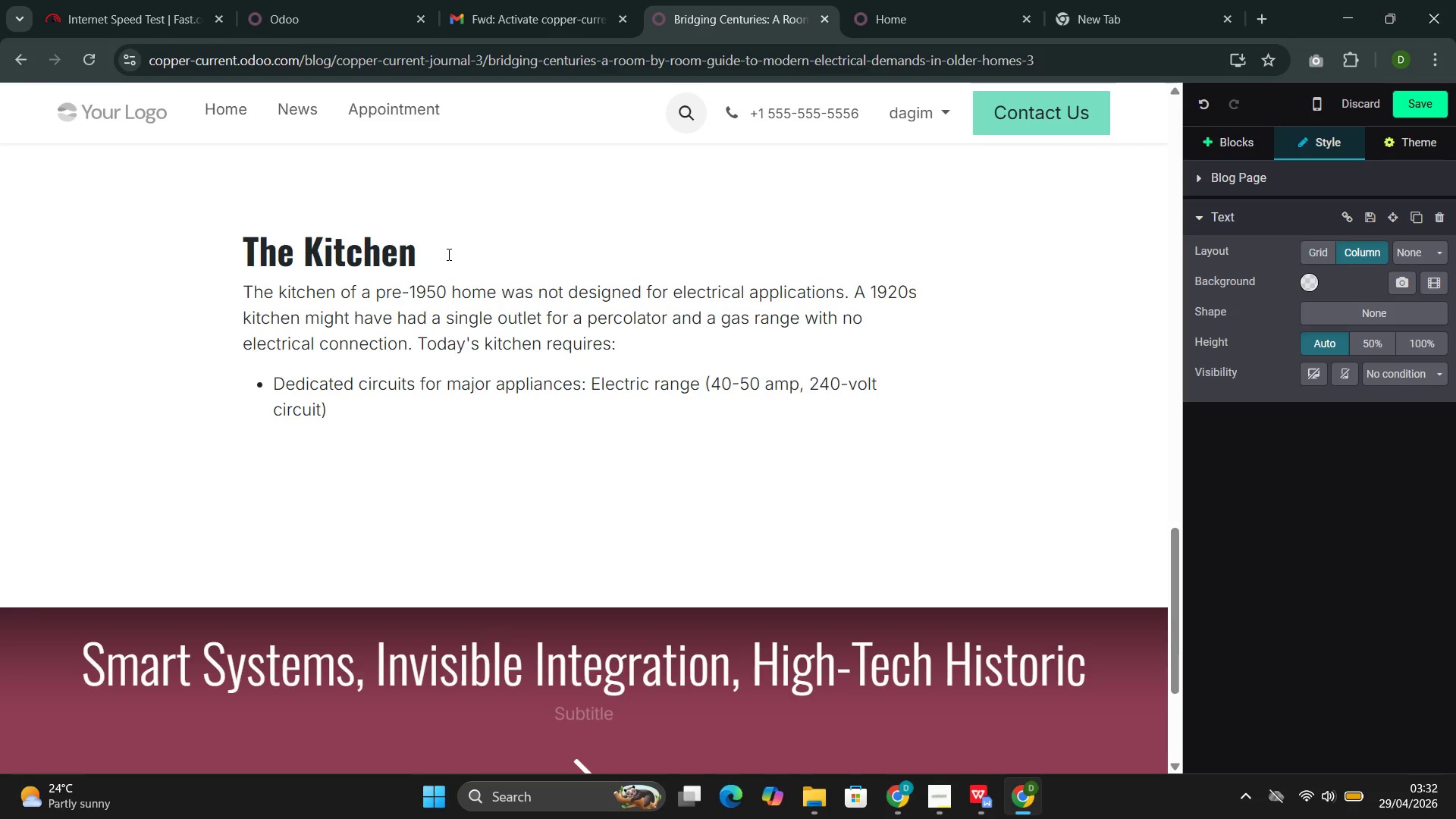 
type(, refrigerator())
 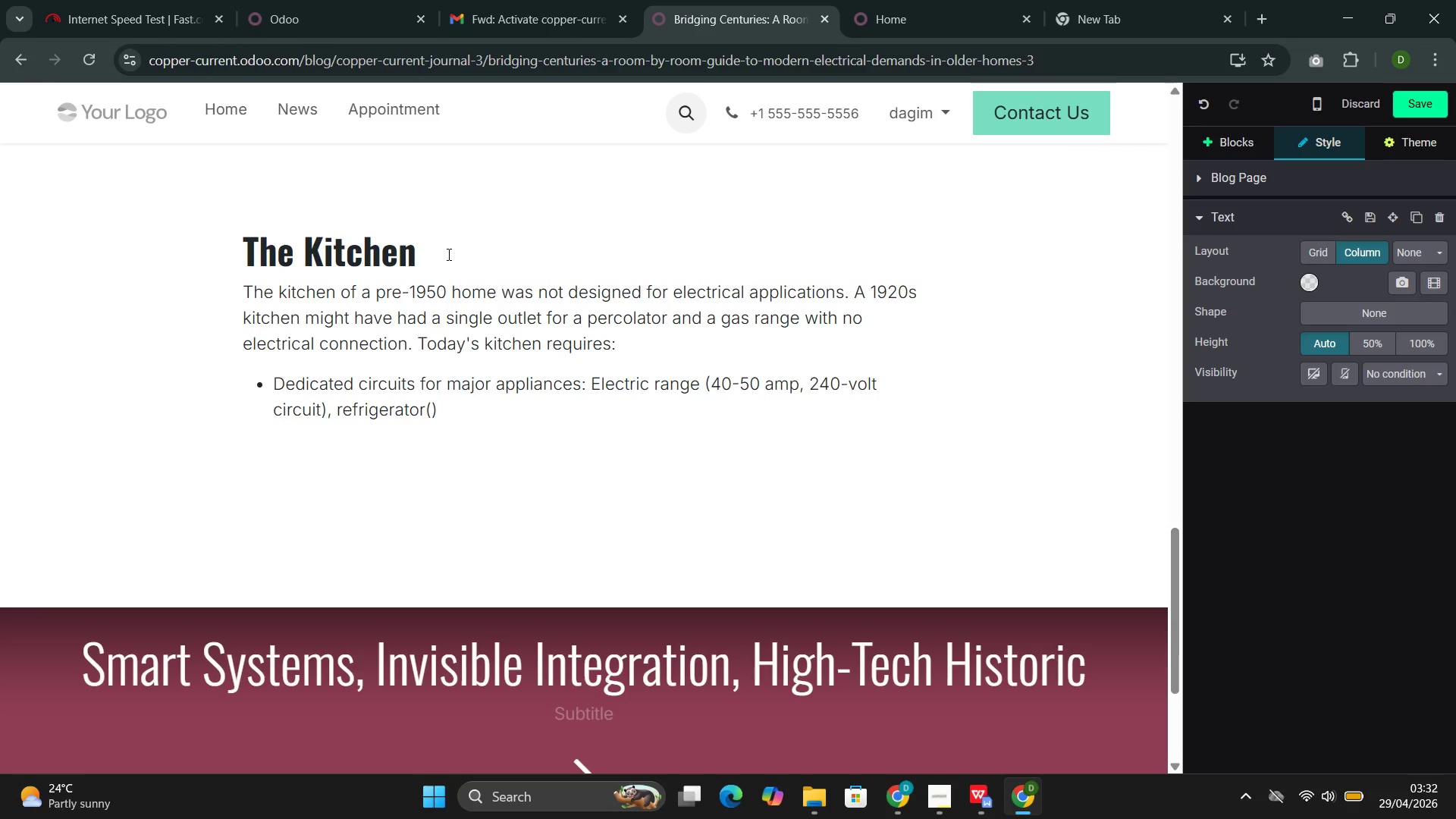 
key(ArrowLeft)
 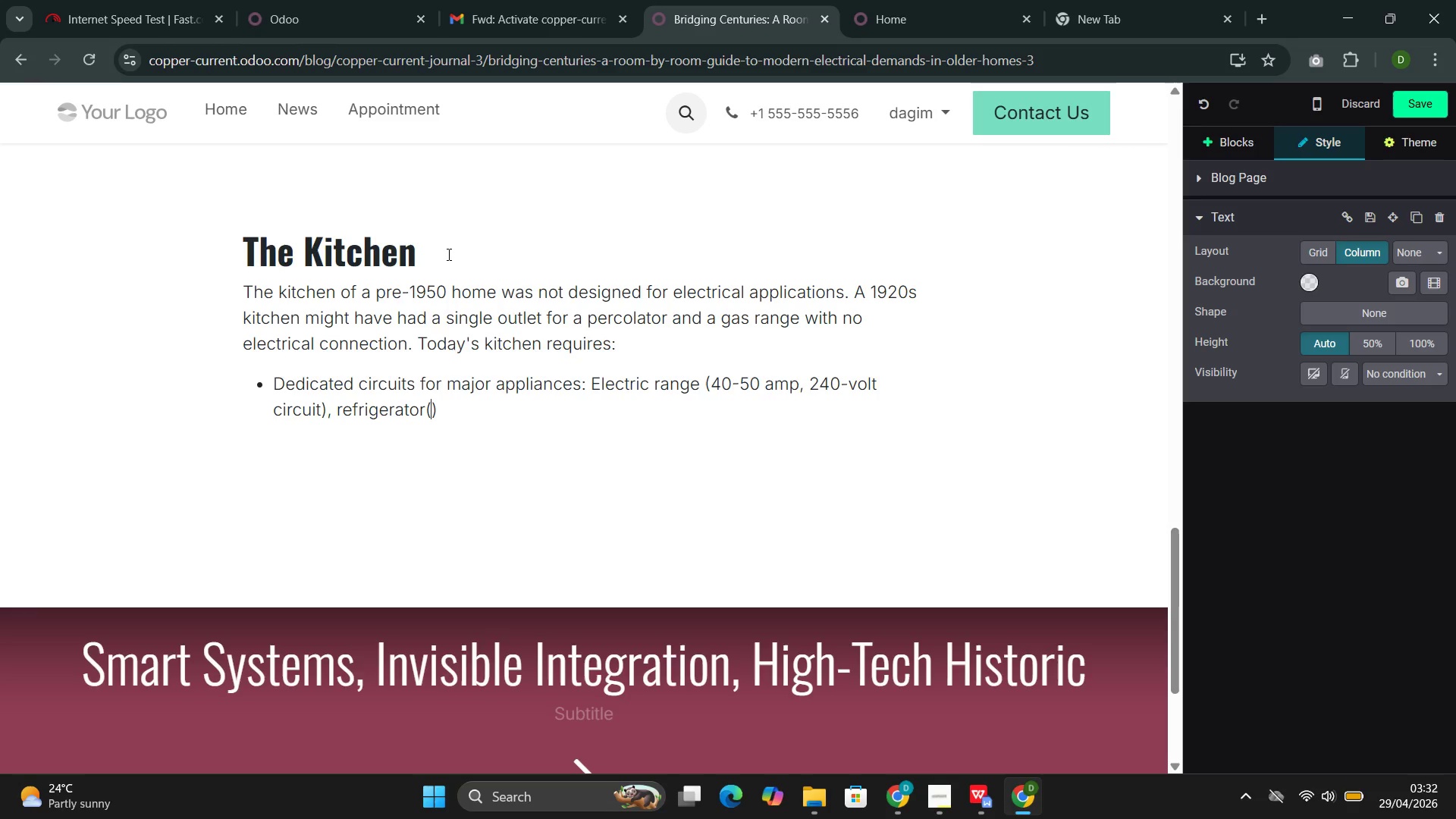 
type(20-amp)
 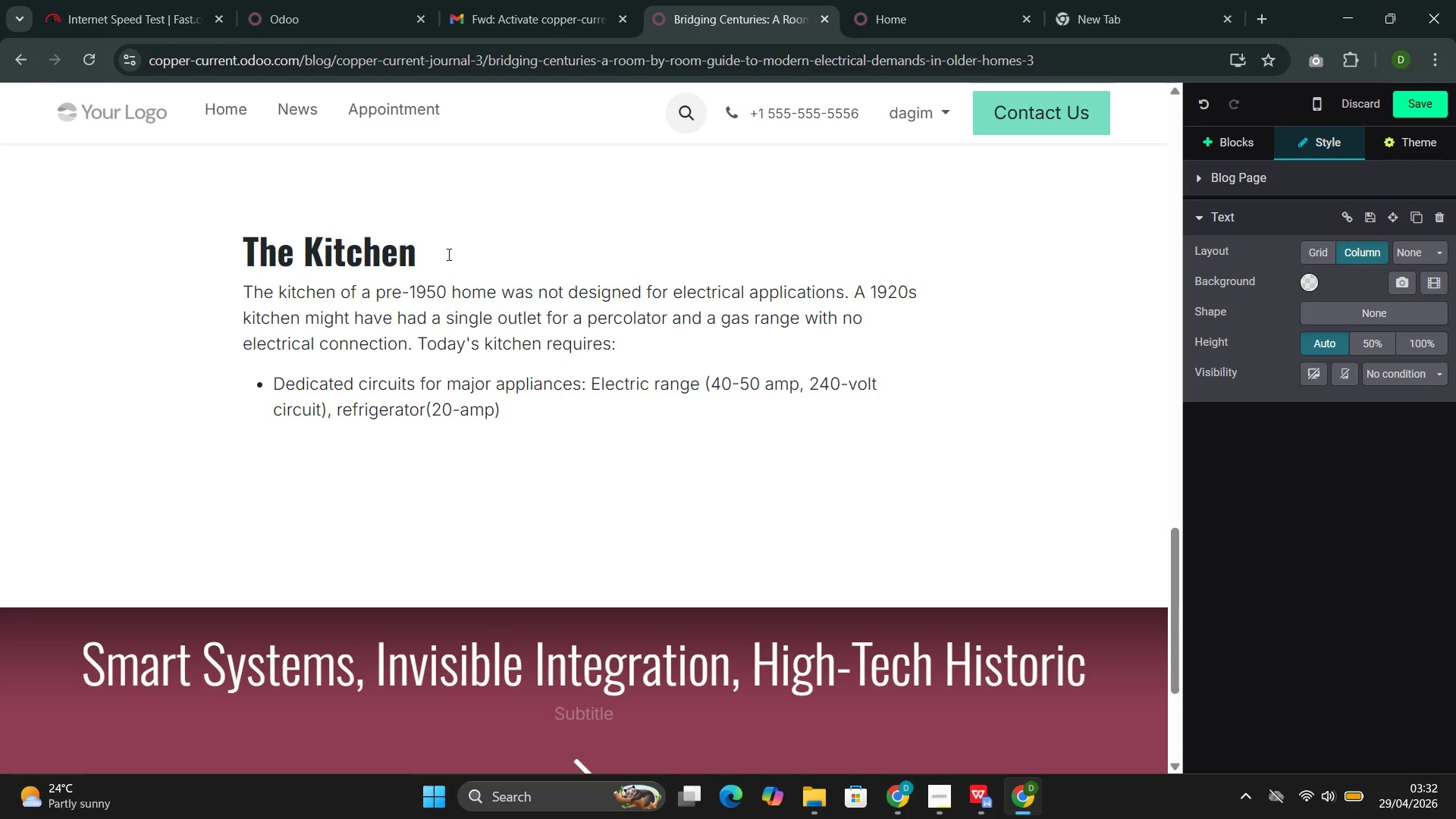 
key(ArrowRight)
 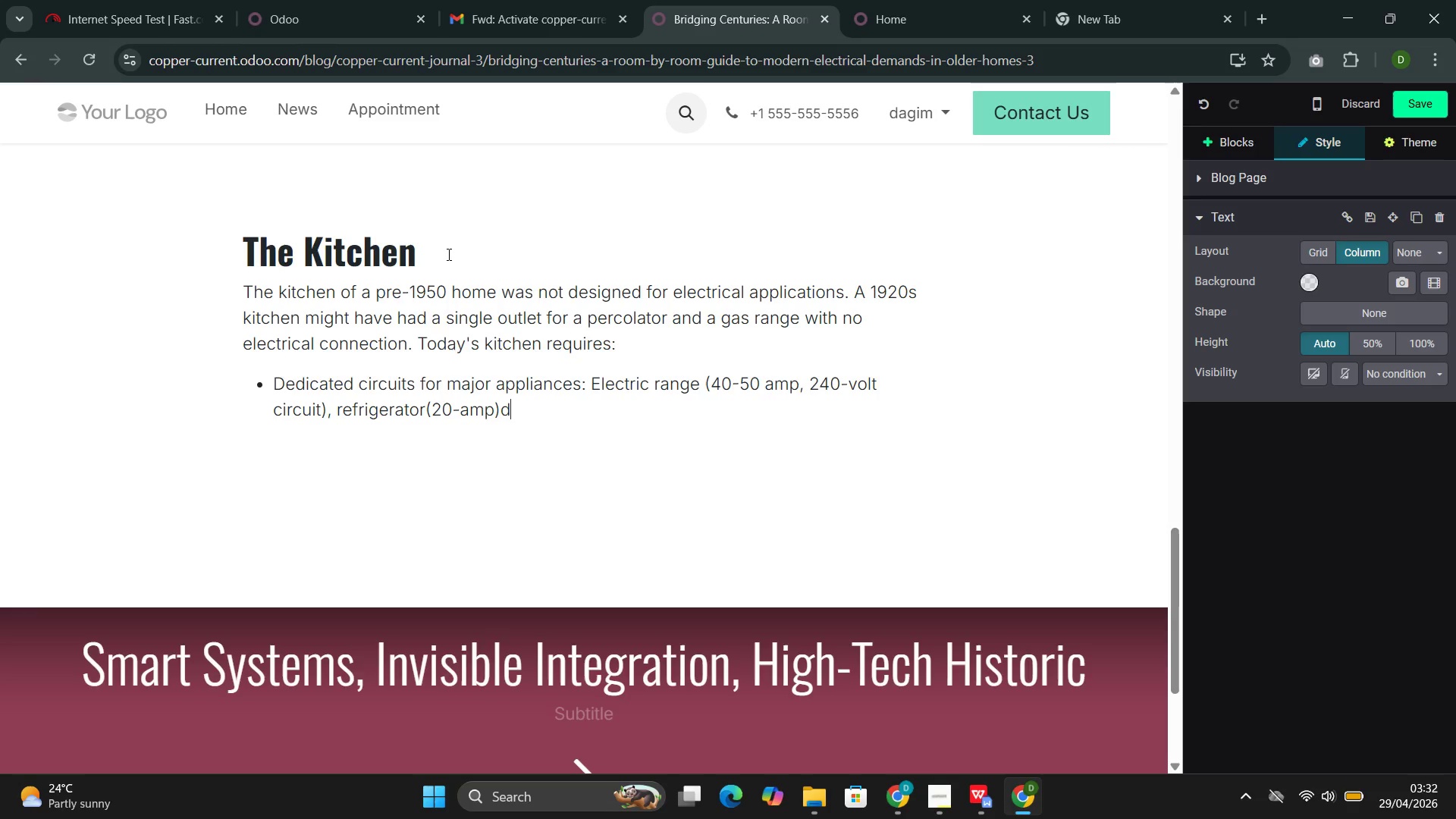 
type(de)
 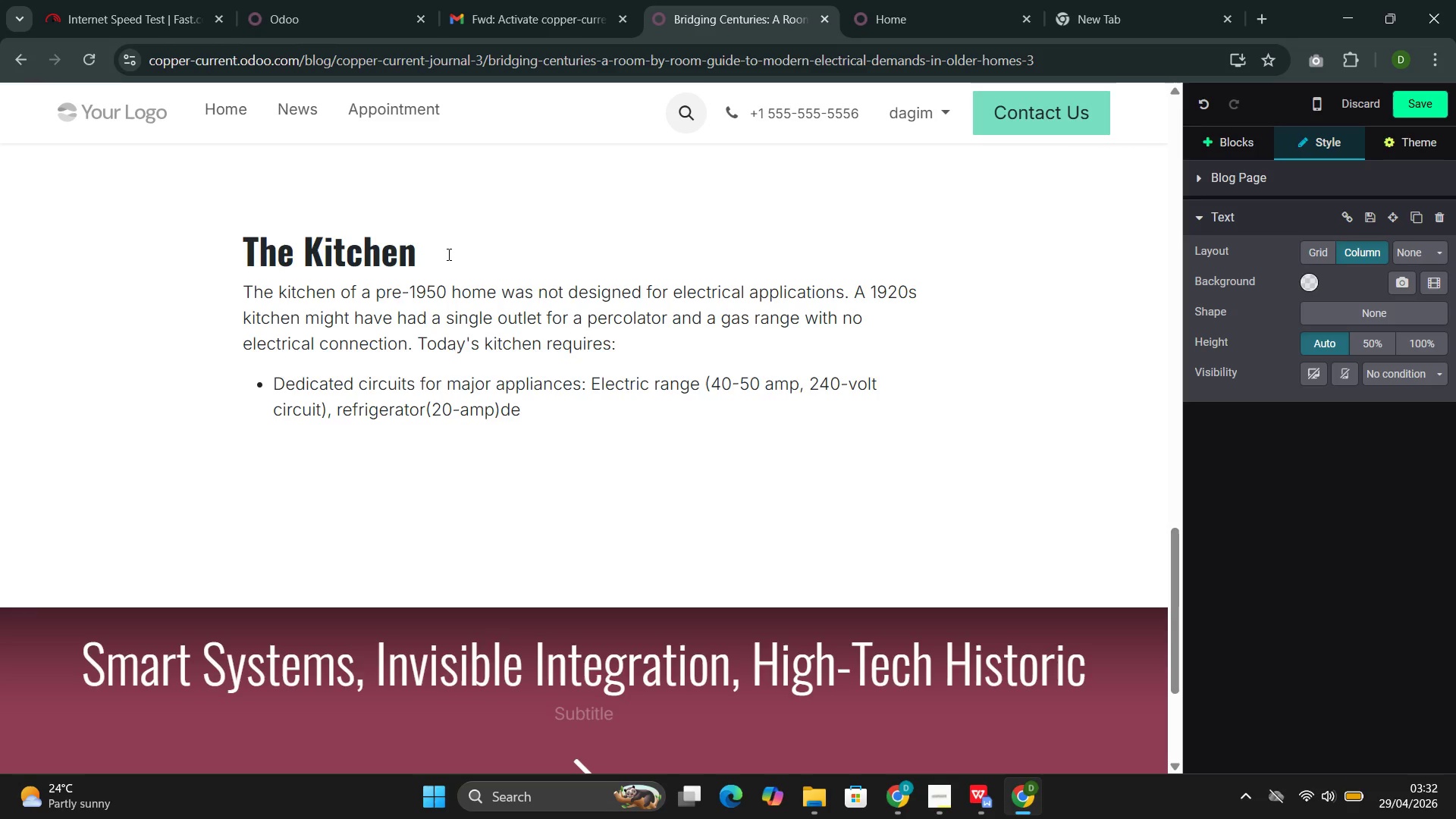 
wait(5.44)
 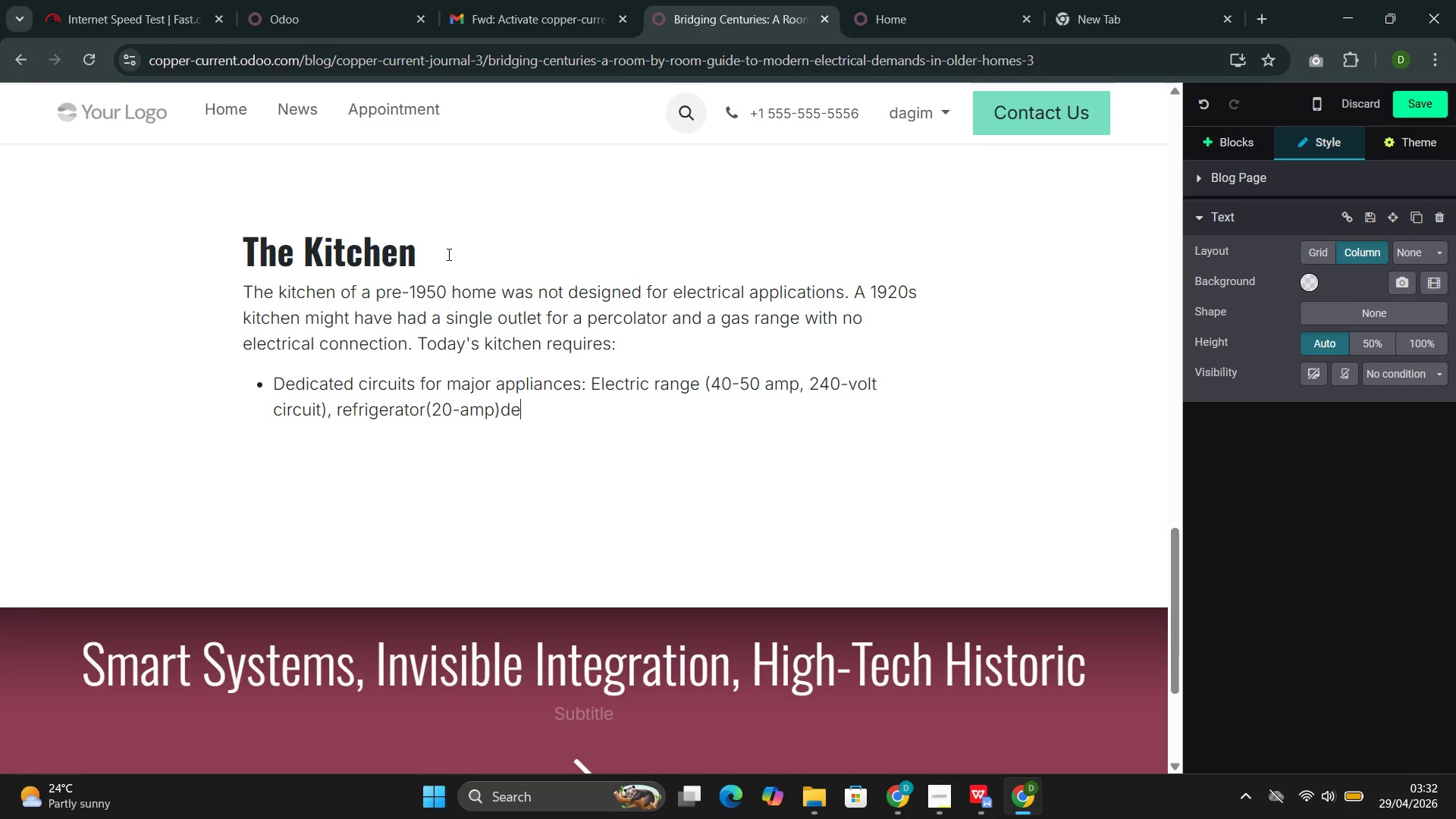 
key(Backspace)
 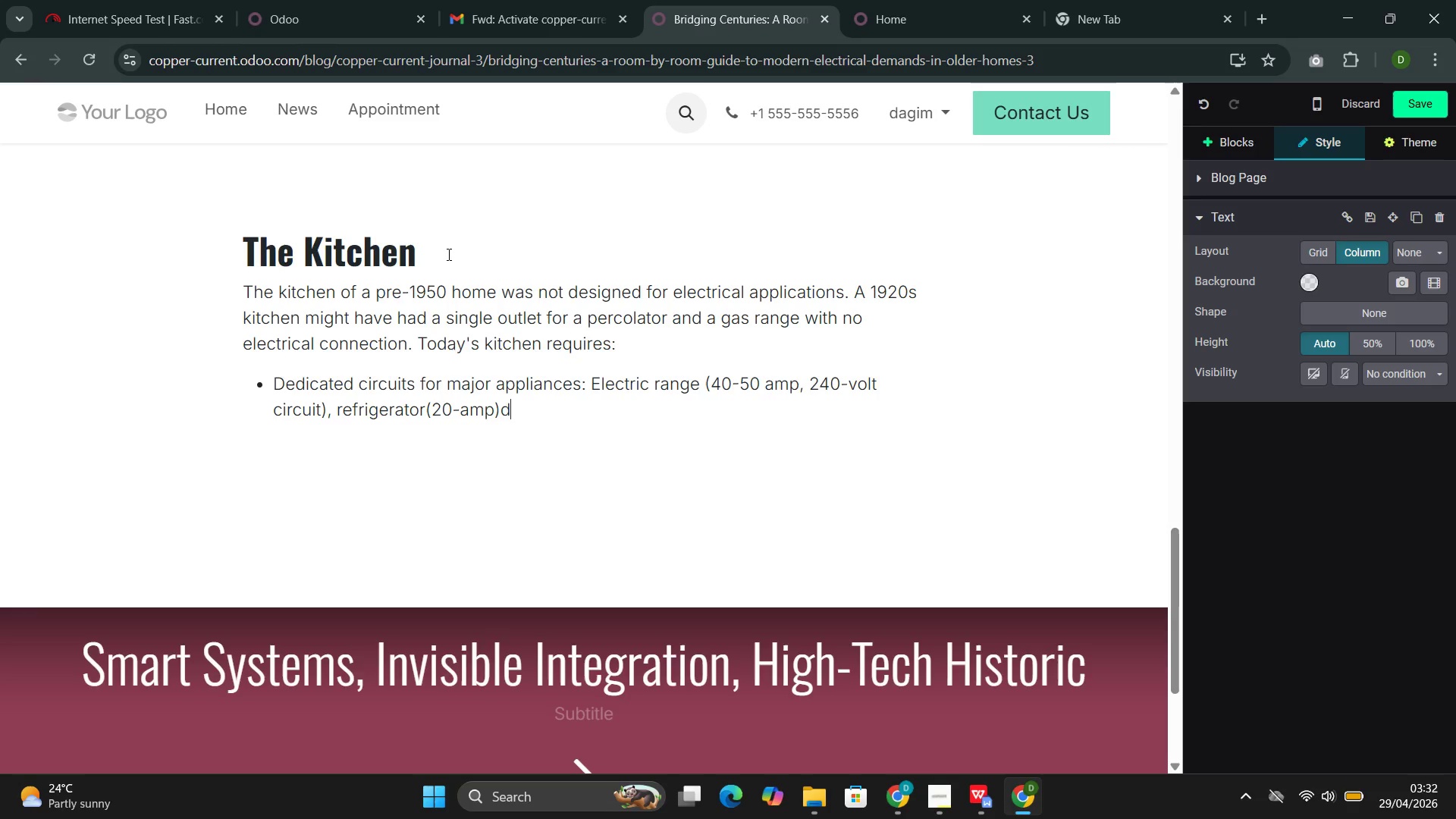 
key(Backspace)
 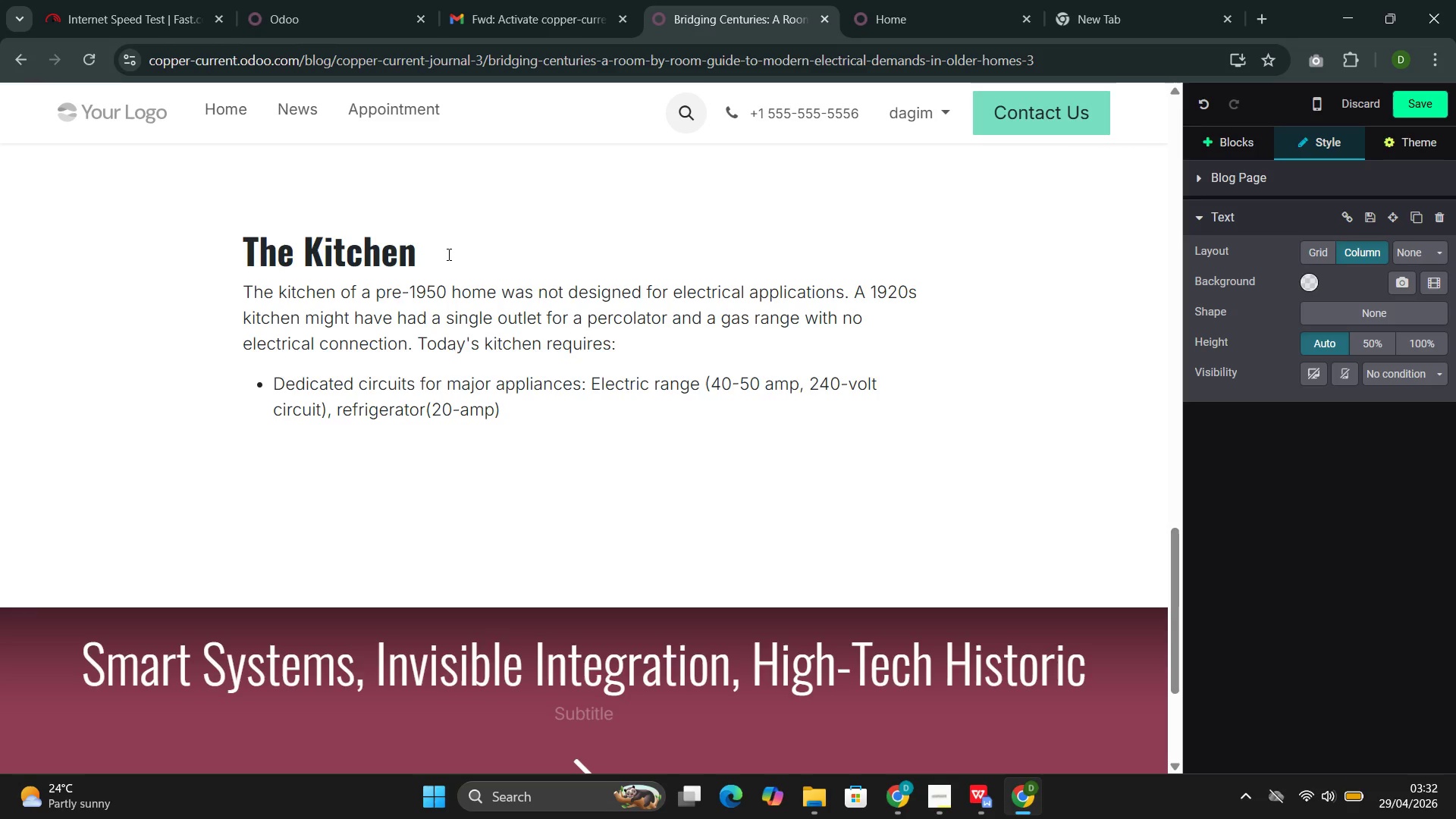 
key(ArrowLeft)
 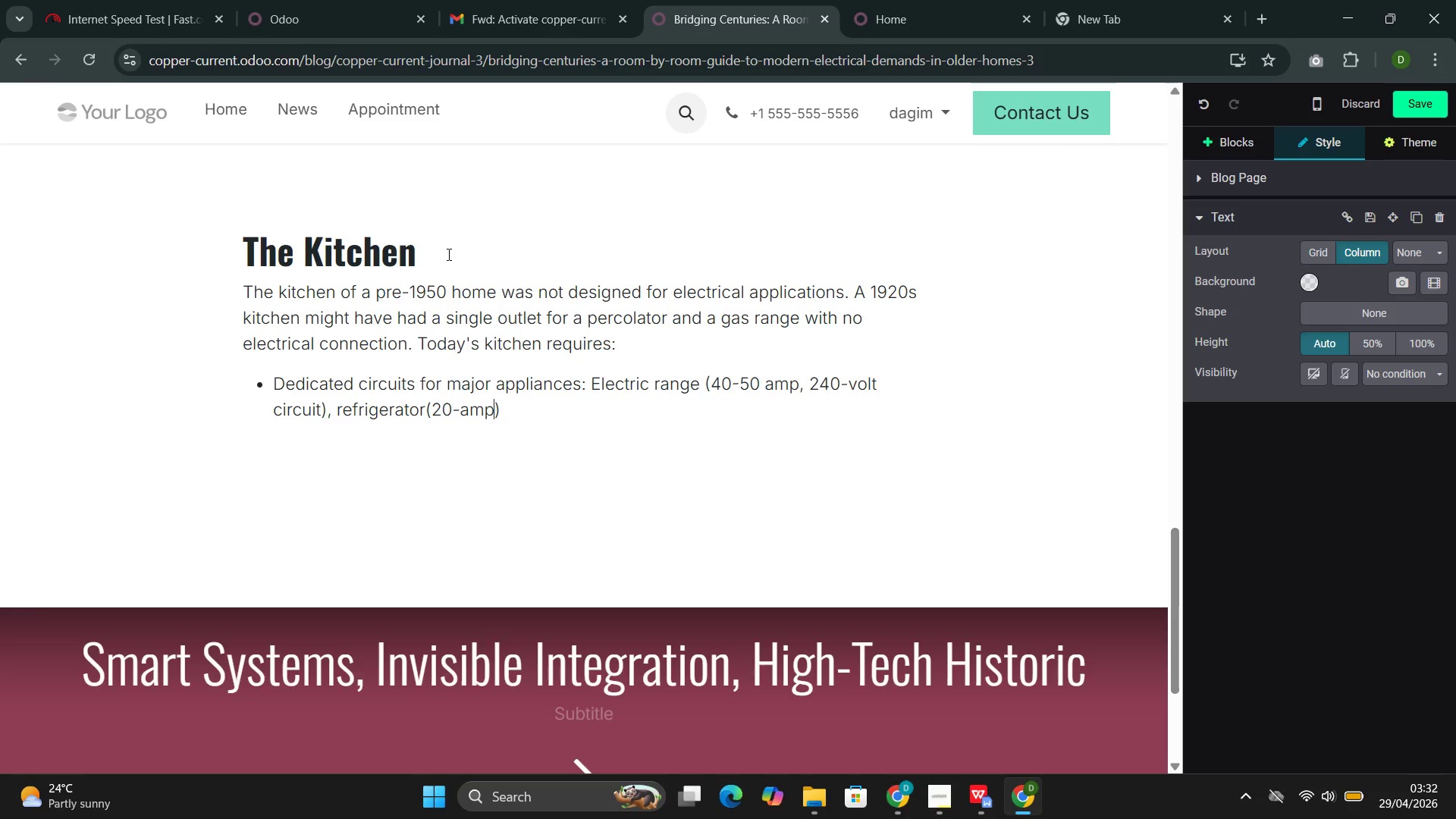 
key(Space)
 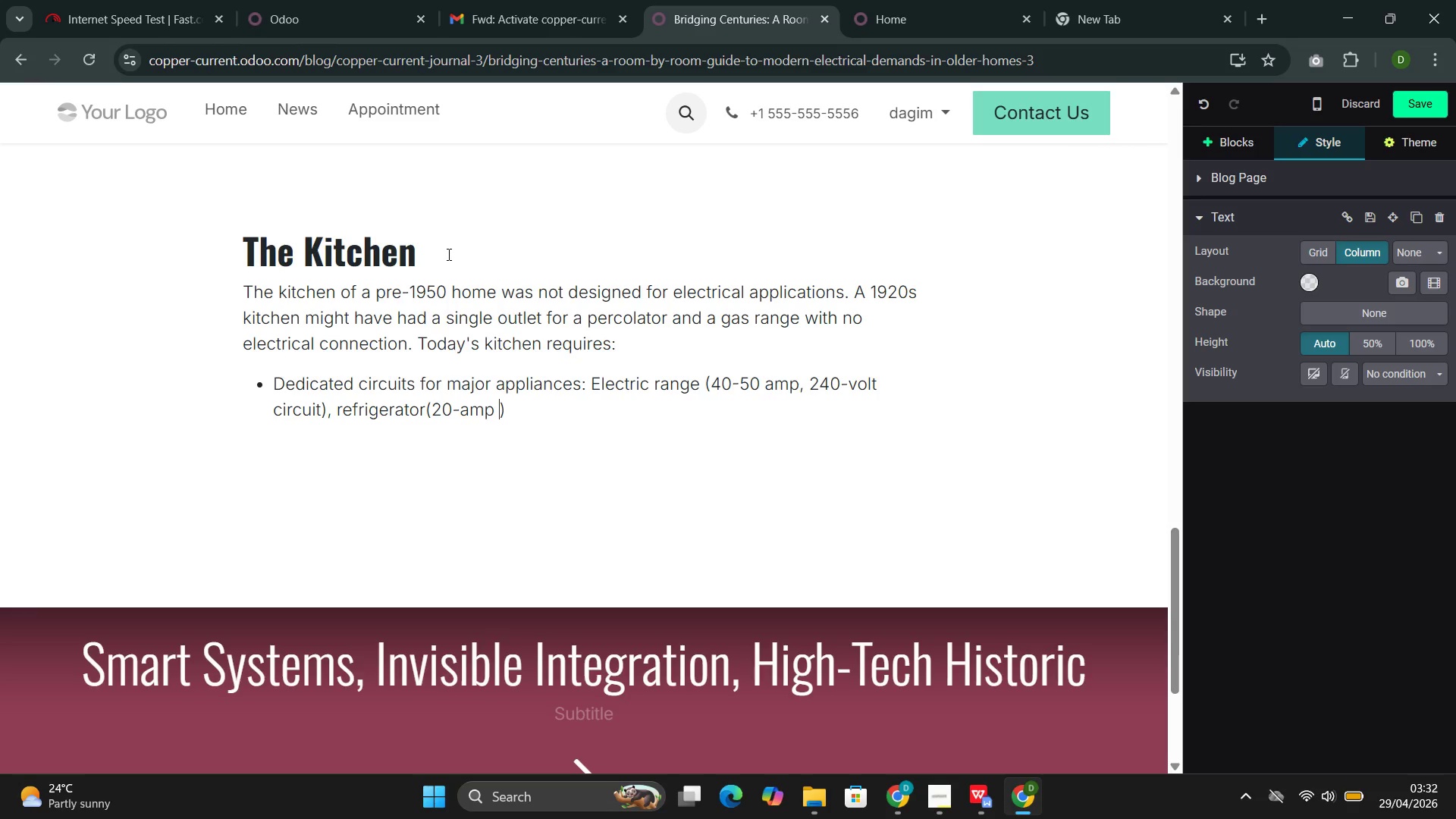 
wait(10.34)
 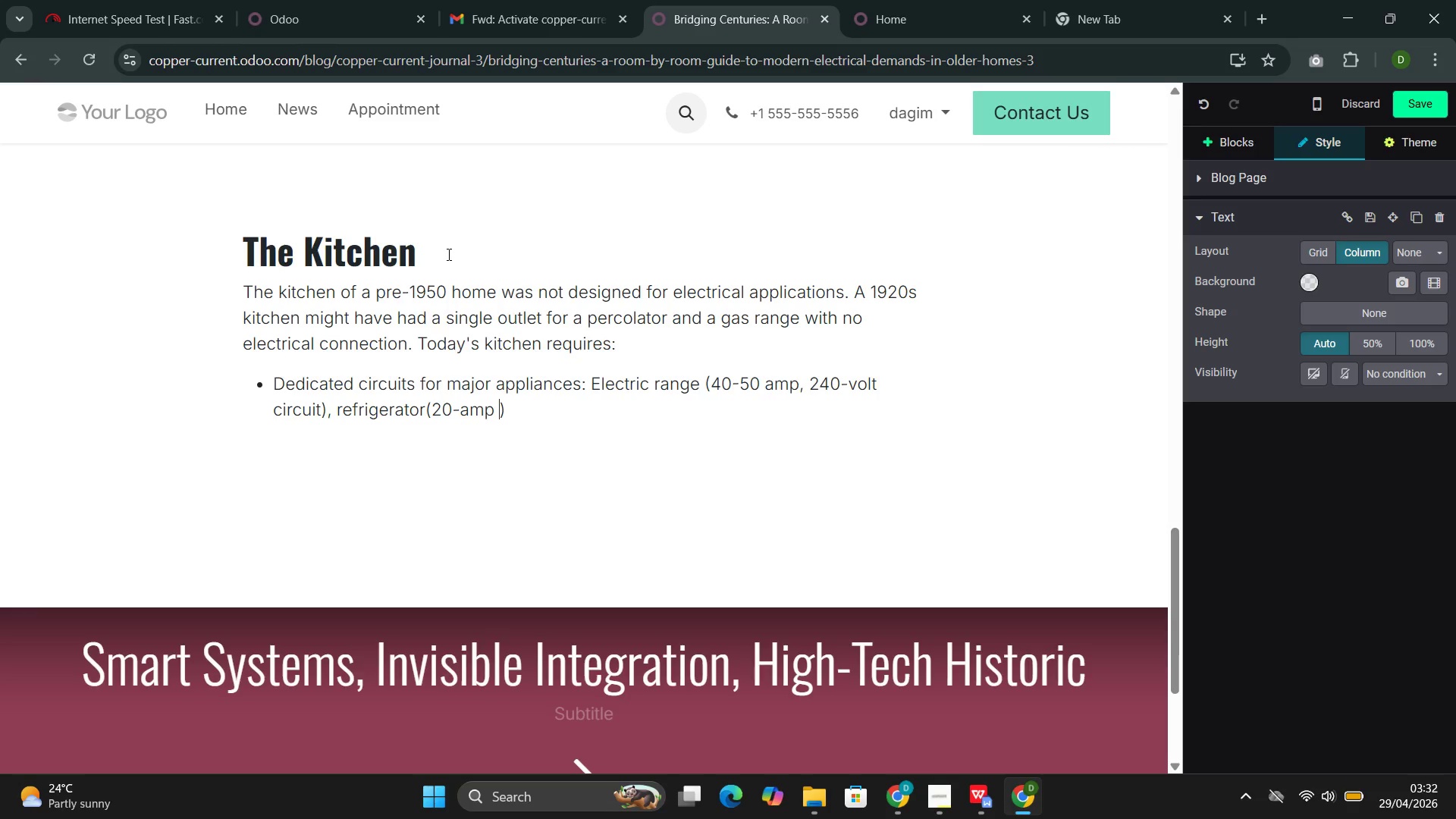 
type(dedicated)
 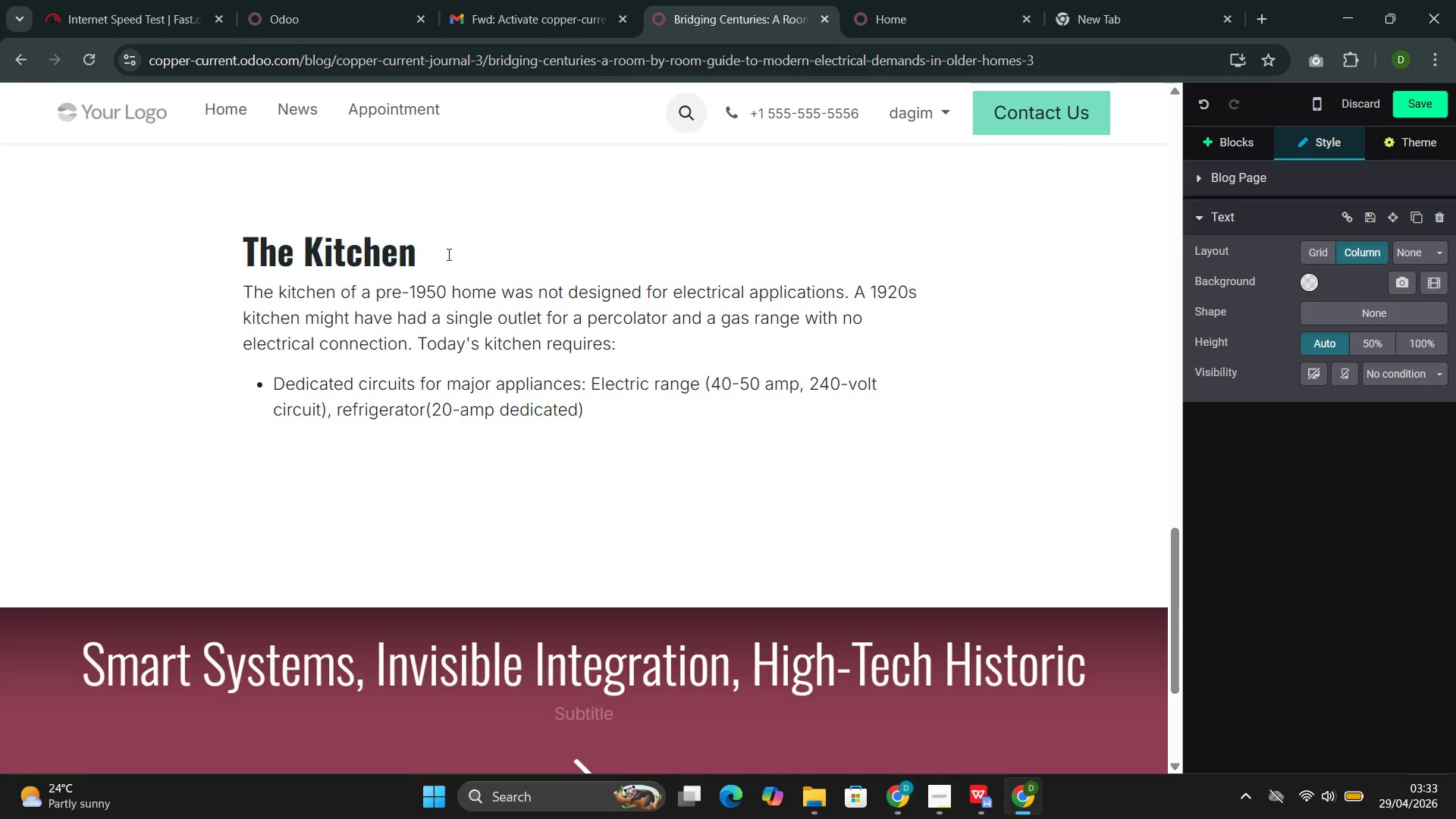 
key(ArrowRight)
 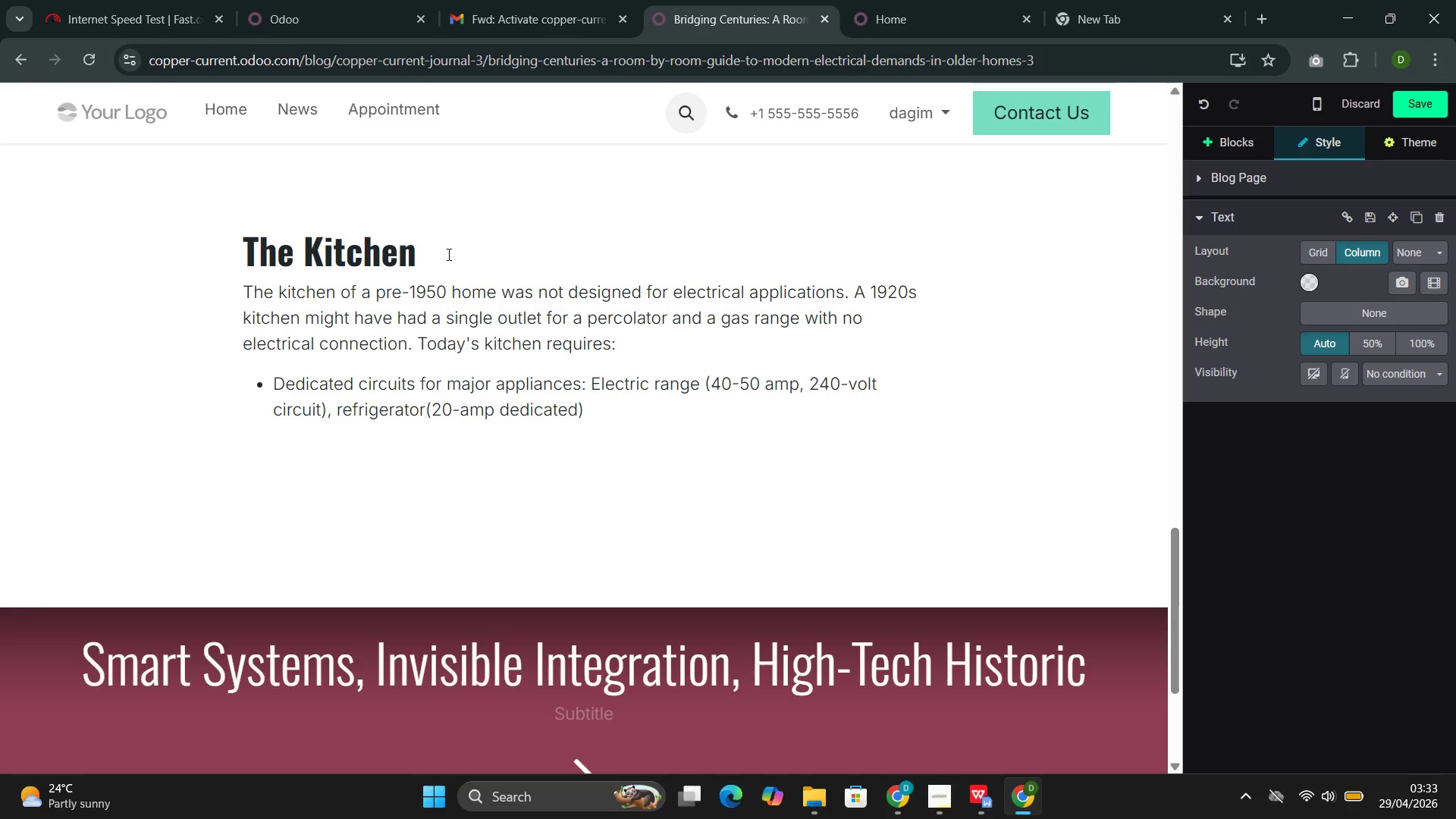 
type(, microwave ())
 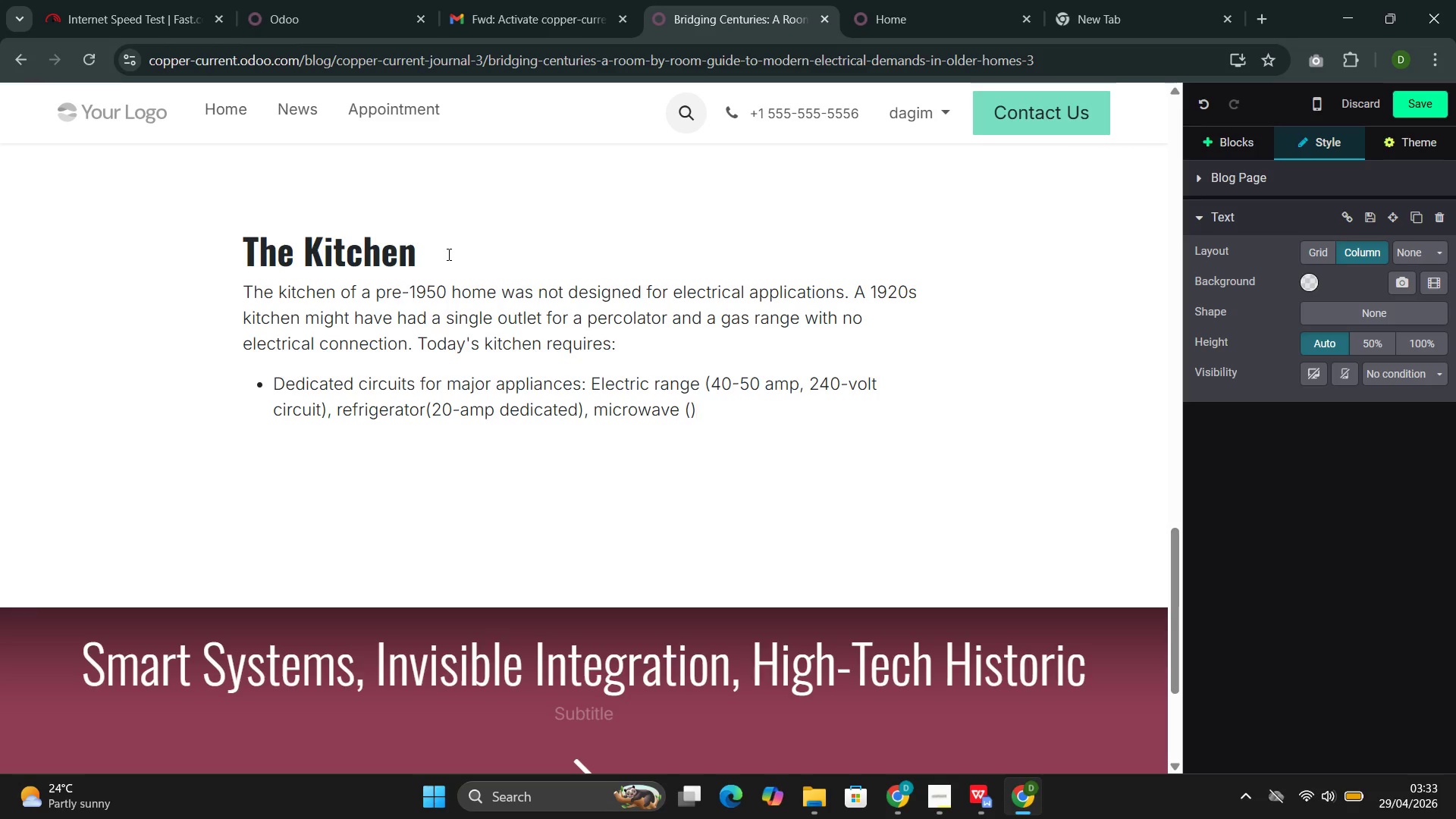 
key(Control+ControlRight)
 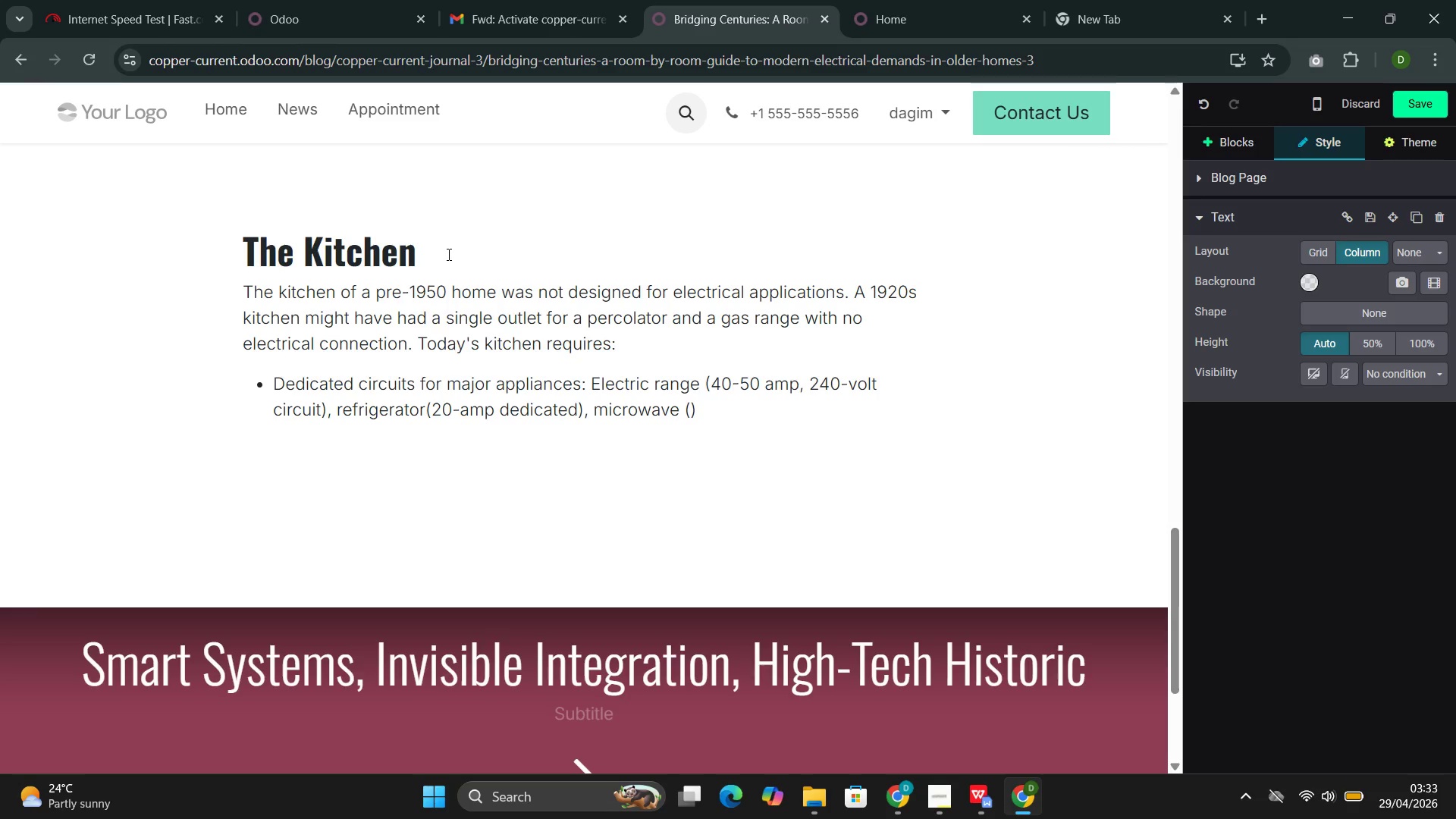 
key(Control+ControlRight)
 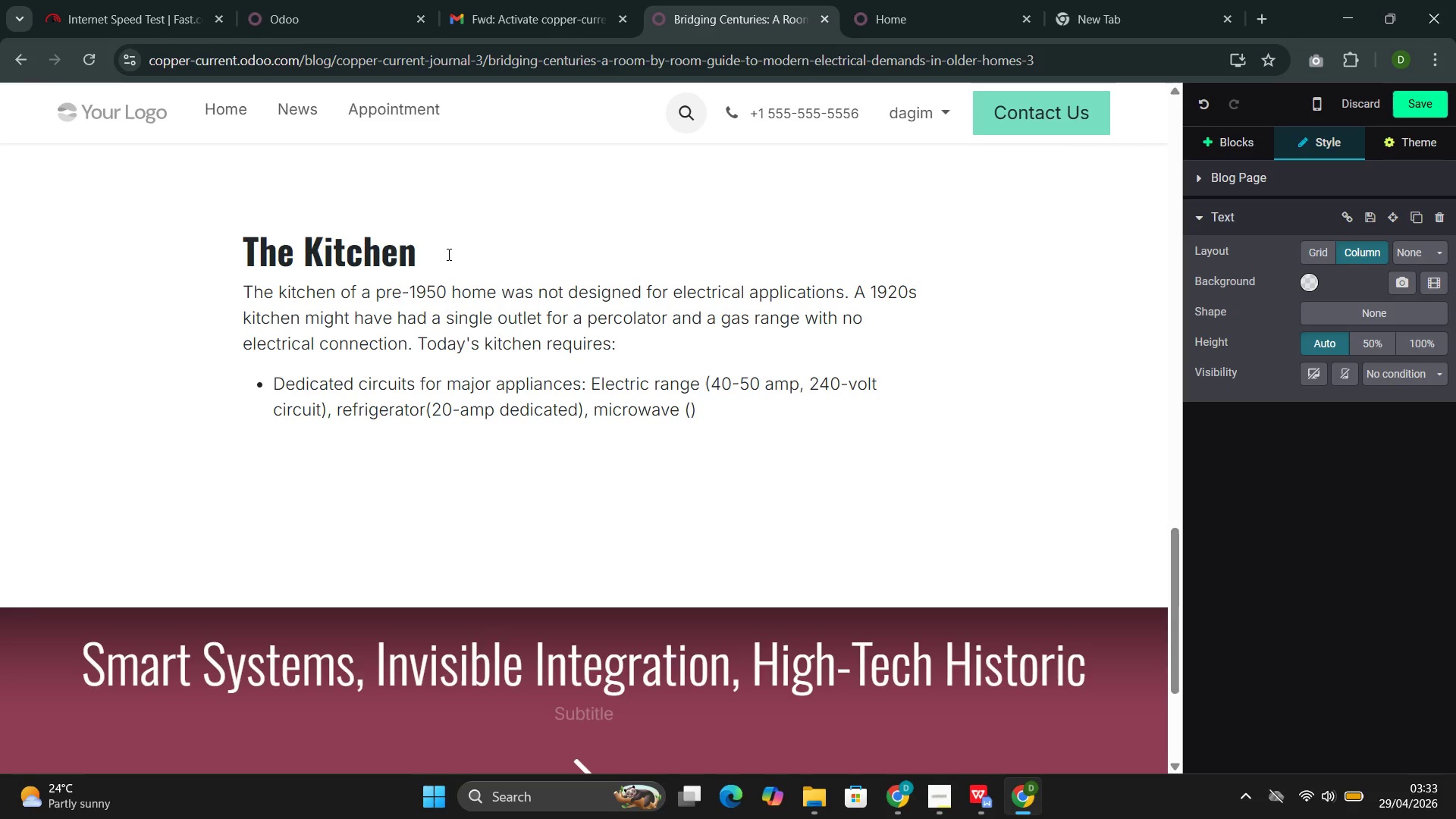 
key(Control+ControlRight)
 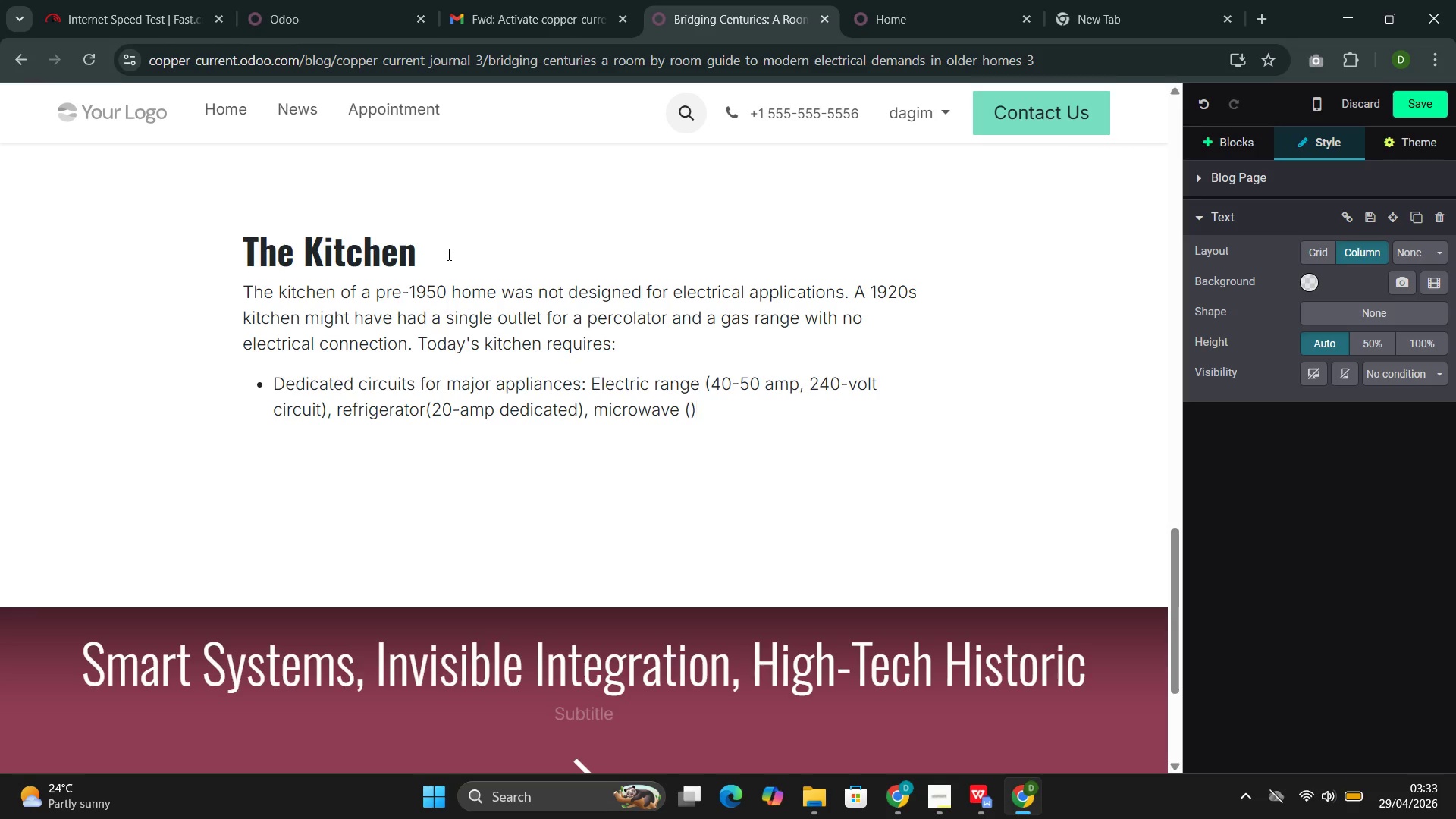 
key(ArrowLeft)
 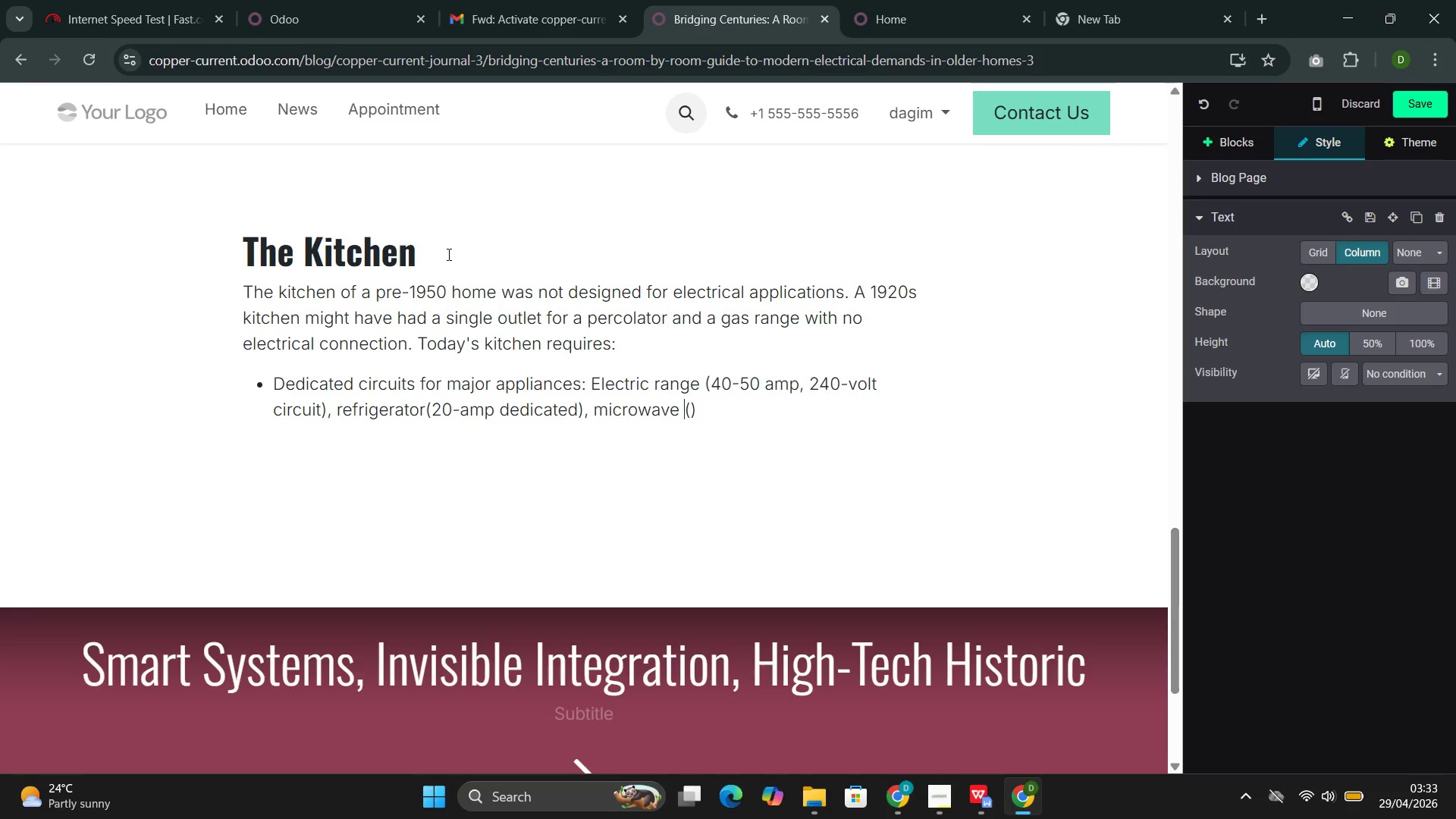 
key(ArrowLeft)
 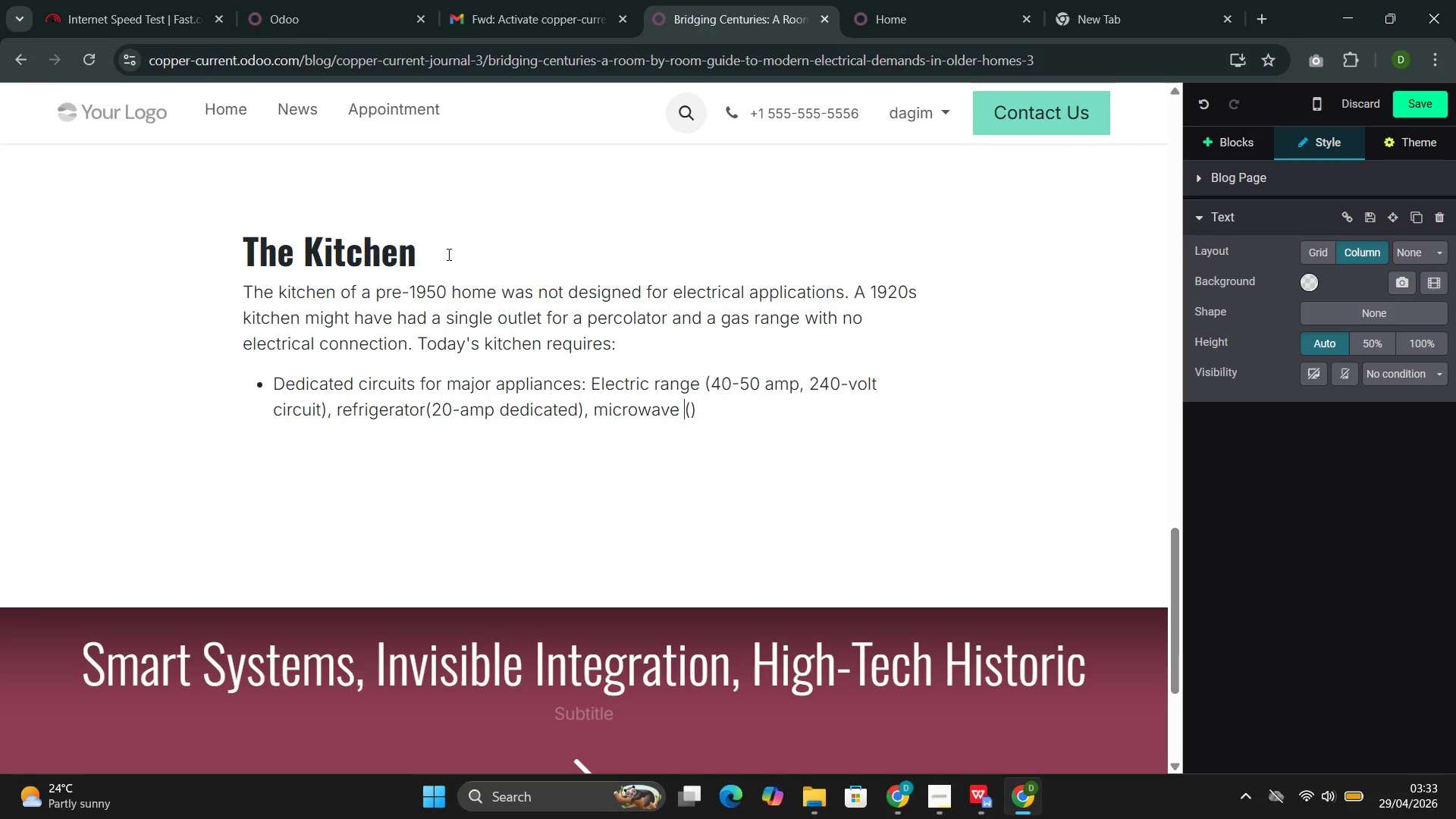 
key(Backspace)
 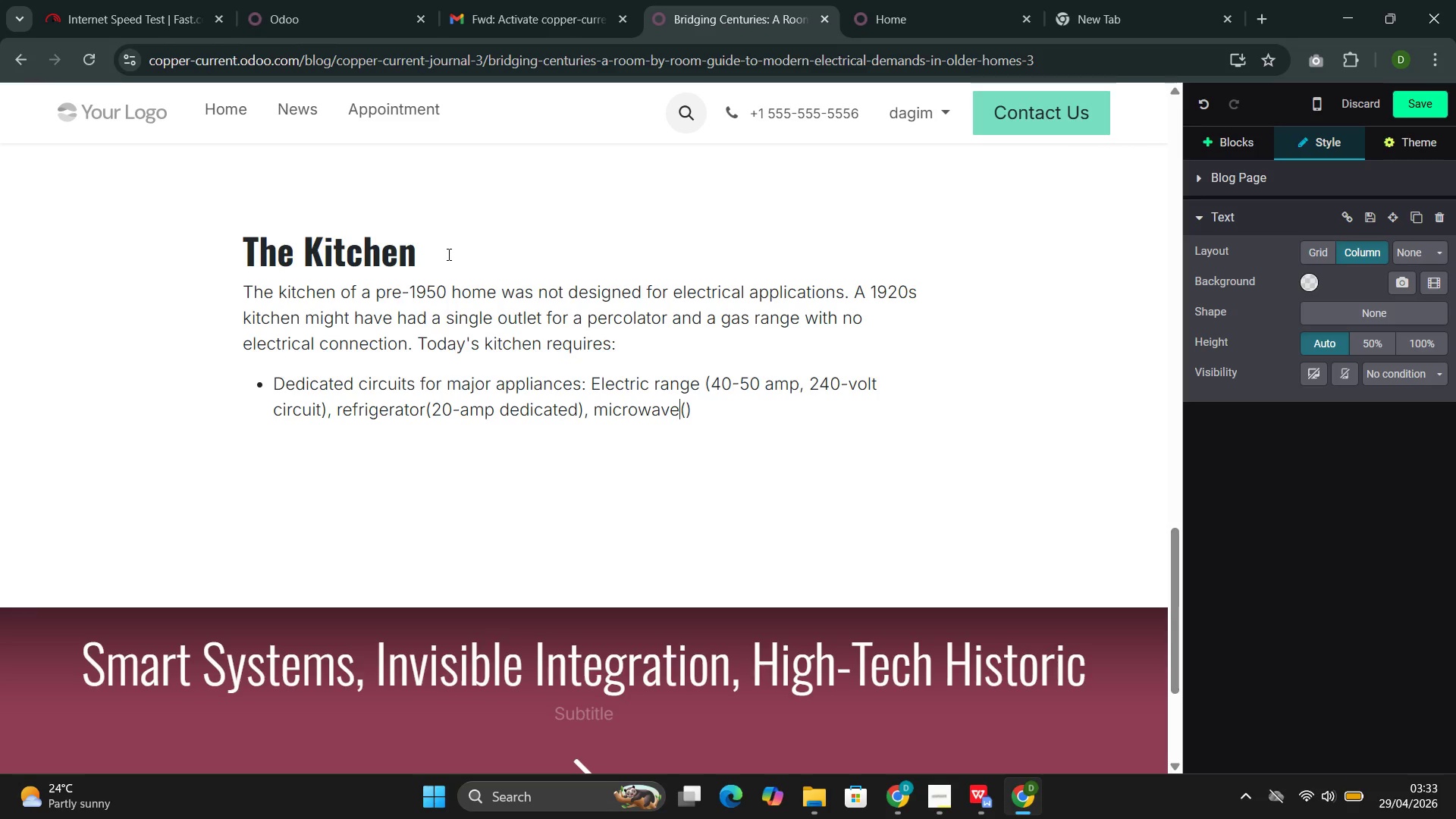 
key(ArrowRight)
 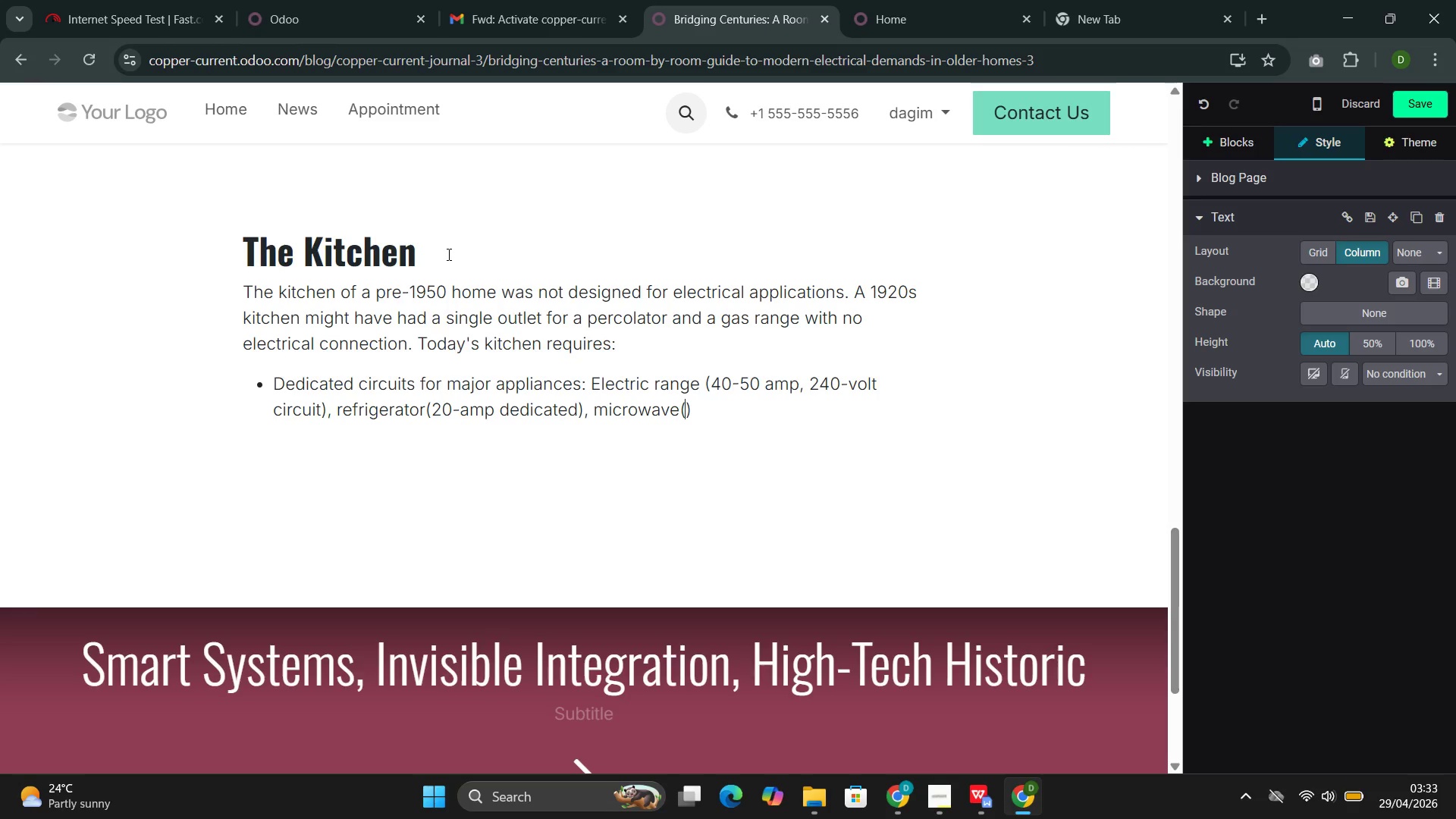 
type(20-amp dedicated)
 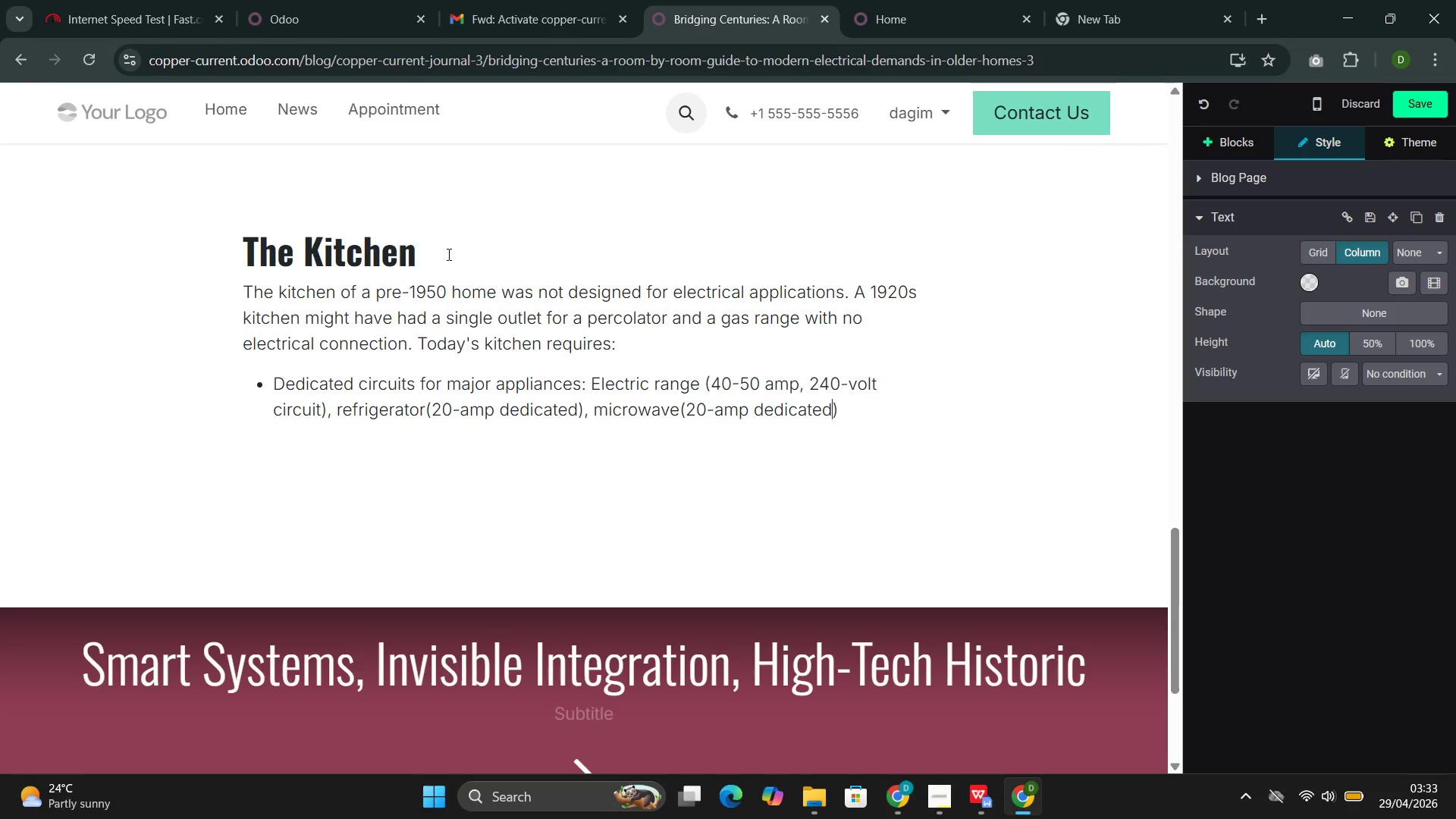 
key(ArrowRight)
 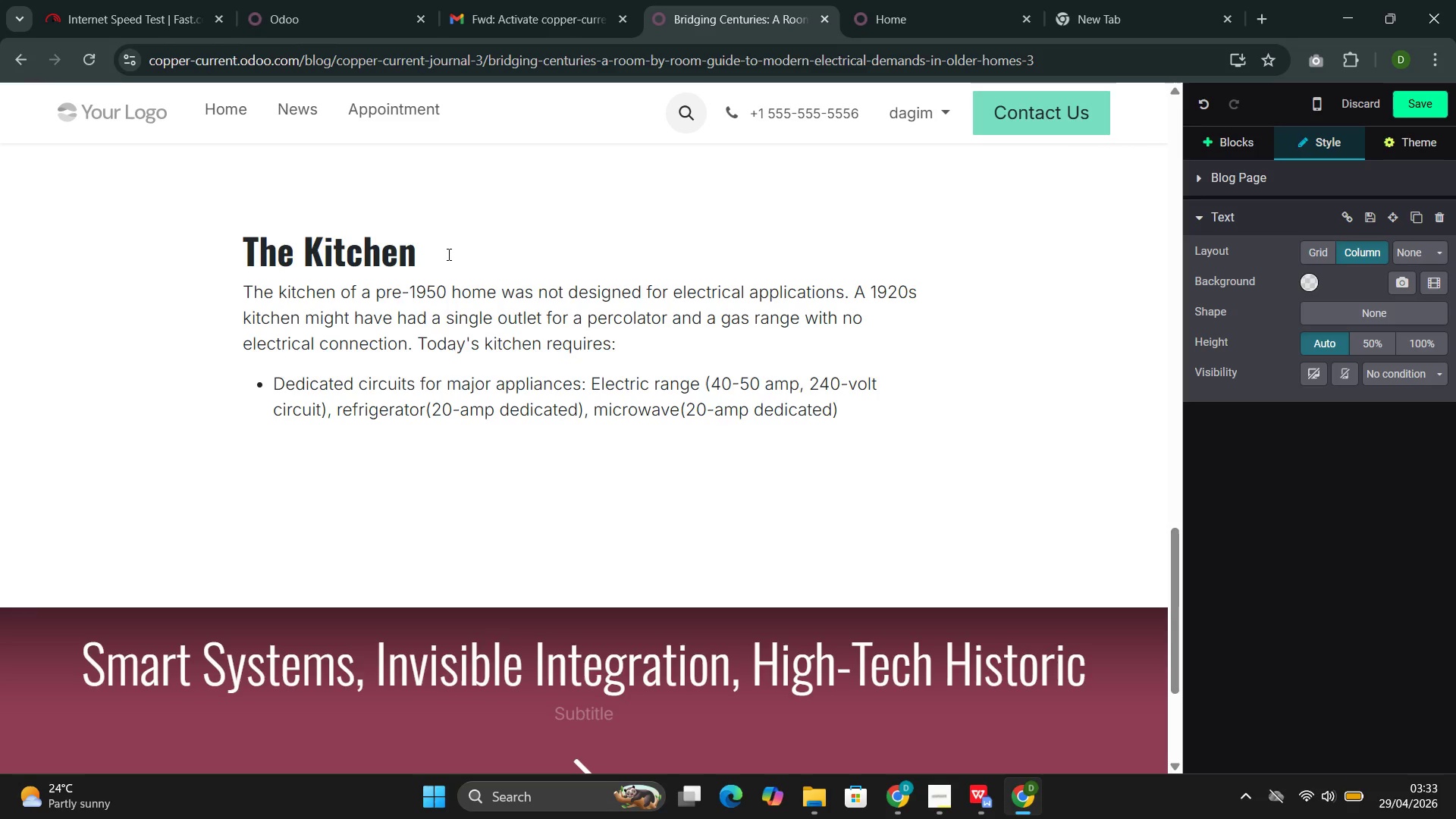 
type(, dishwasher())
 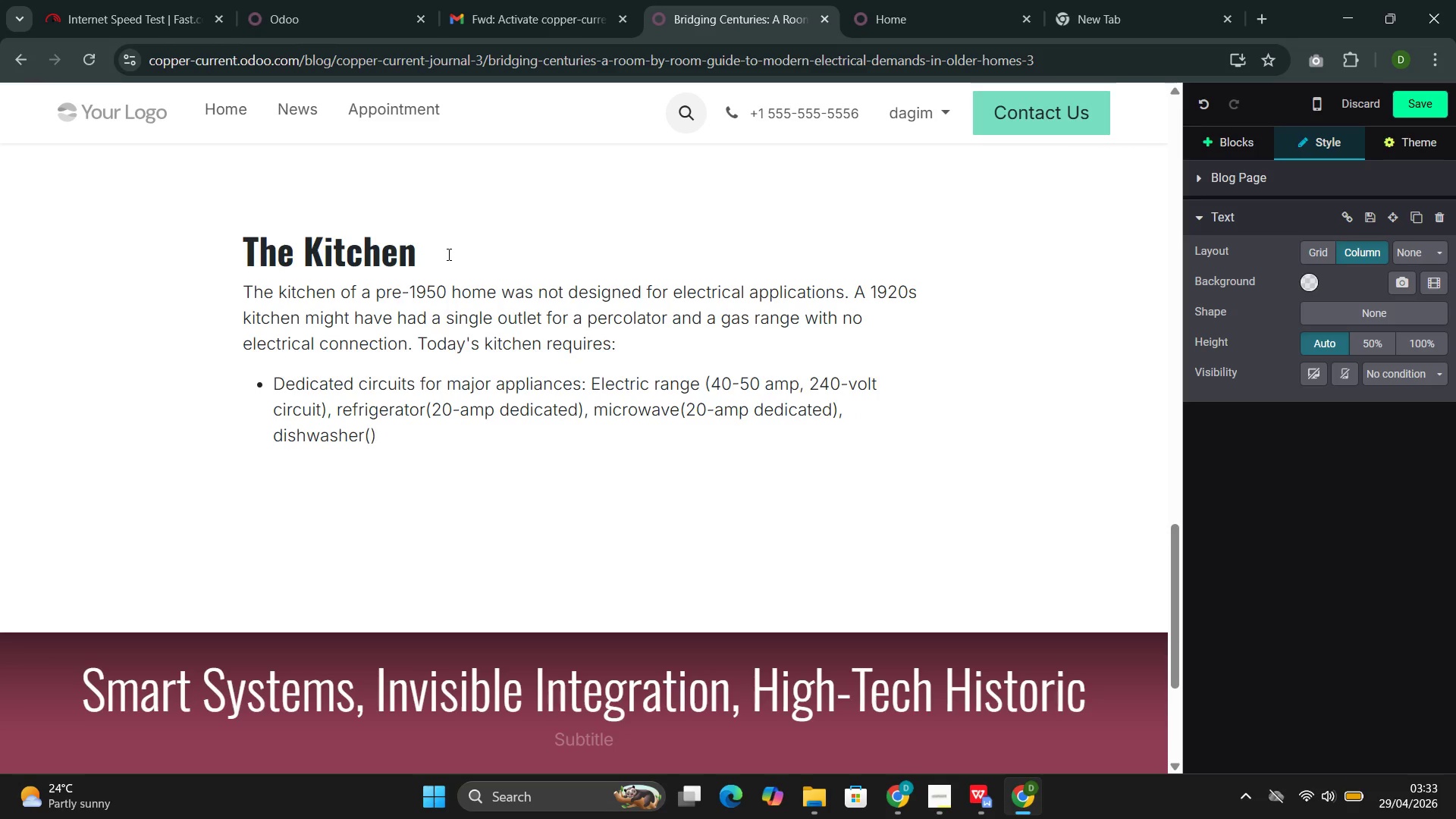 
key(ArrowLeft)
 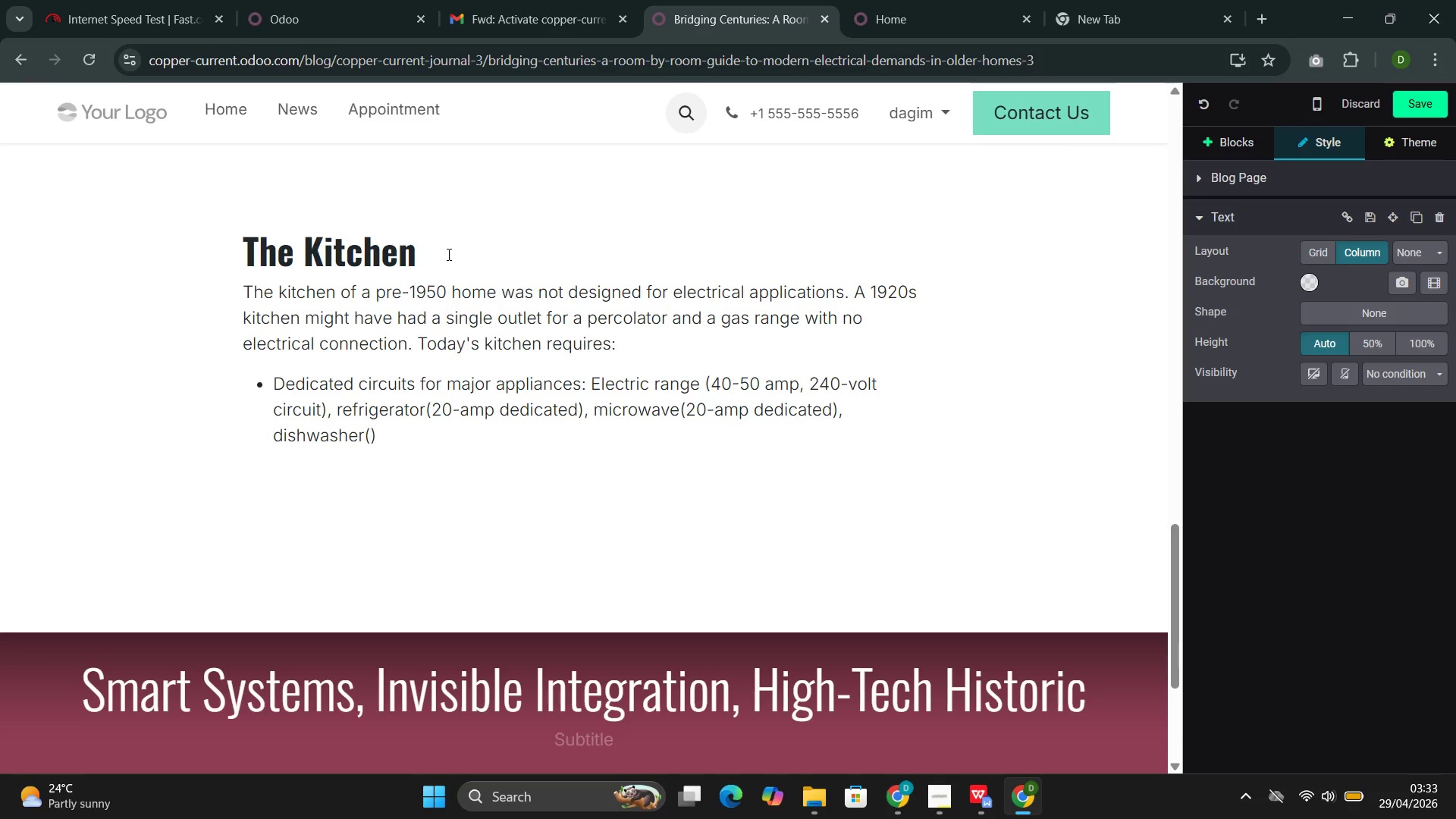 
type(15-20)
 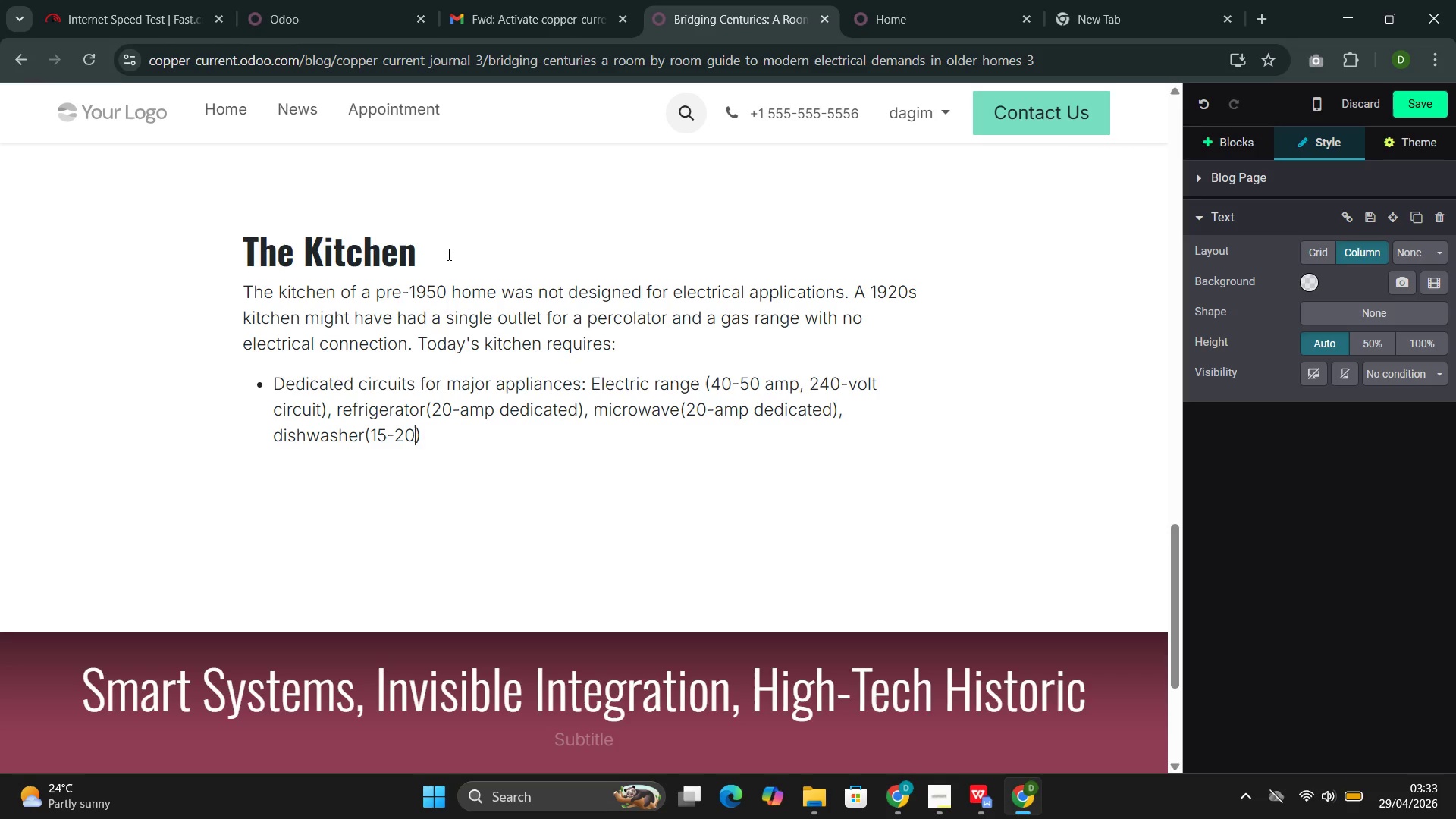 
wait(13.75)
 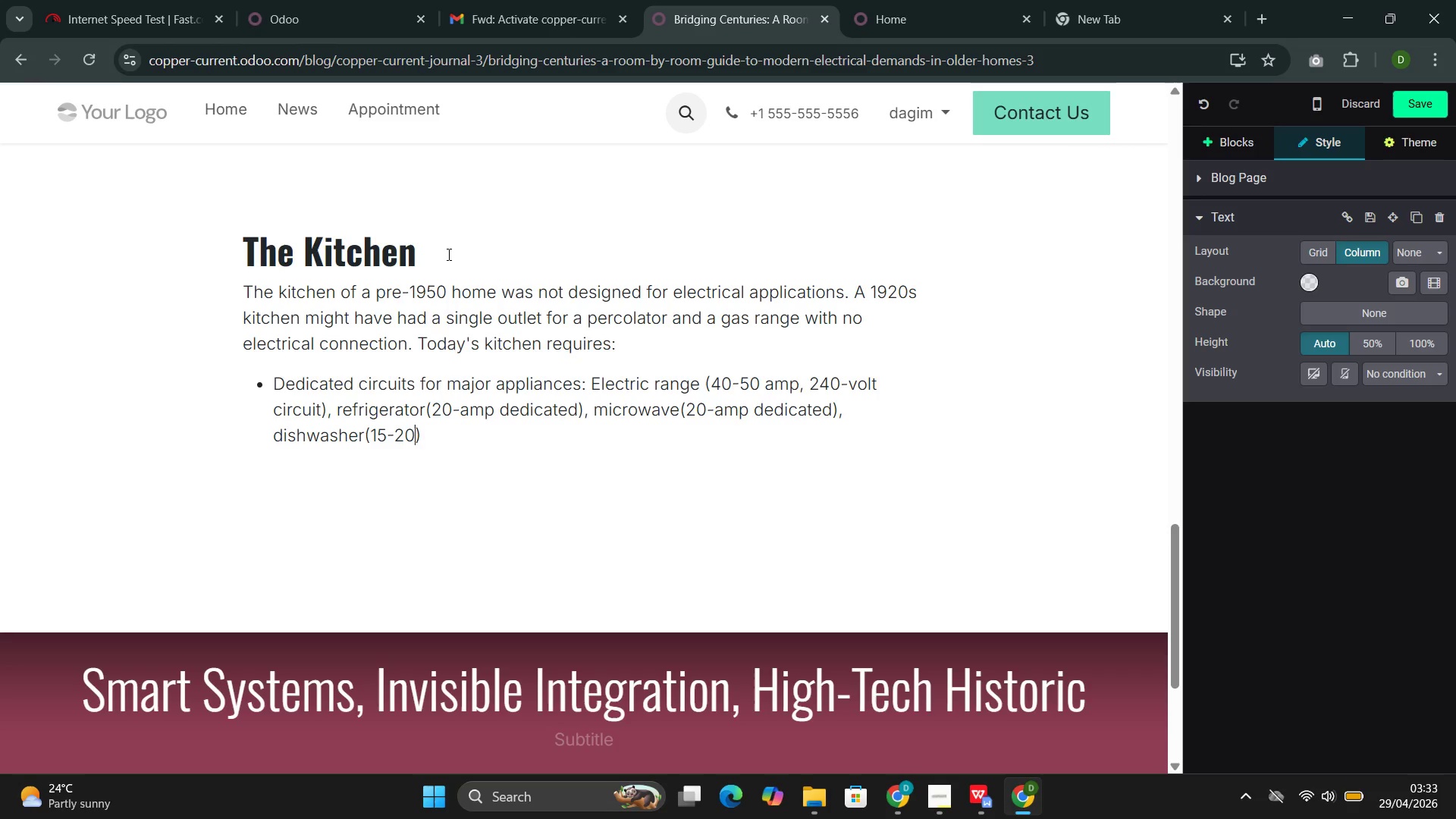 
type( amp dedicated)
 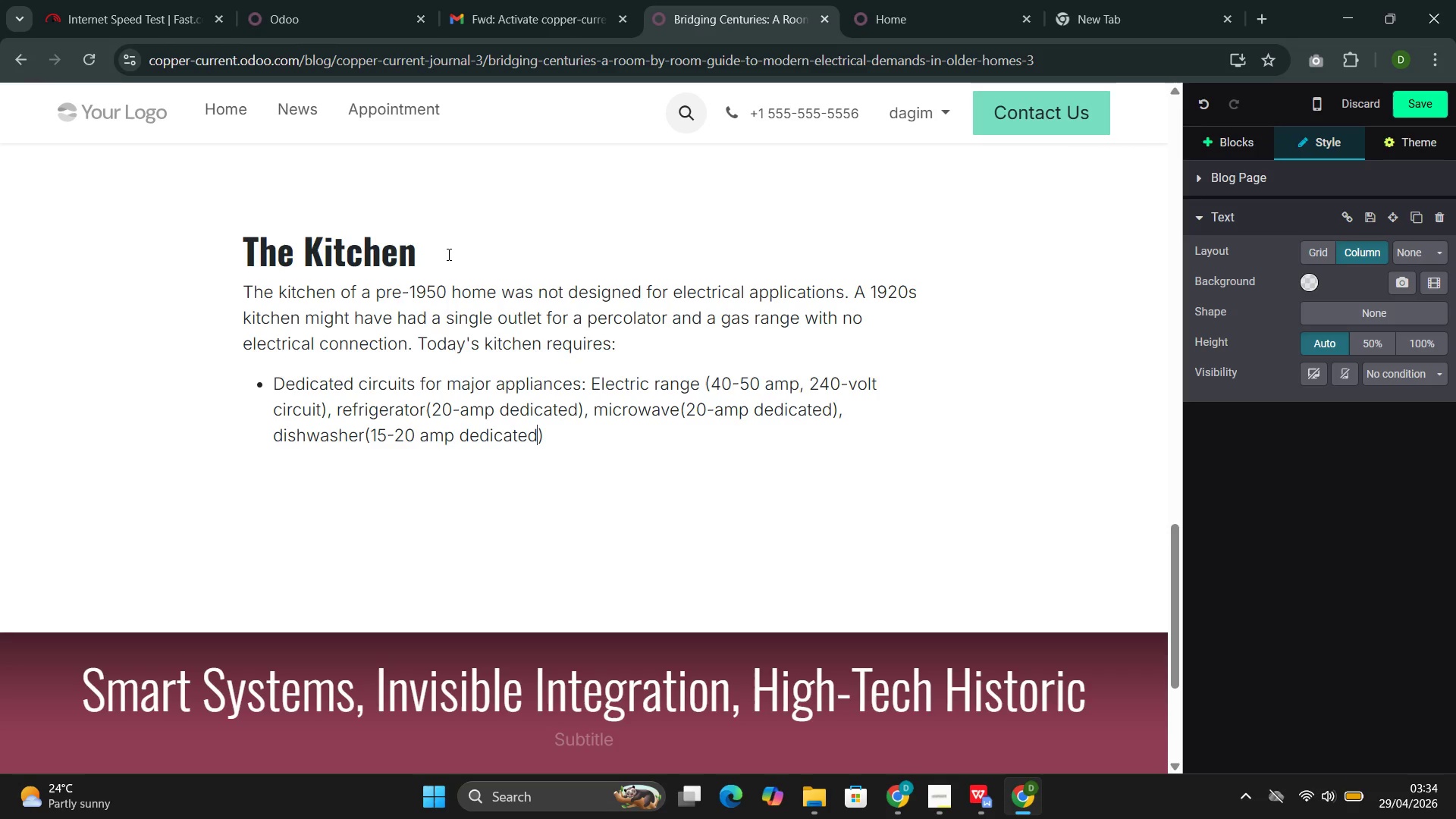 
wait(7.17)
 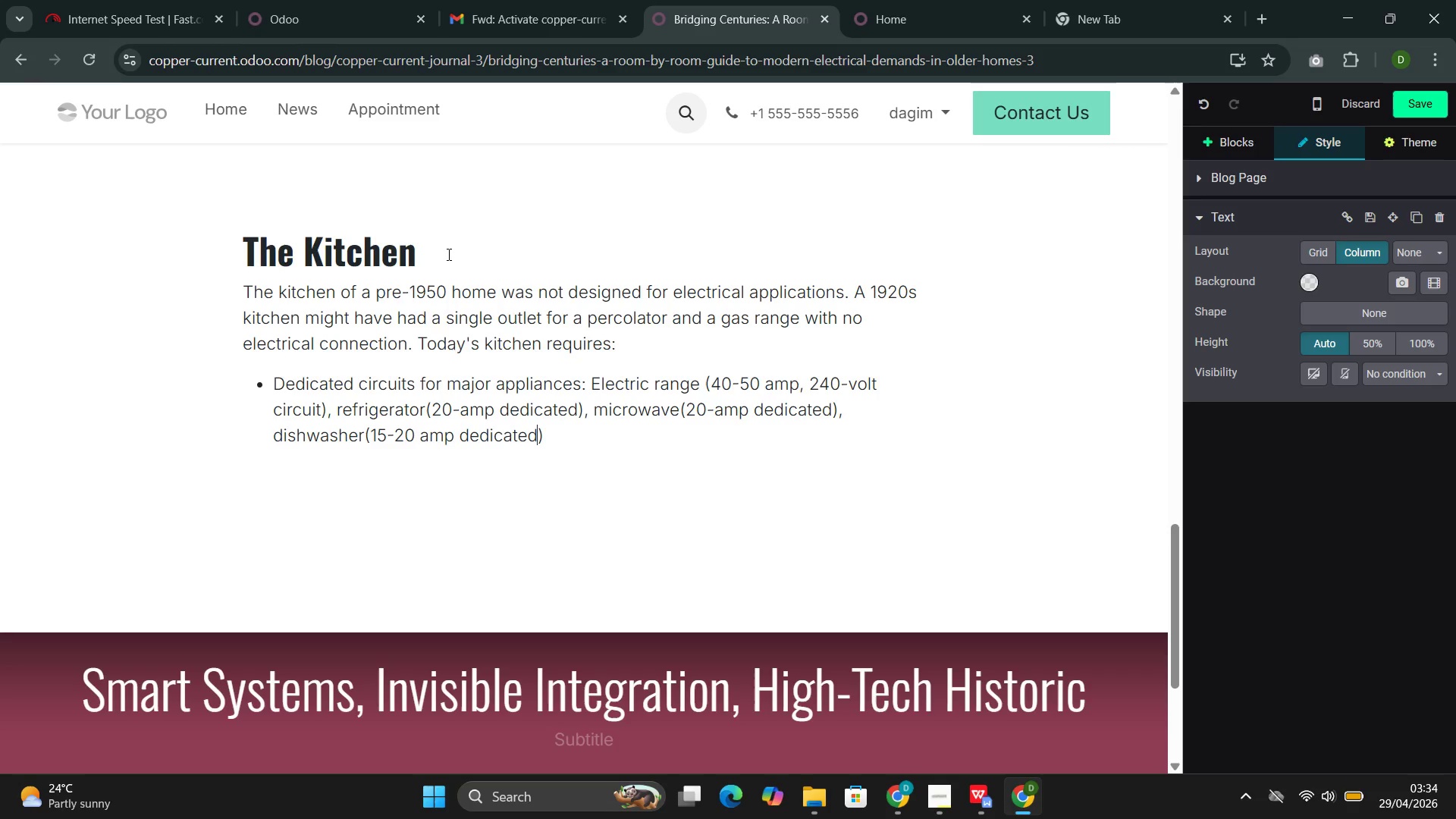 
key(ArrowRight)
 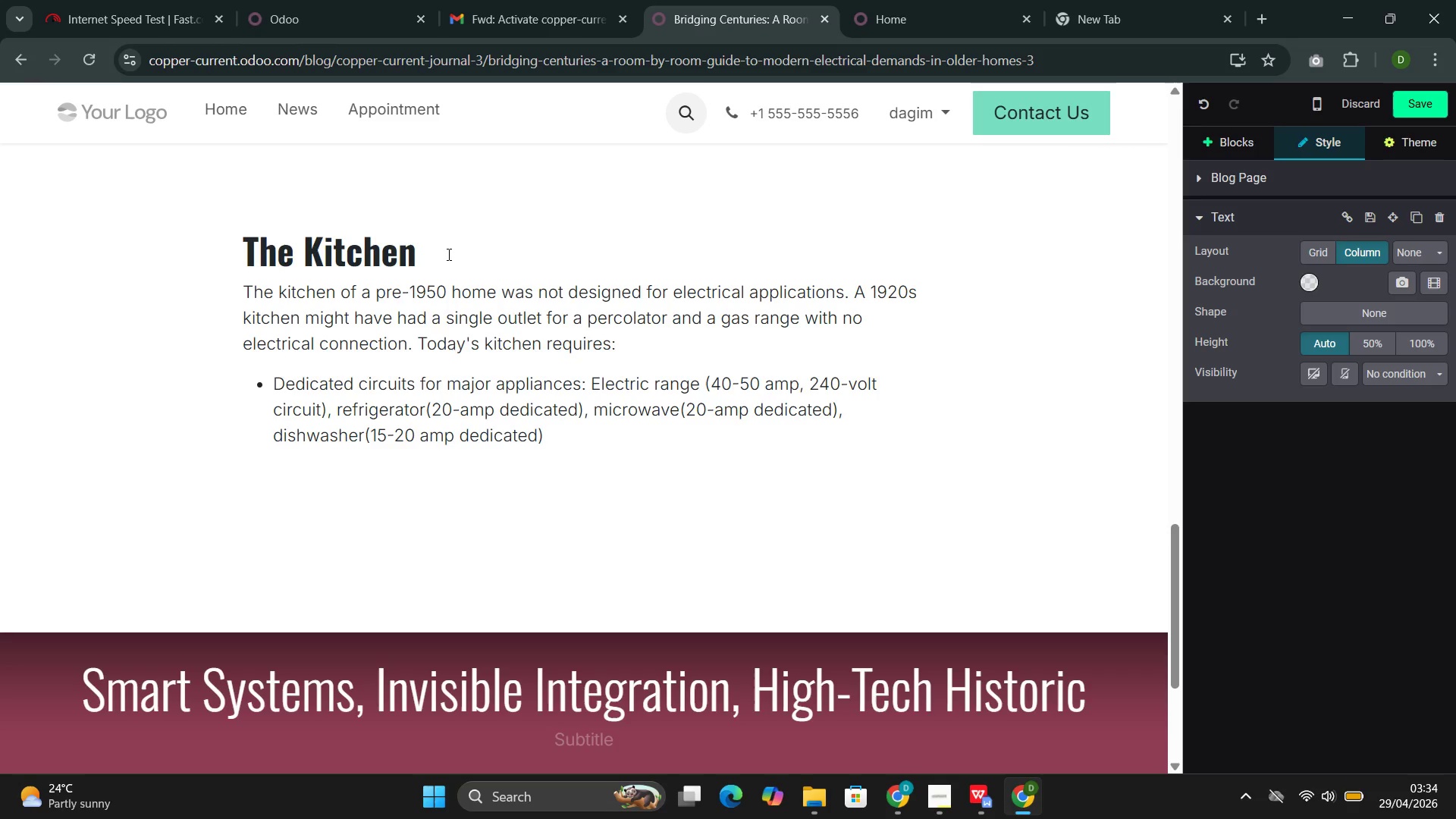 
type(, and garbage disposal)
 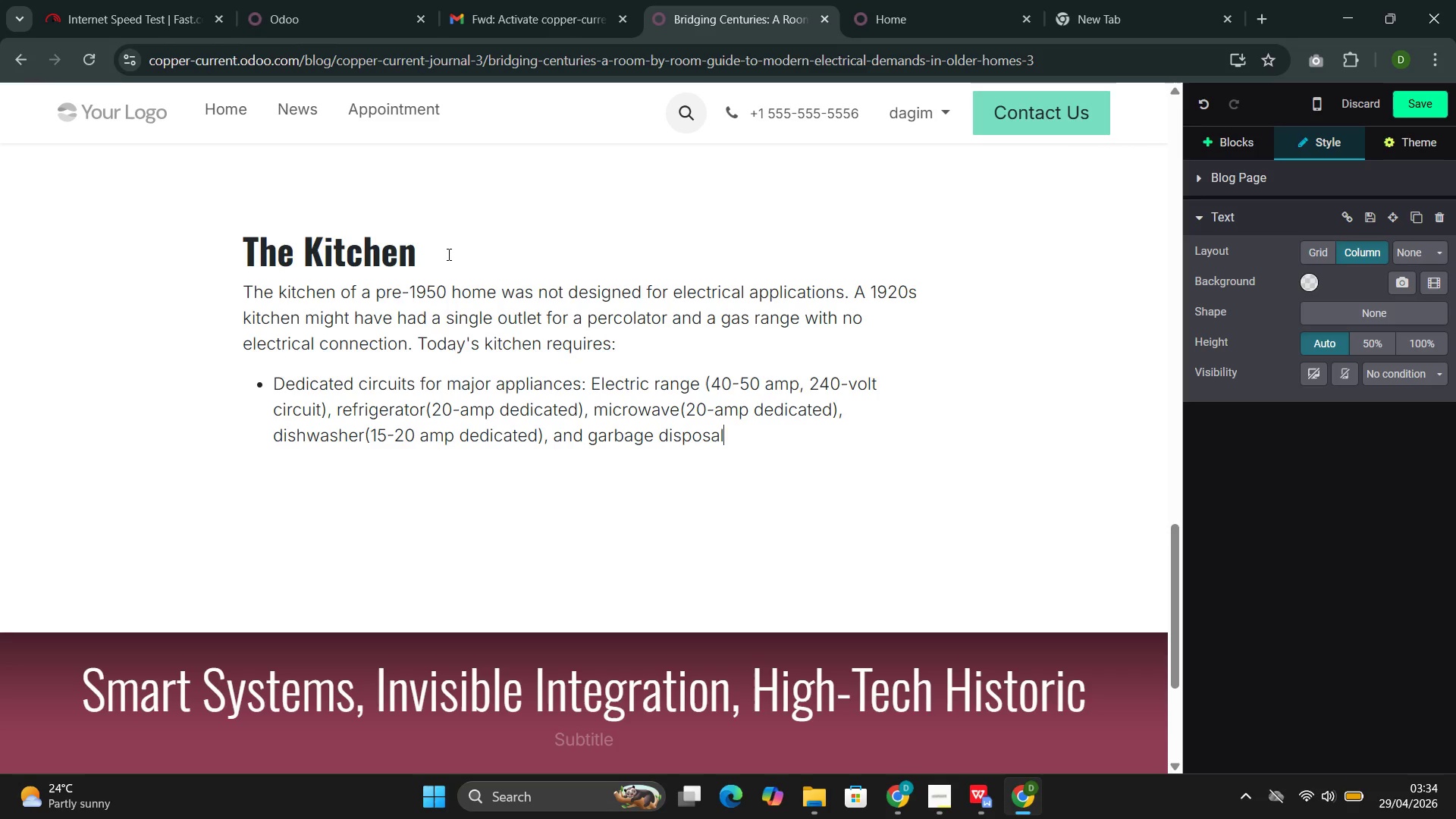 
type(())
 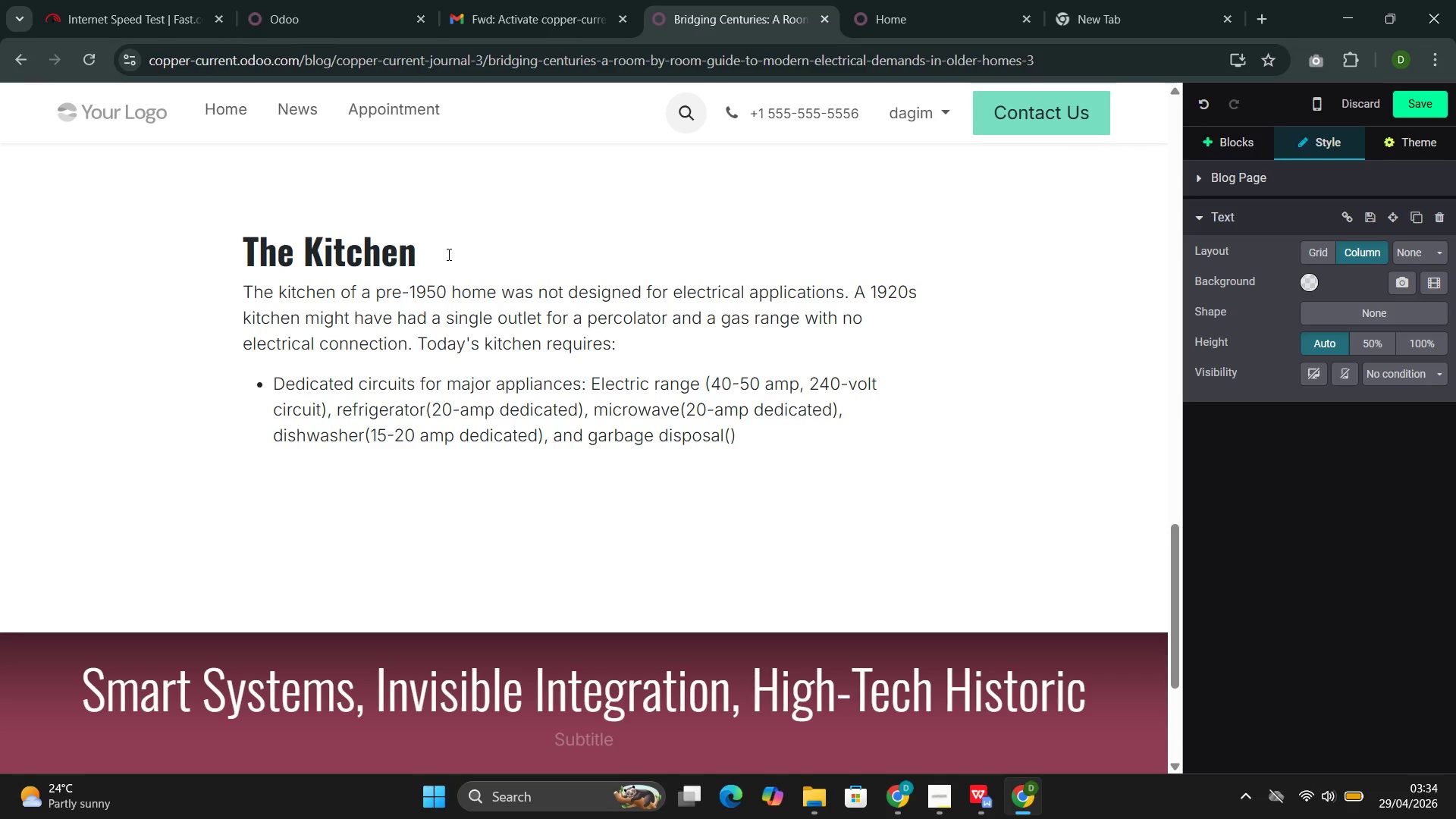 
key(ArrowLeft)
 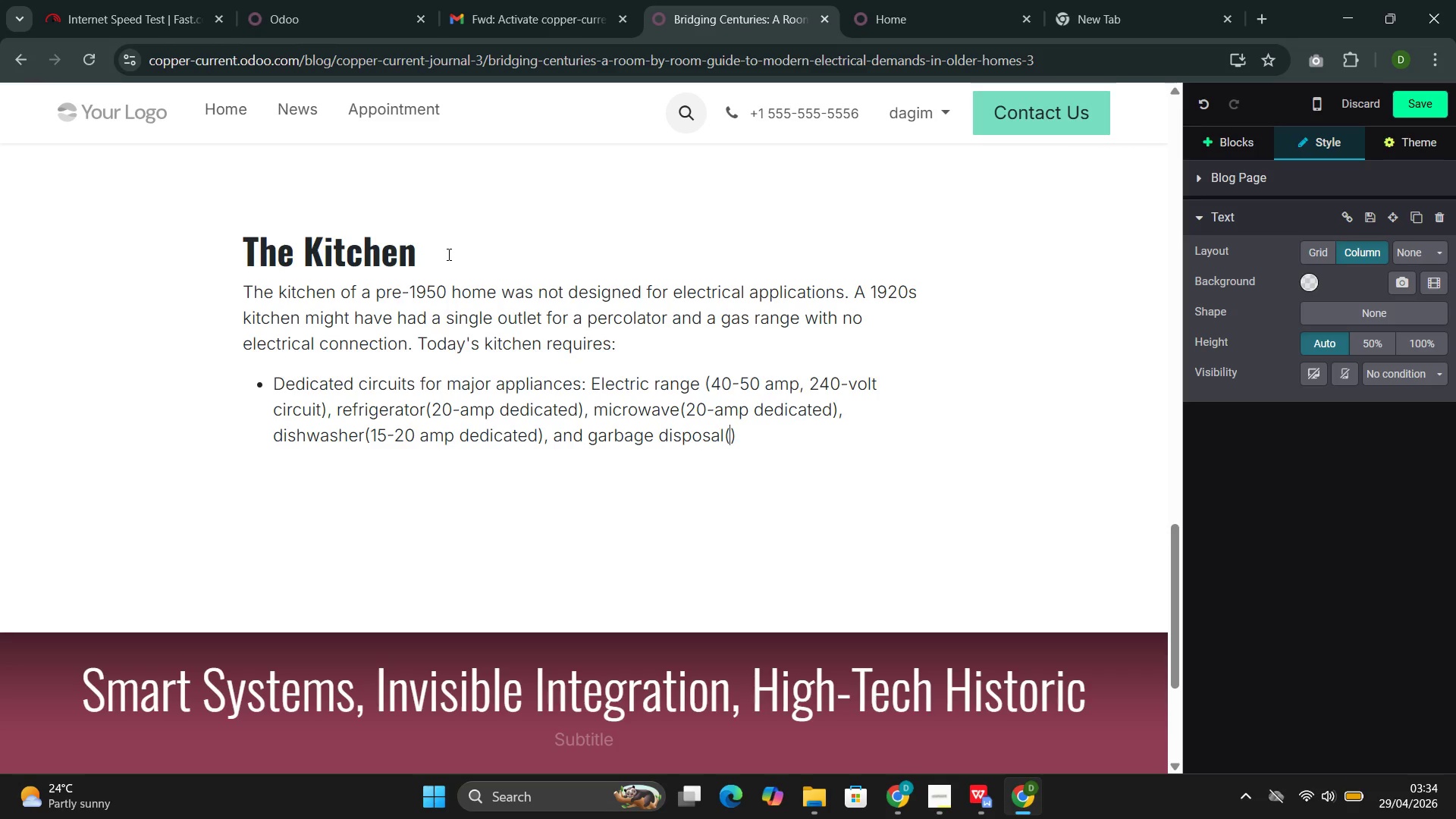 
type(a)
key(Backspace)
type(15-20 amp dedicated)
 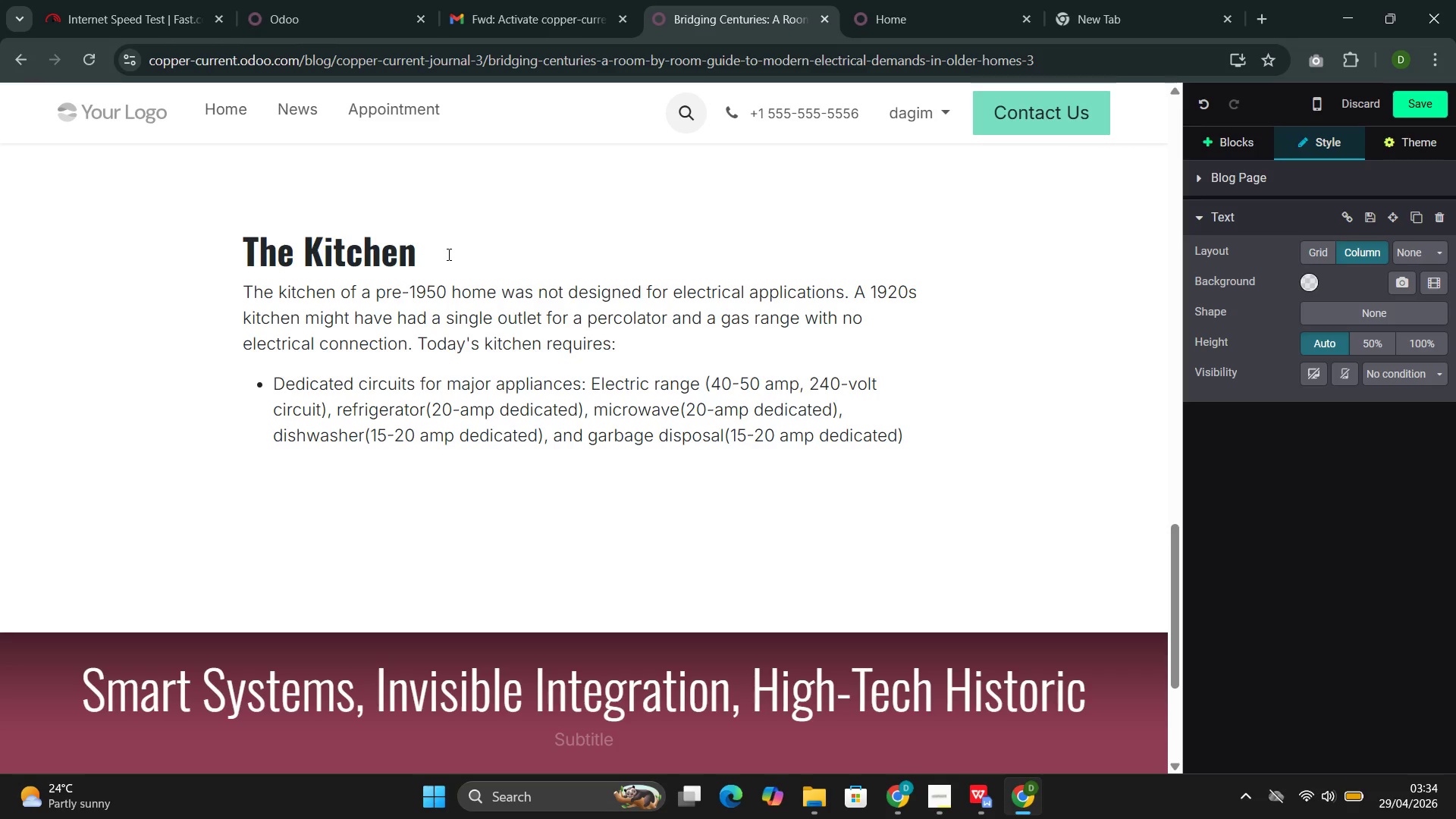 
key(ArrowRight)
 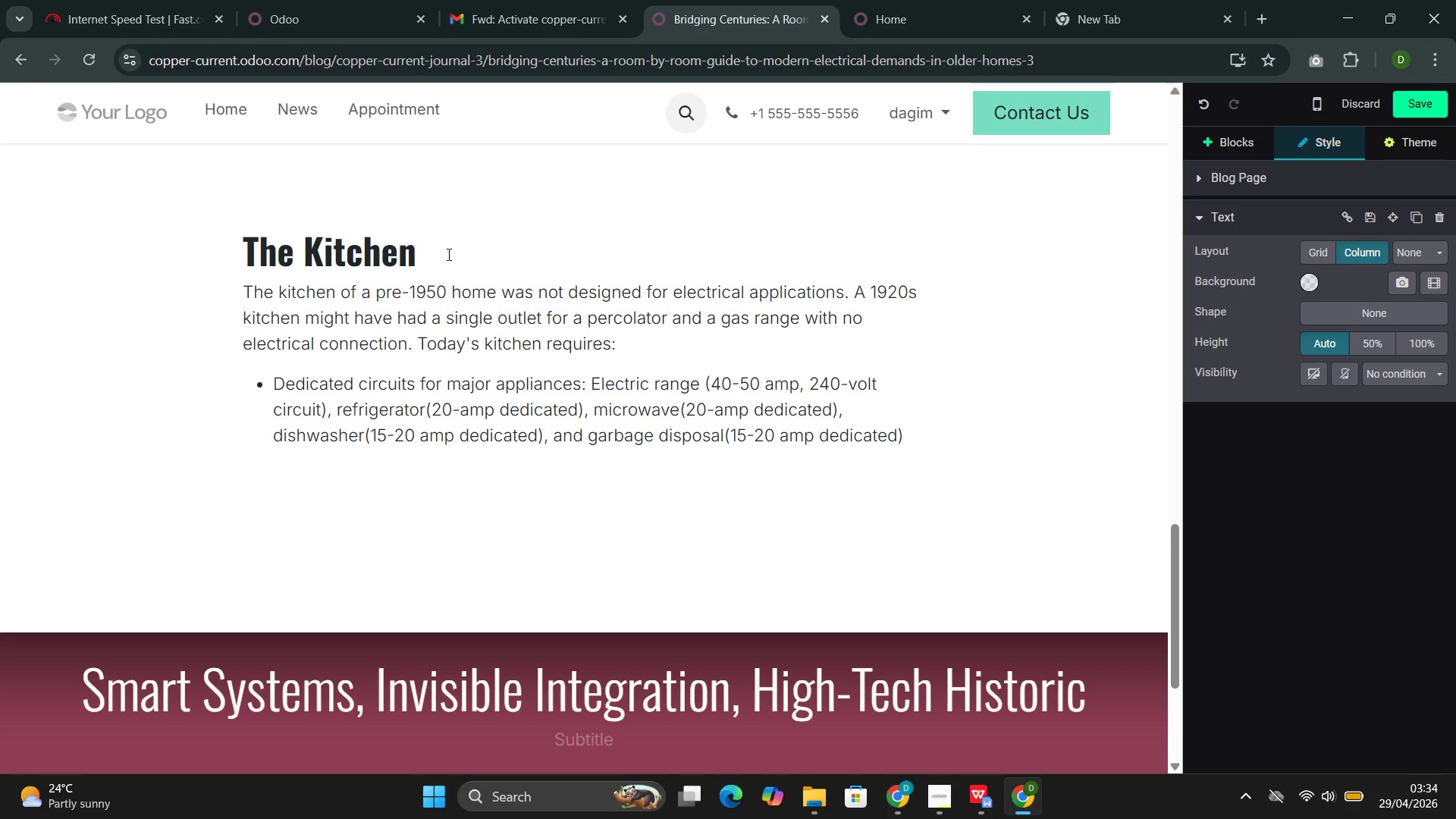 
key(Enter)
 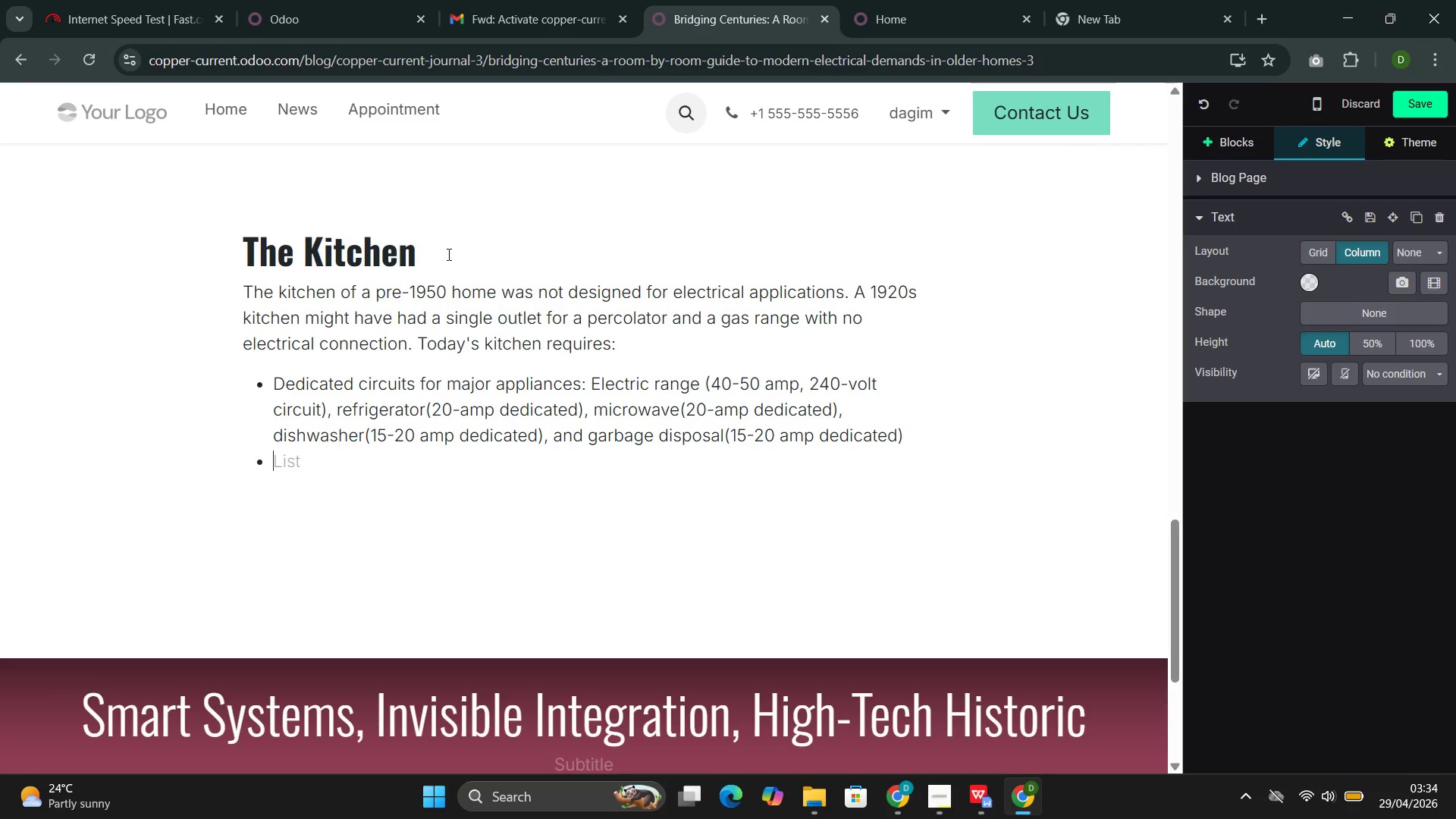 
type(Multiple counterr)
key(Backspace)
type(top circuits: )
 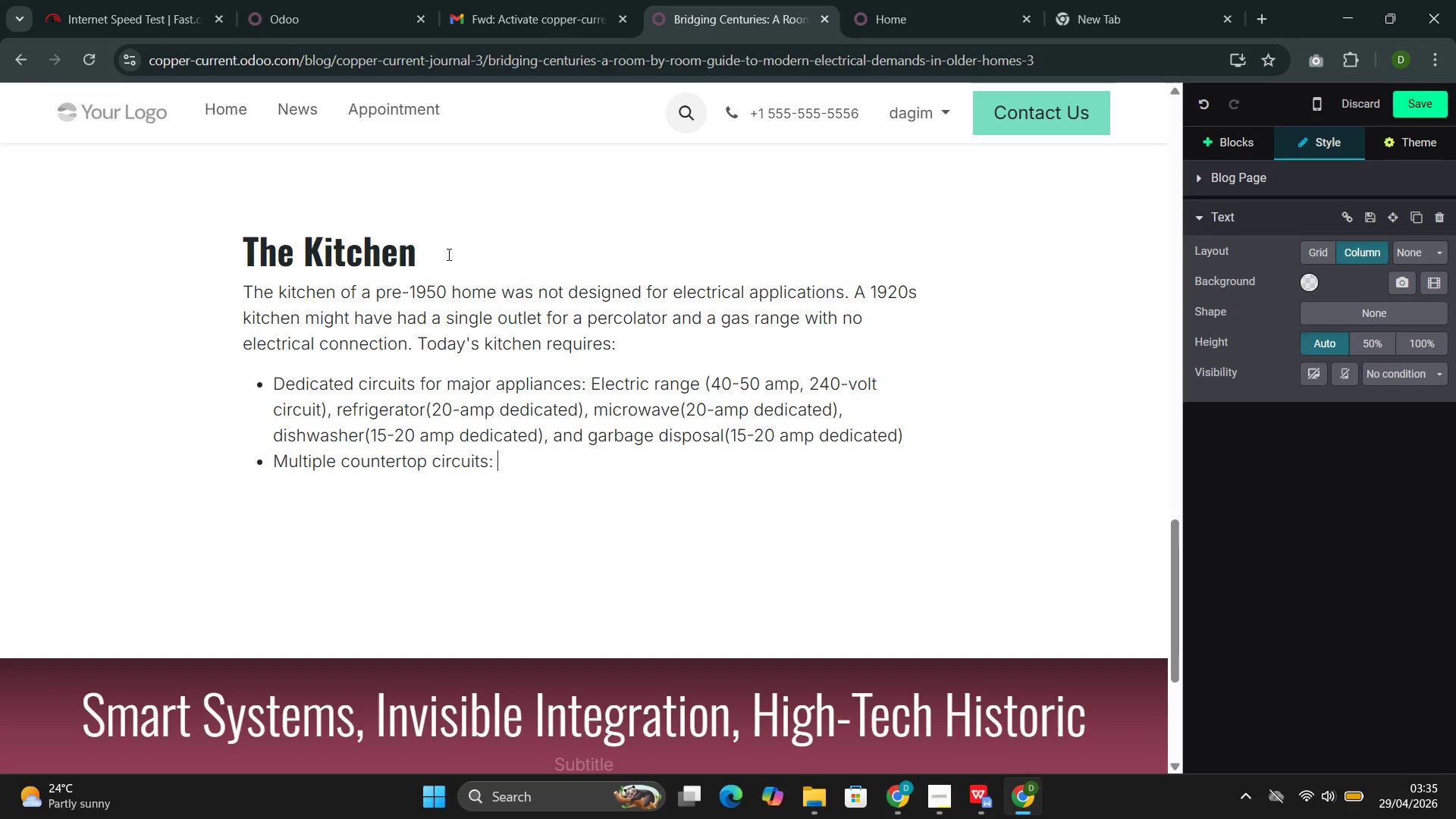 
type(National Elex)
key(Backspace)
type(ctrical Code requires at least two 10-apm sma )
key(Backspace)
type(ll appliance circuits for countertop)
 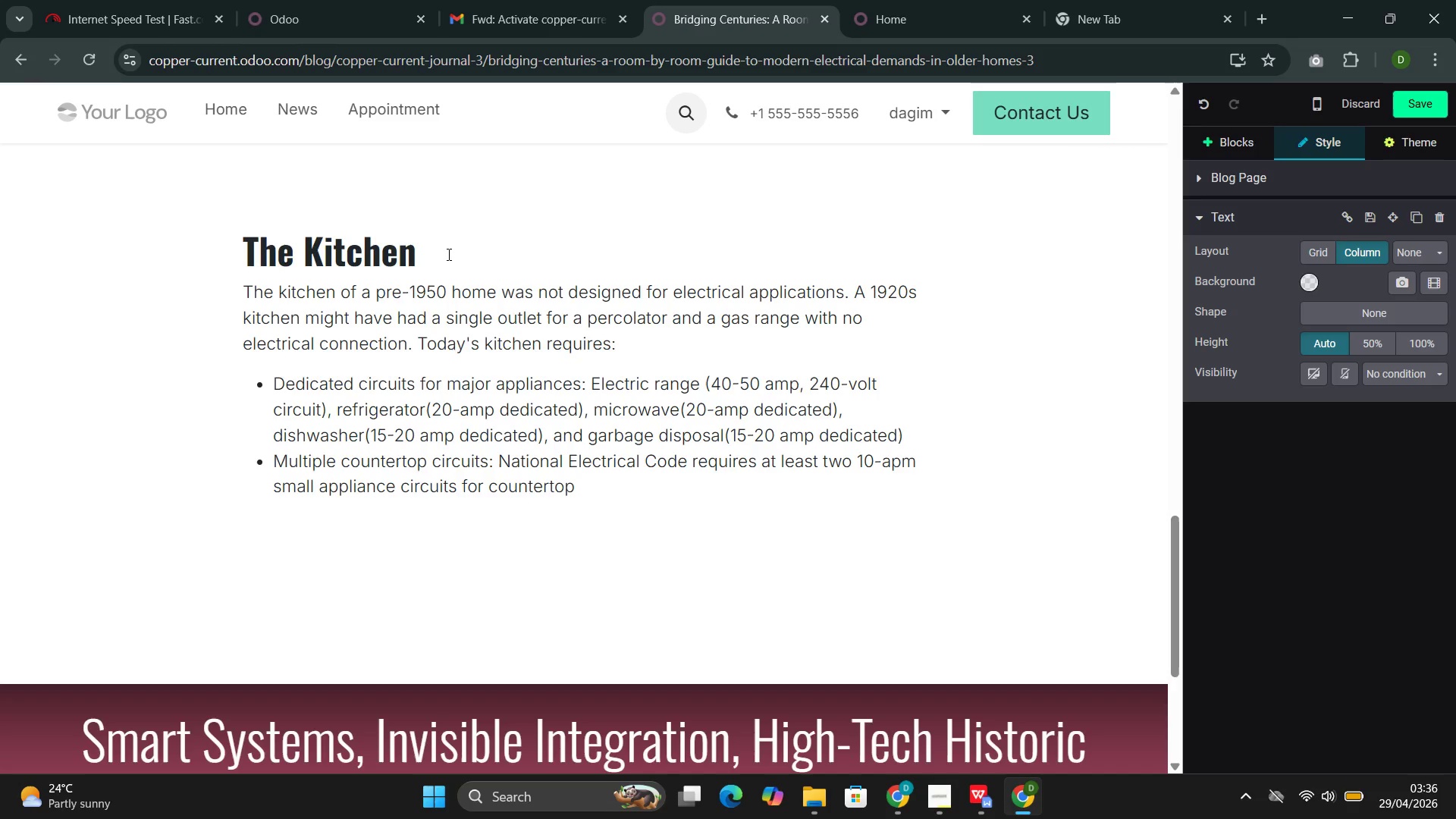 
type( outlets. In practice)
 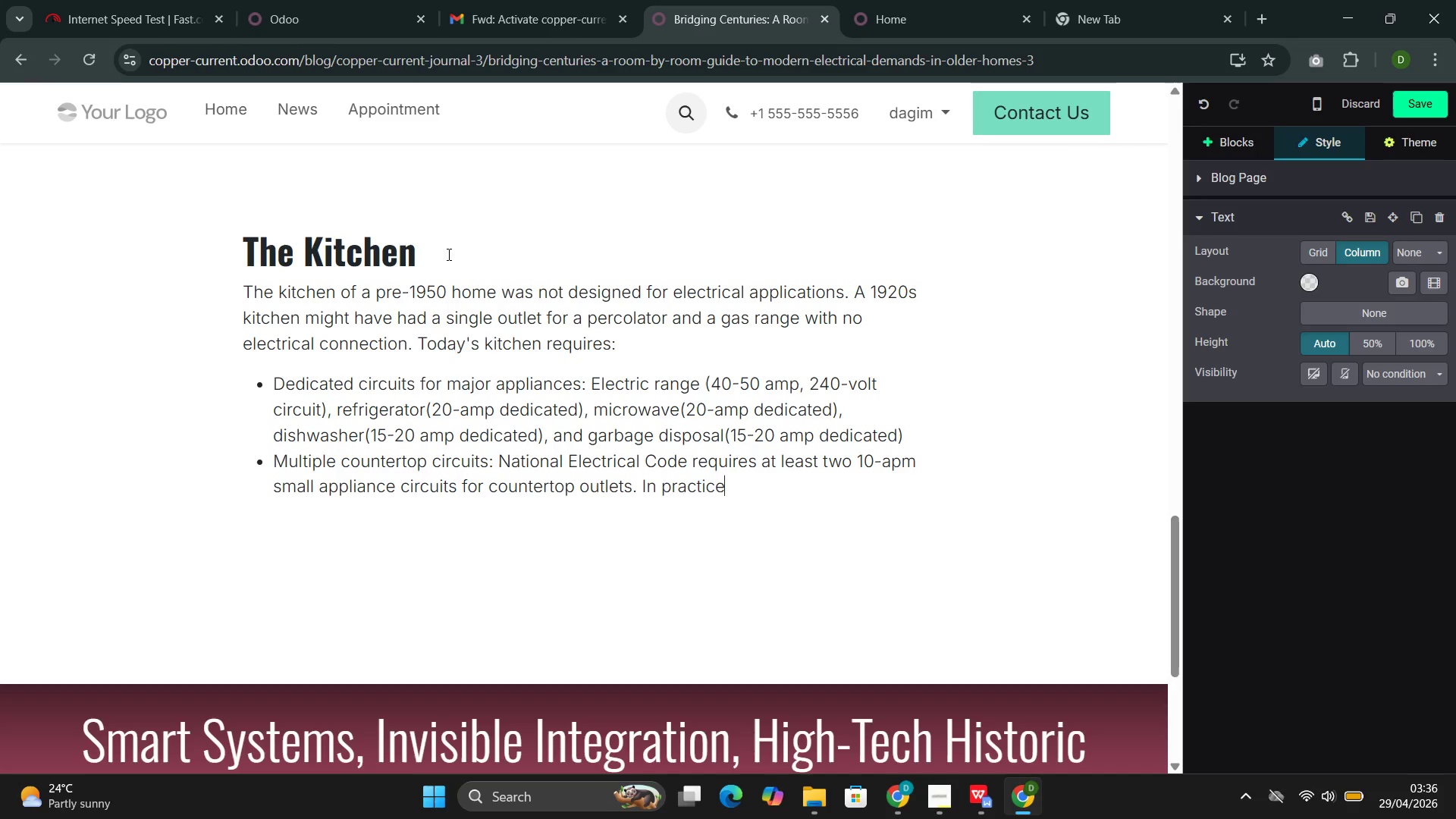 
key(Comma)
 